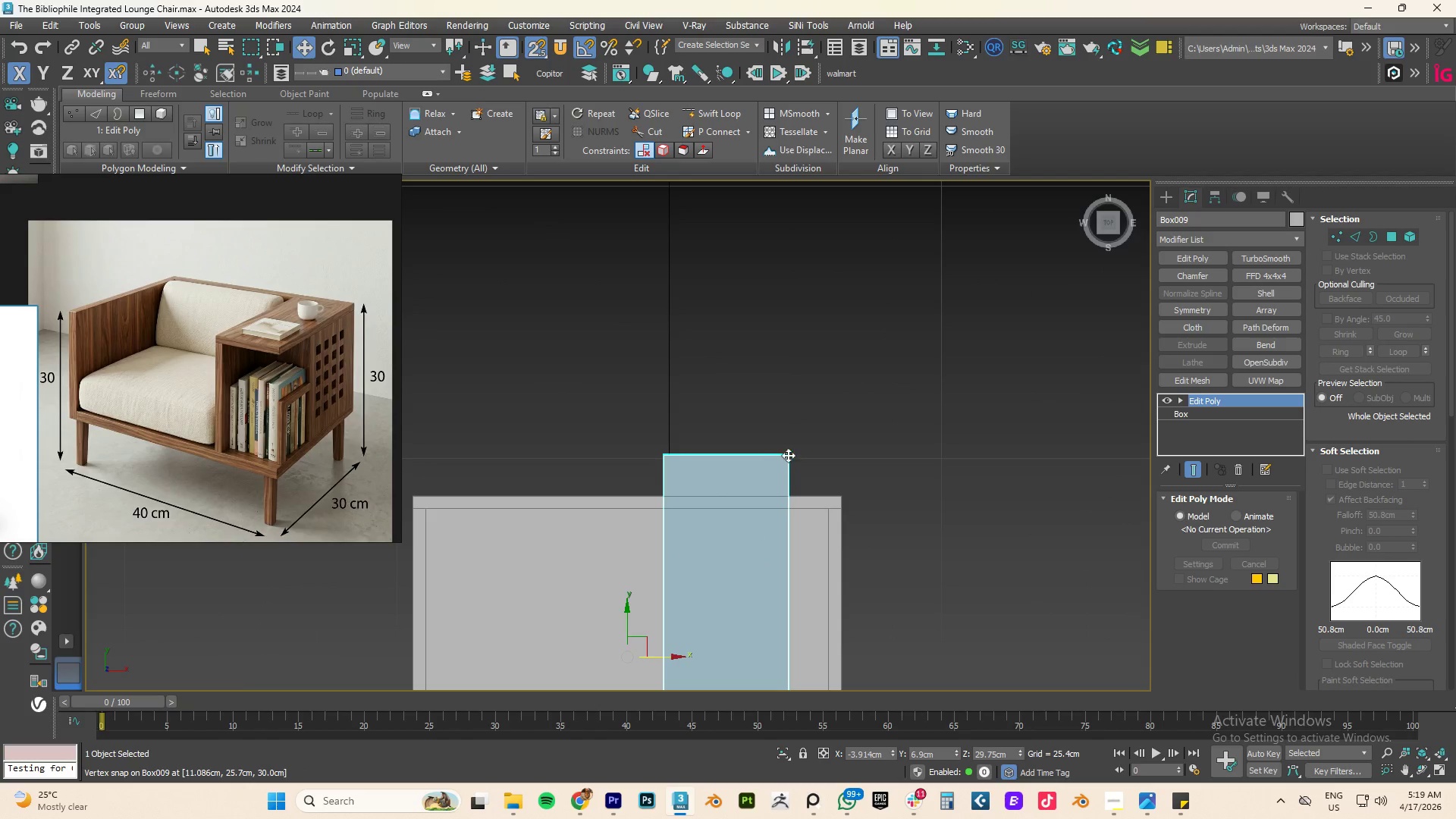 
left_click_drag(start_coordinate=[788, 455], to_coordinate=[843, 498])
 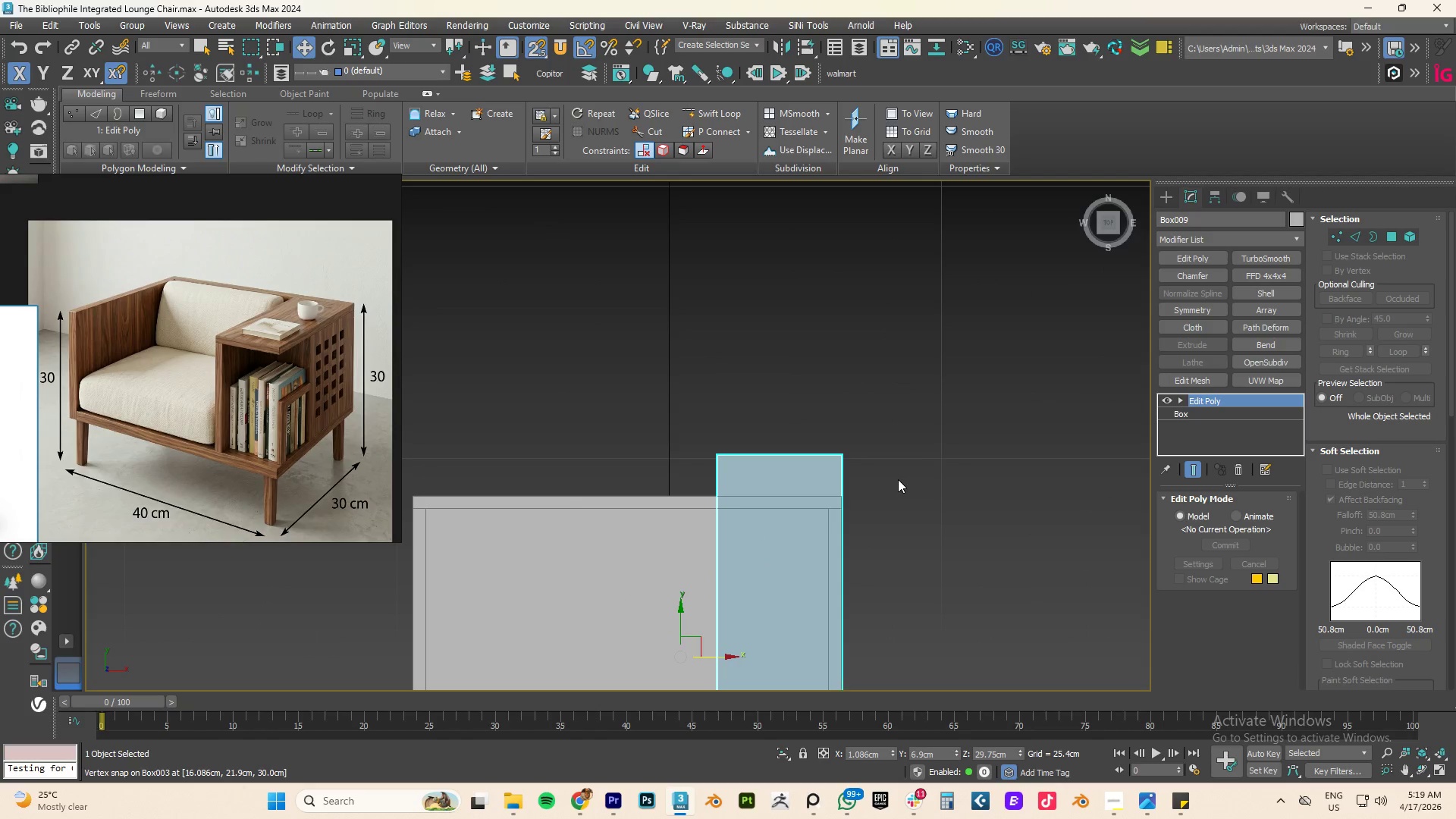 
scroll: coordinate [806, 573], scroll_direction: down, amount: 2.0
 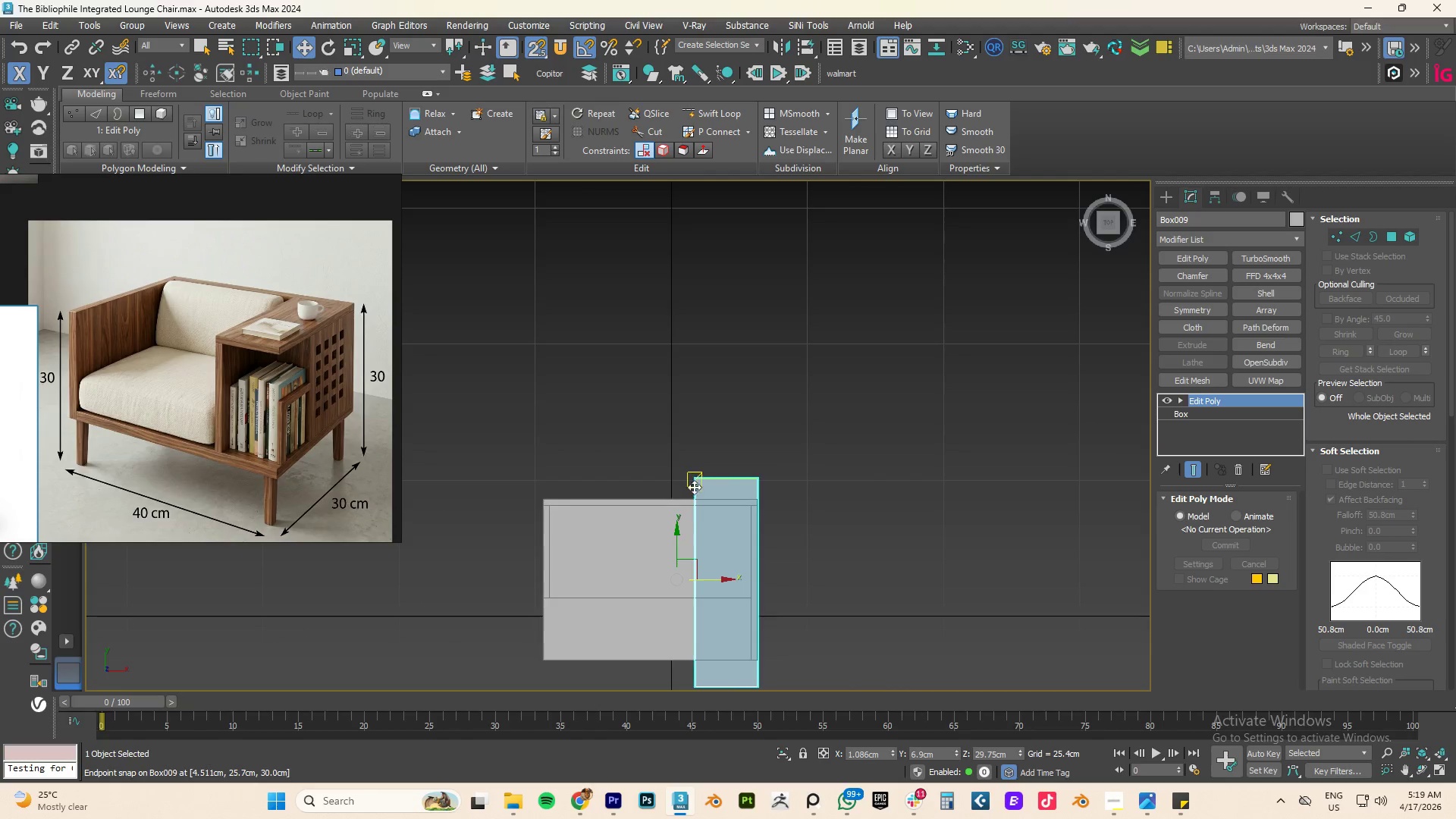 
left_click([676, 546])
 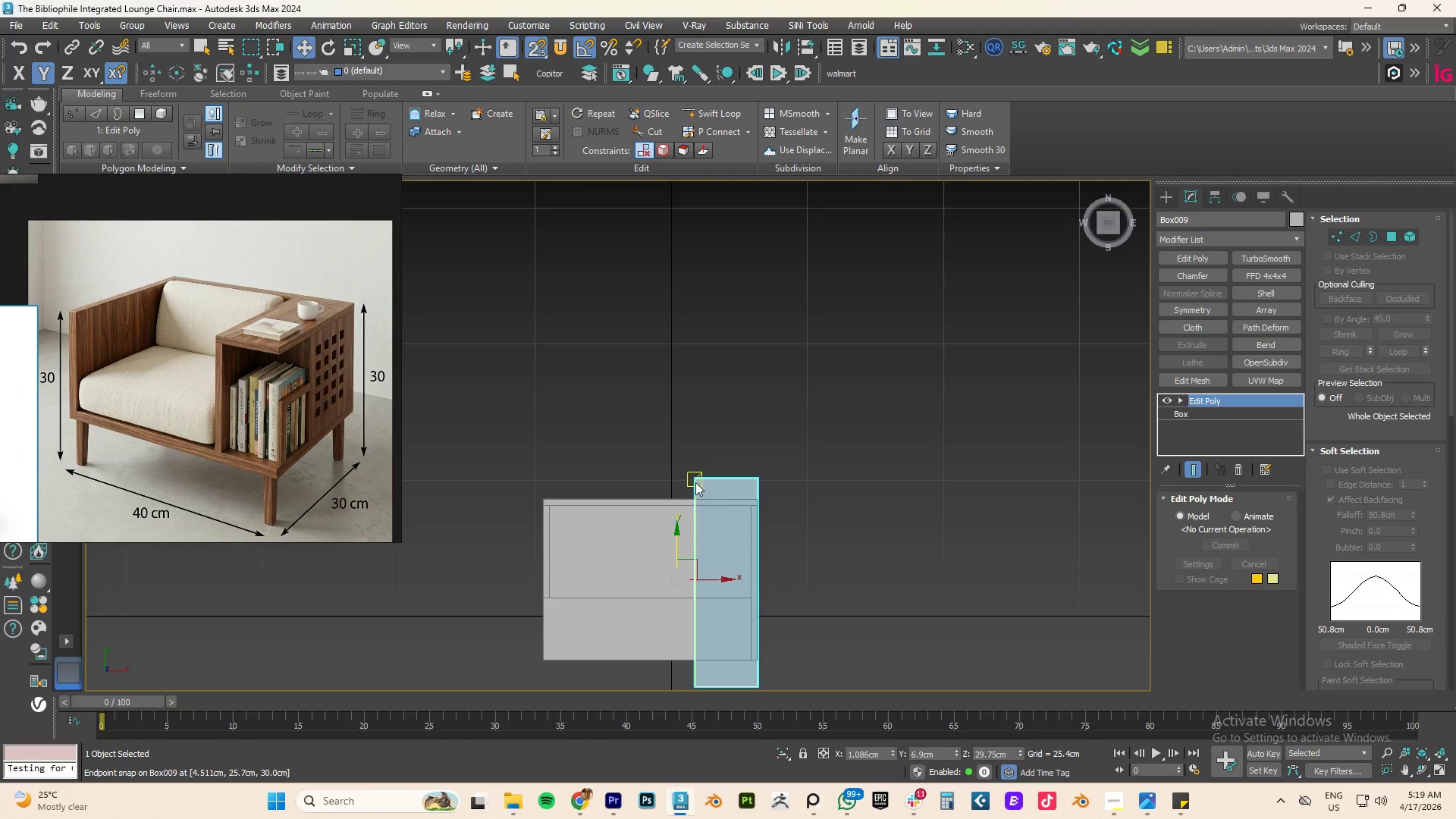 
left_click_drag(start_coordinate=[699, 479], to_coordinate=[761, 507])
 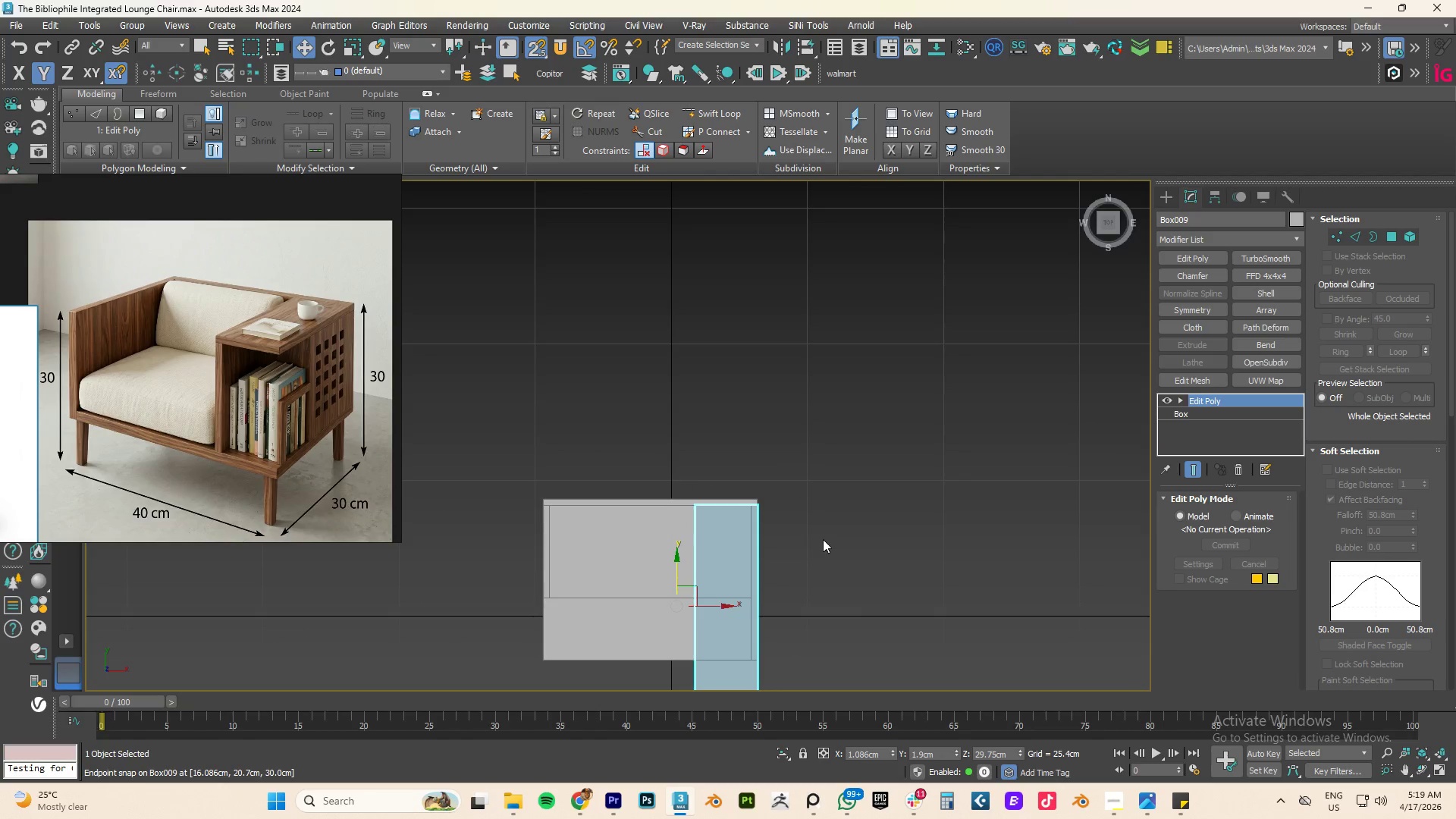 
hold_key(key=AltLeft, duration=0.81)
 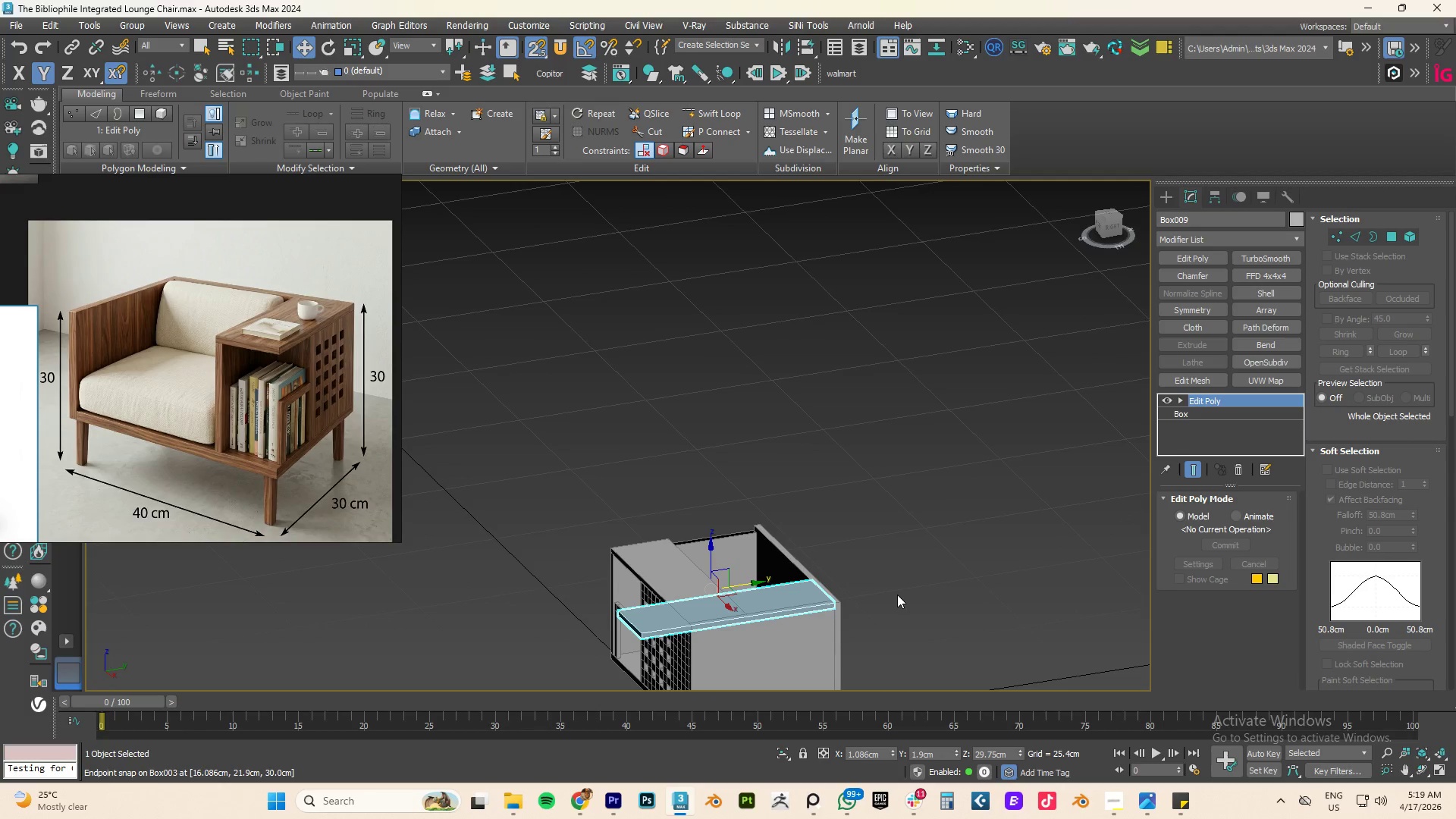 
type(tz)
 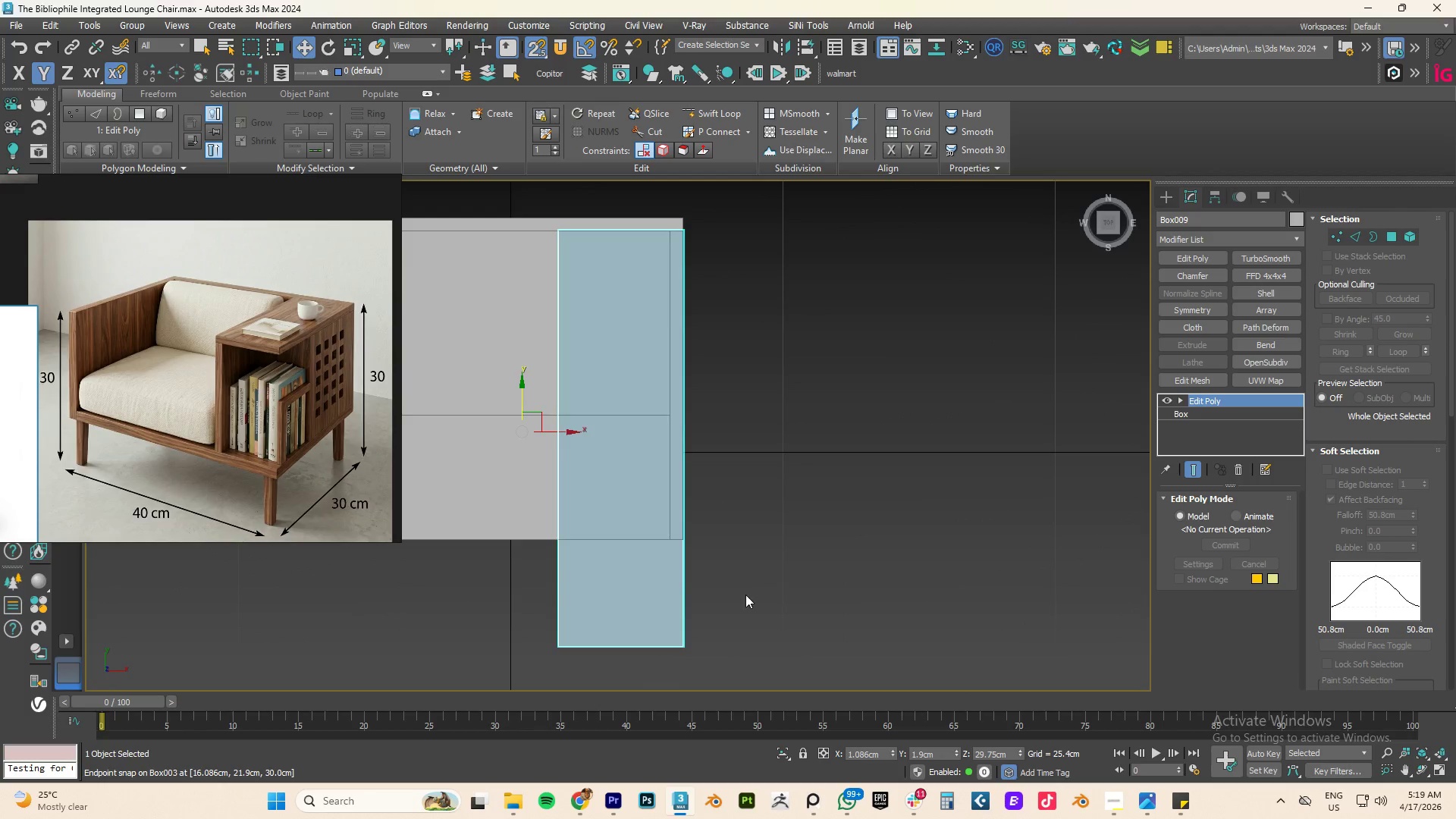 
scroll: coordinate [745, 595], scroll_direction: down, amount: 3.0
 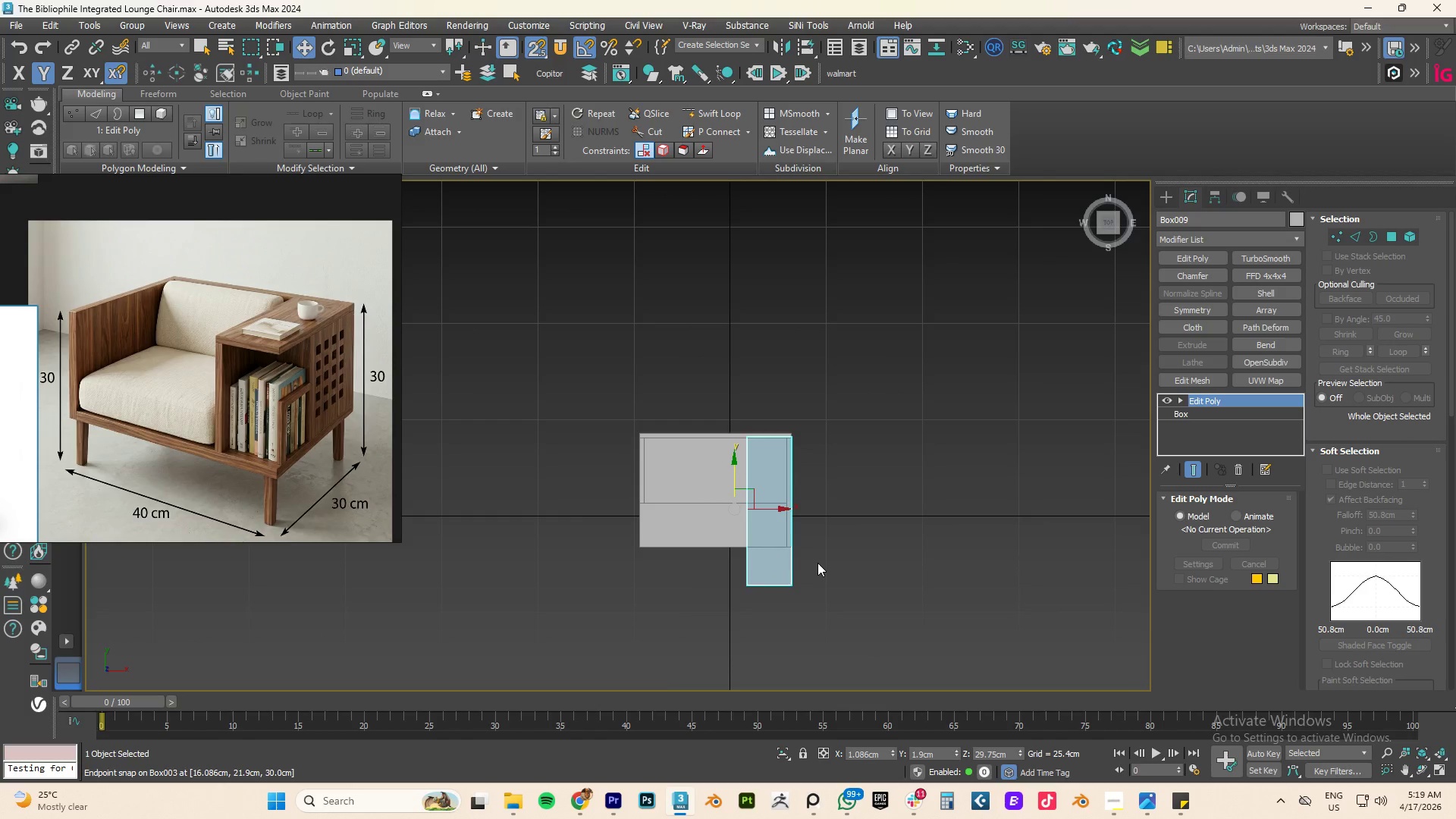 
key(1)
 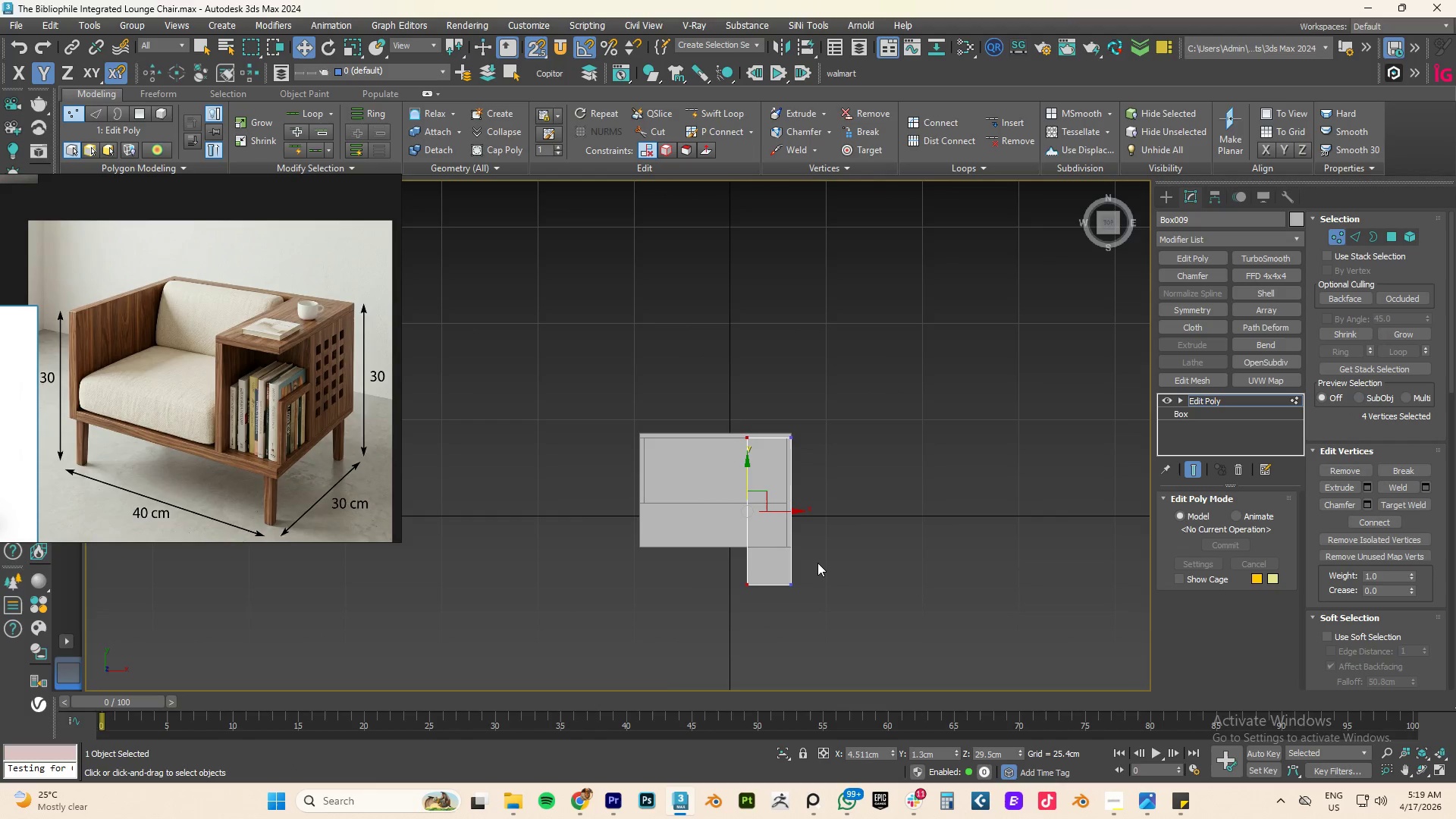 
key(Backquote)
 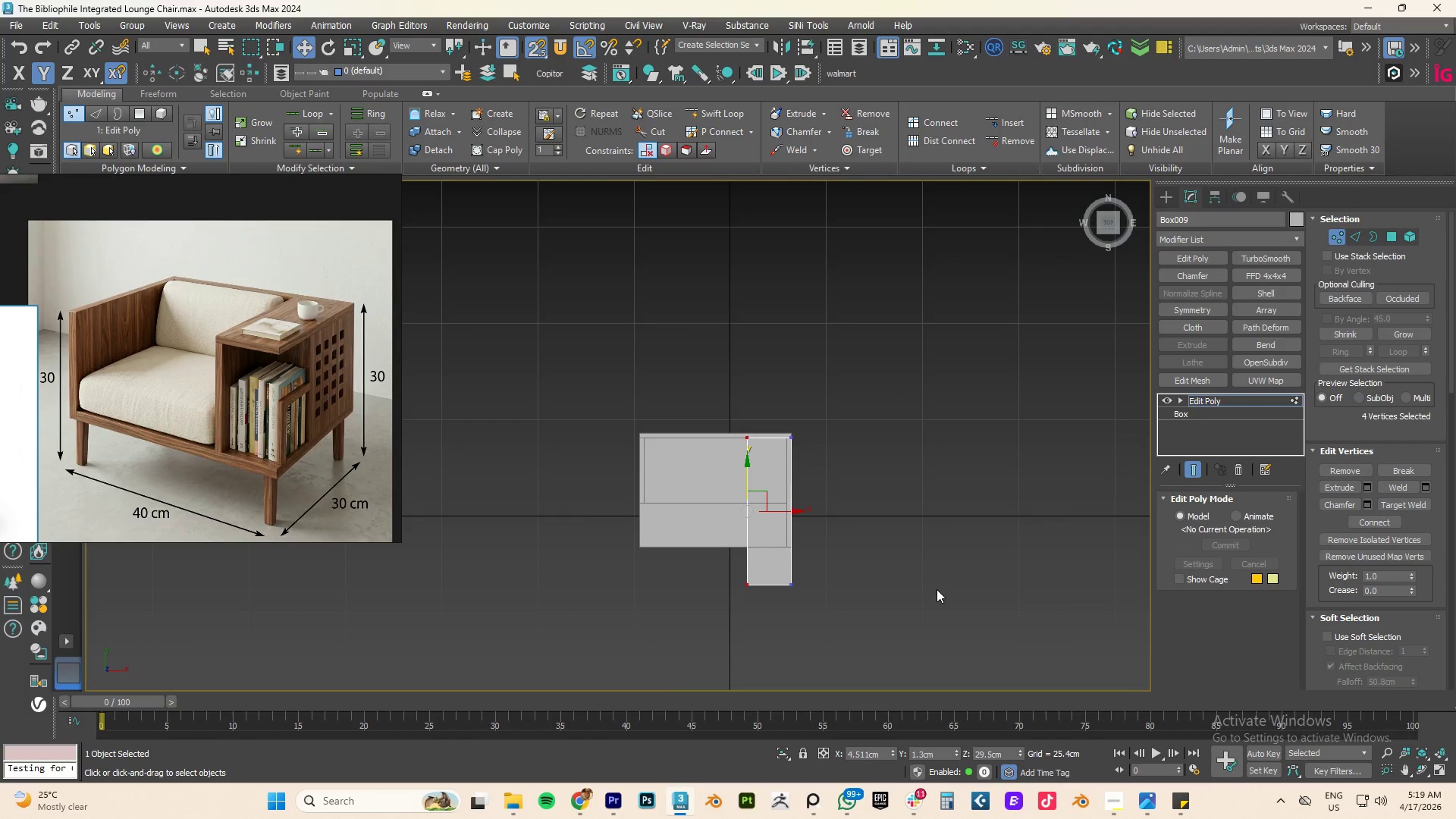 
left_click_drag(start_coordinate=[916, 638], to_coordinate=[698, 569])
 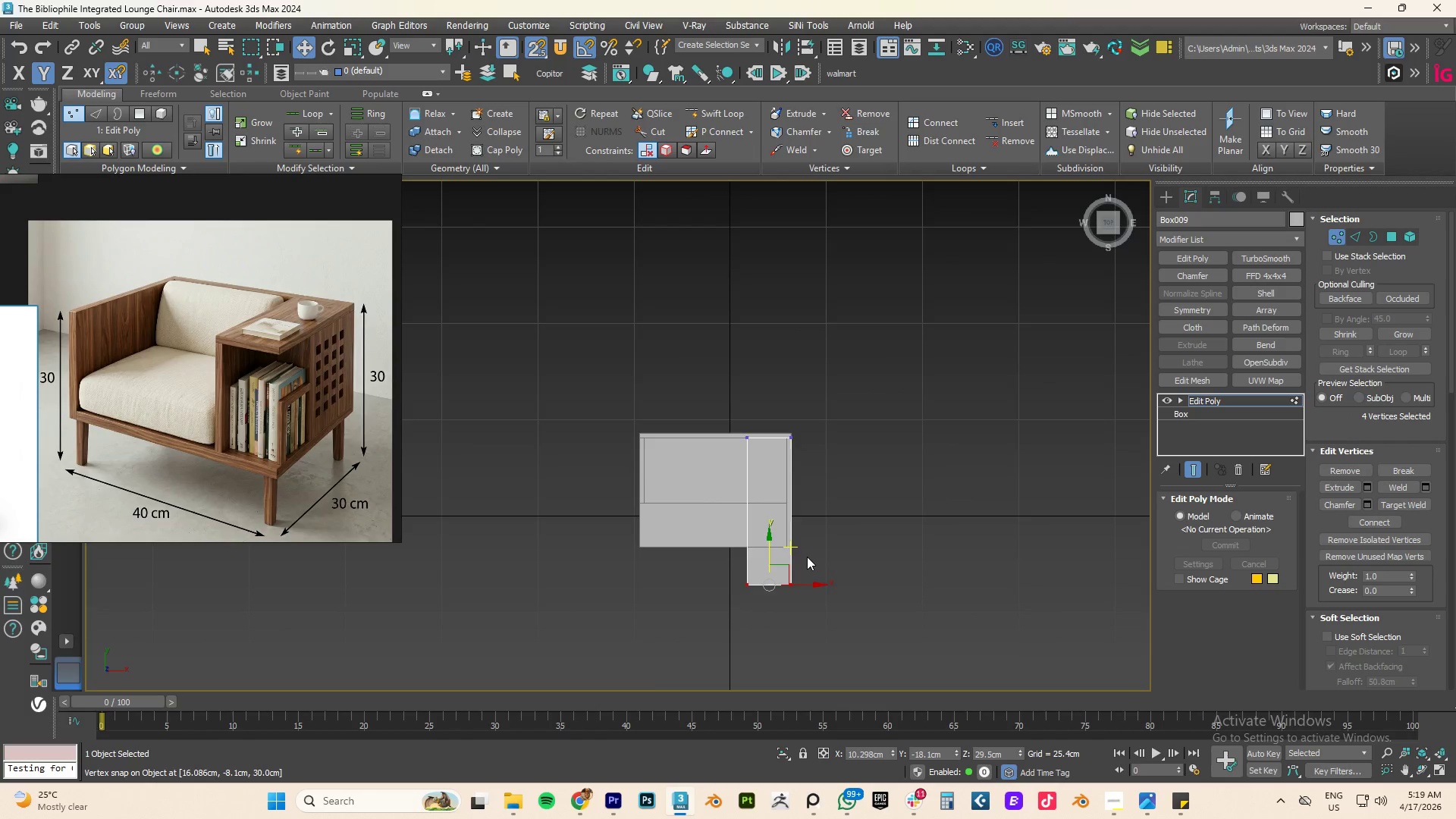 
scroll: coordinate [807, 557], scroll_direction: up, amount: 2.0
 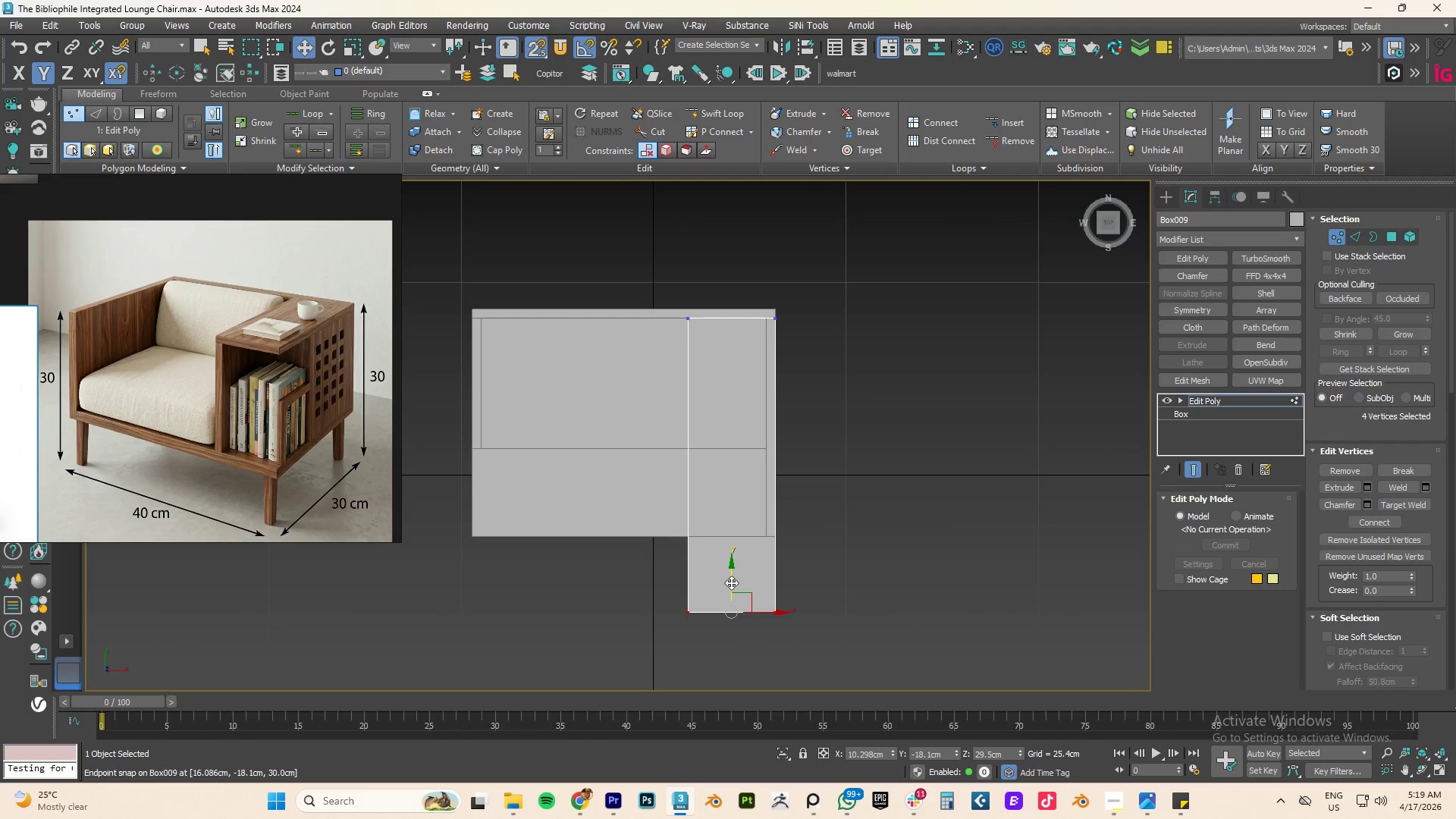 
left_click_drag(start_coordinate=[731, 580], to_coordinate=[780, 537])
 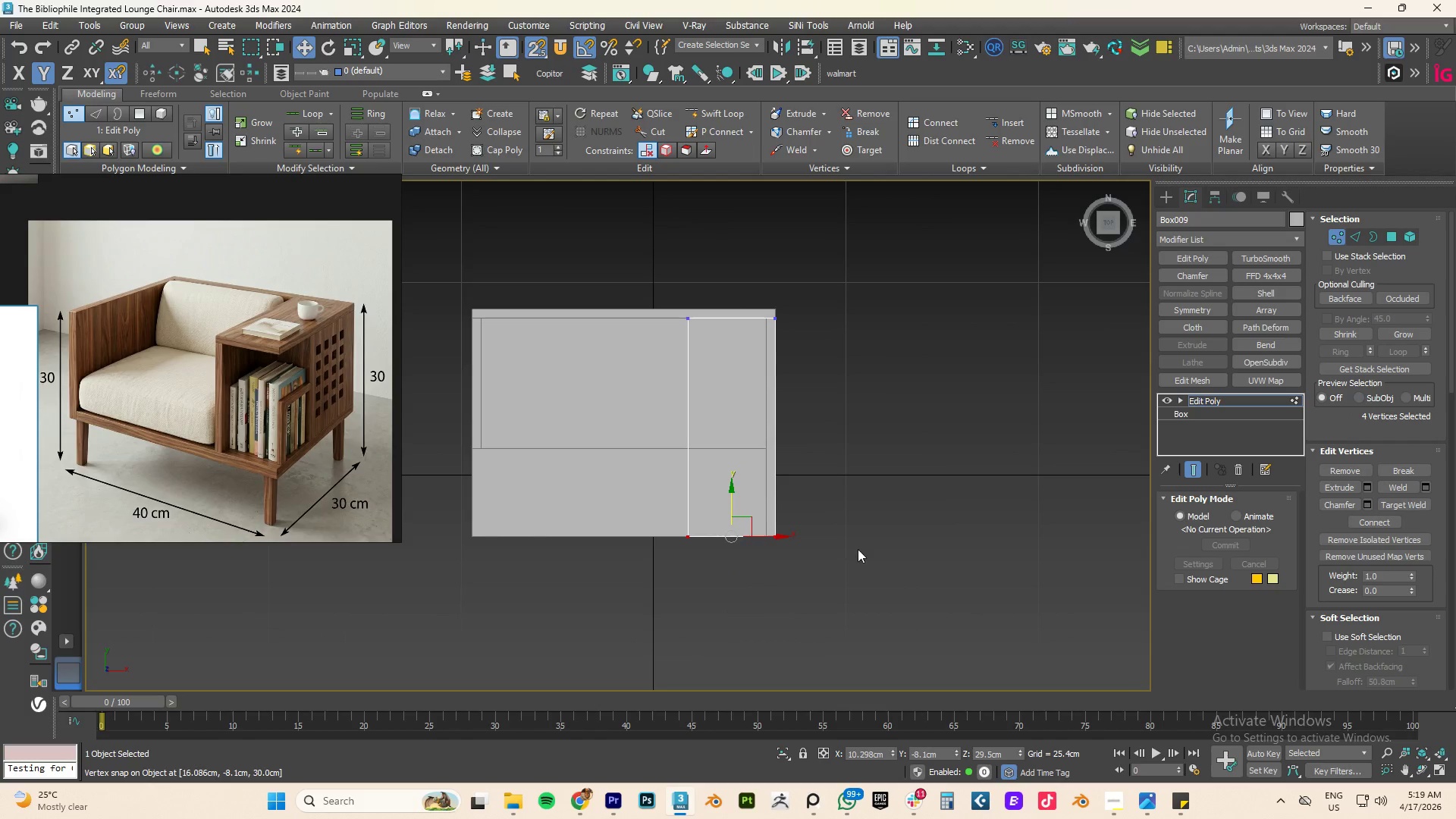 
hold_key(key=AltLeft, duration=2.12)
 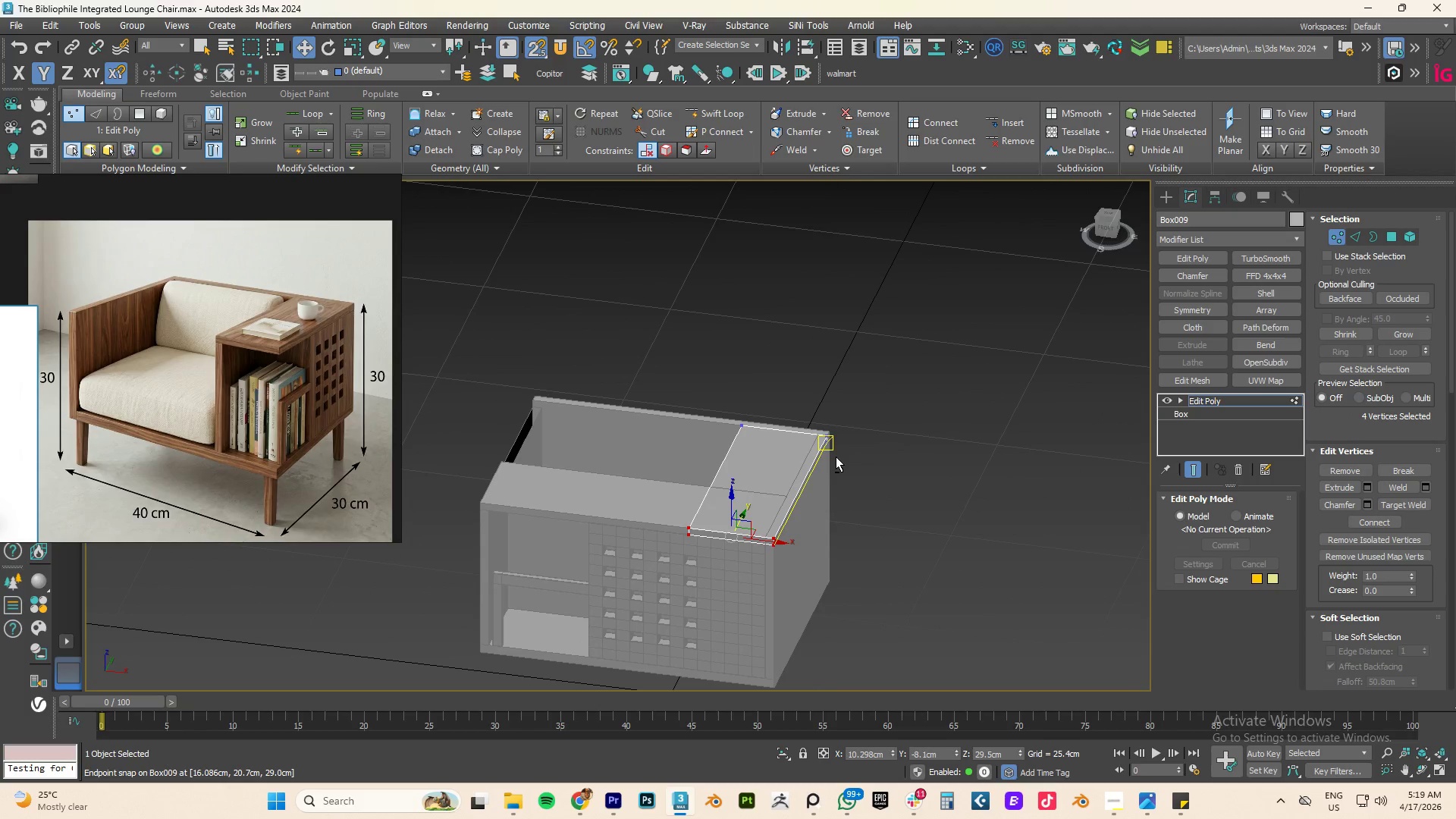 
wait(8.06)
 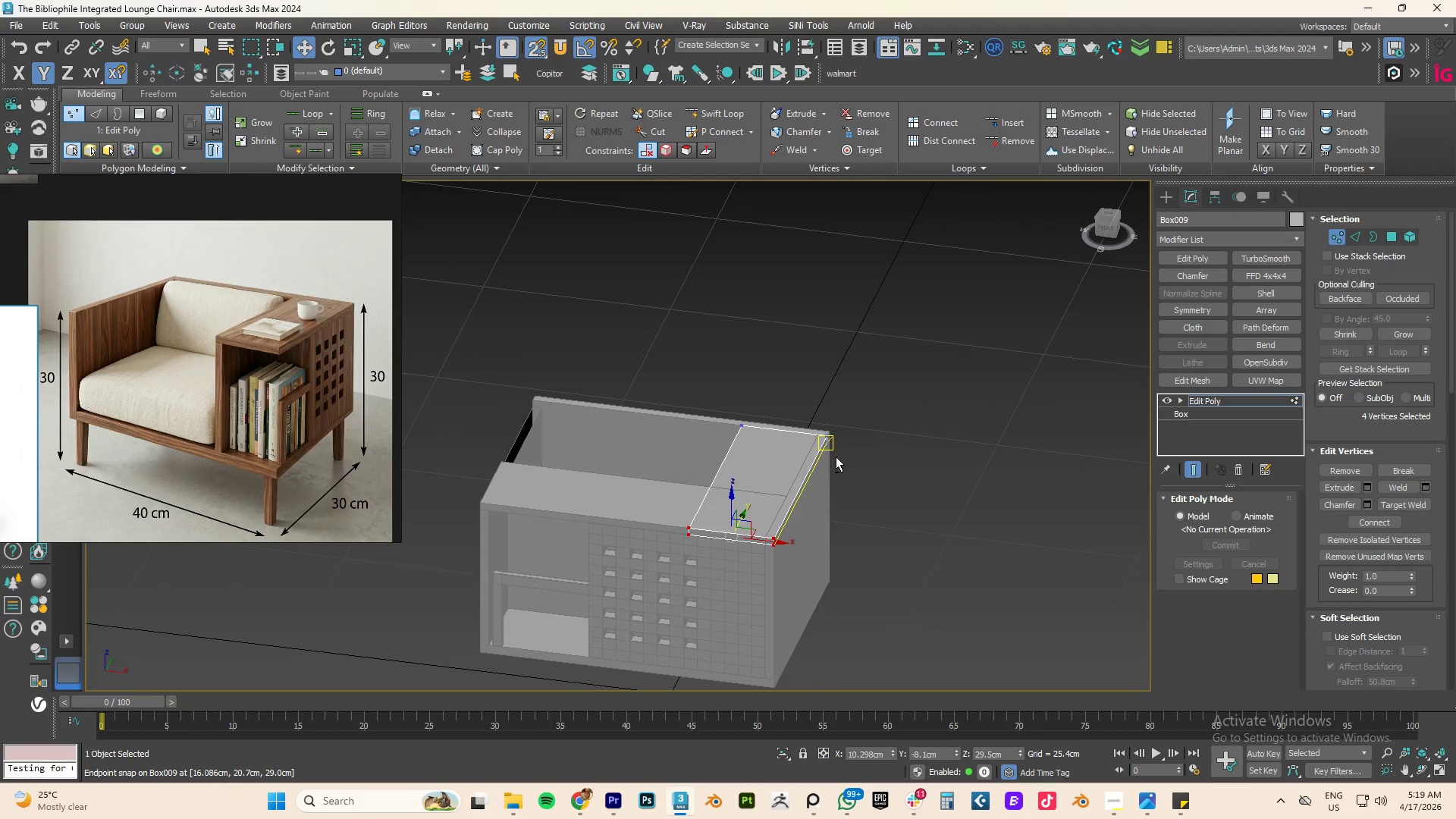 
left_click([802, 564])
 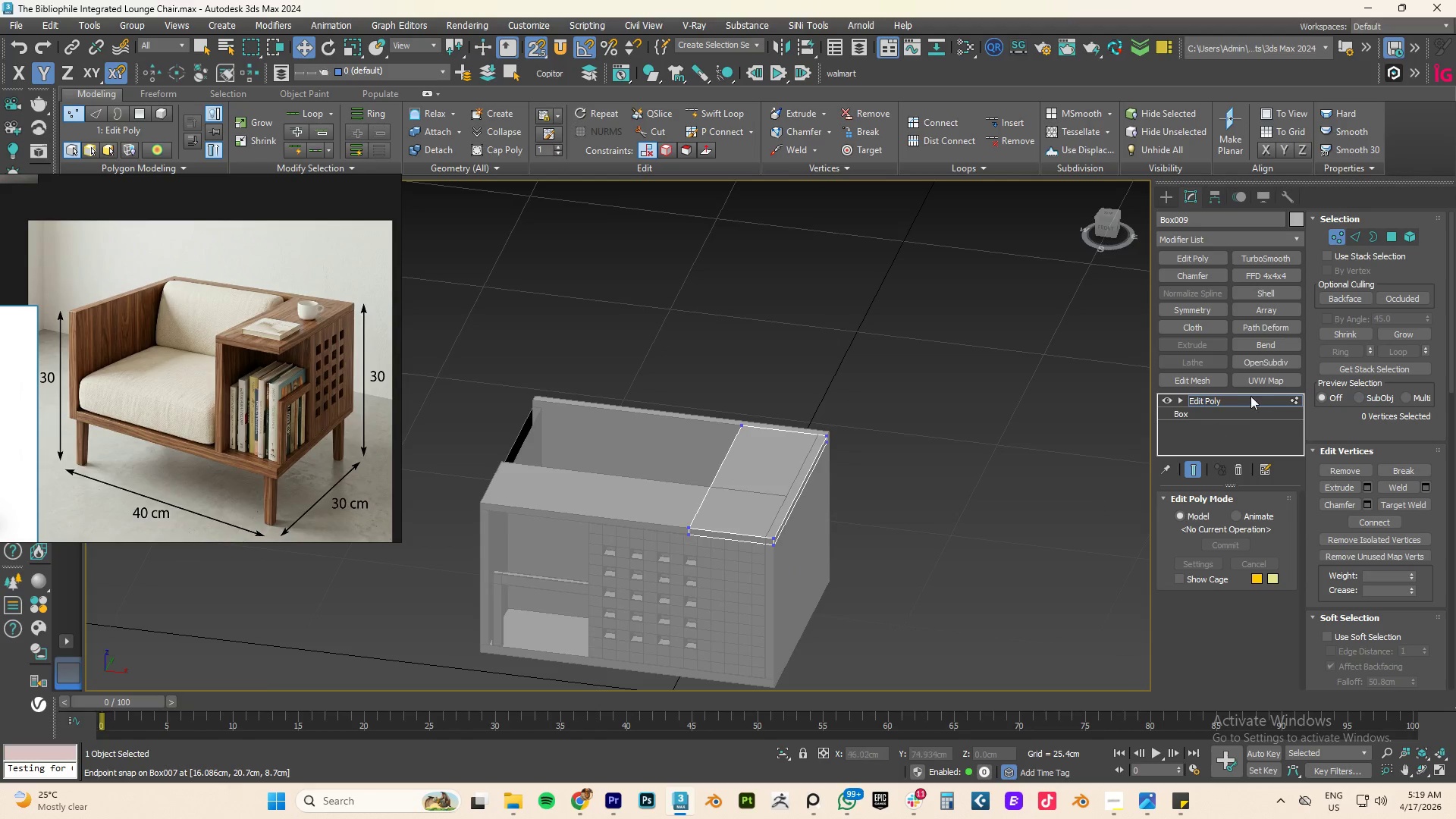 
left_click([1237, 396])
 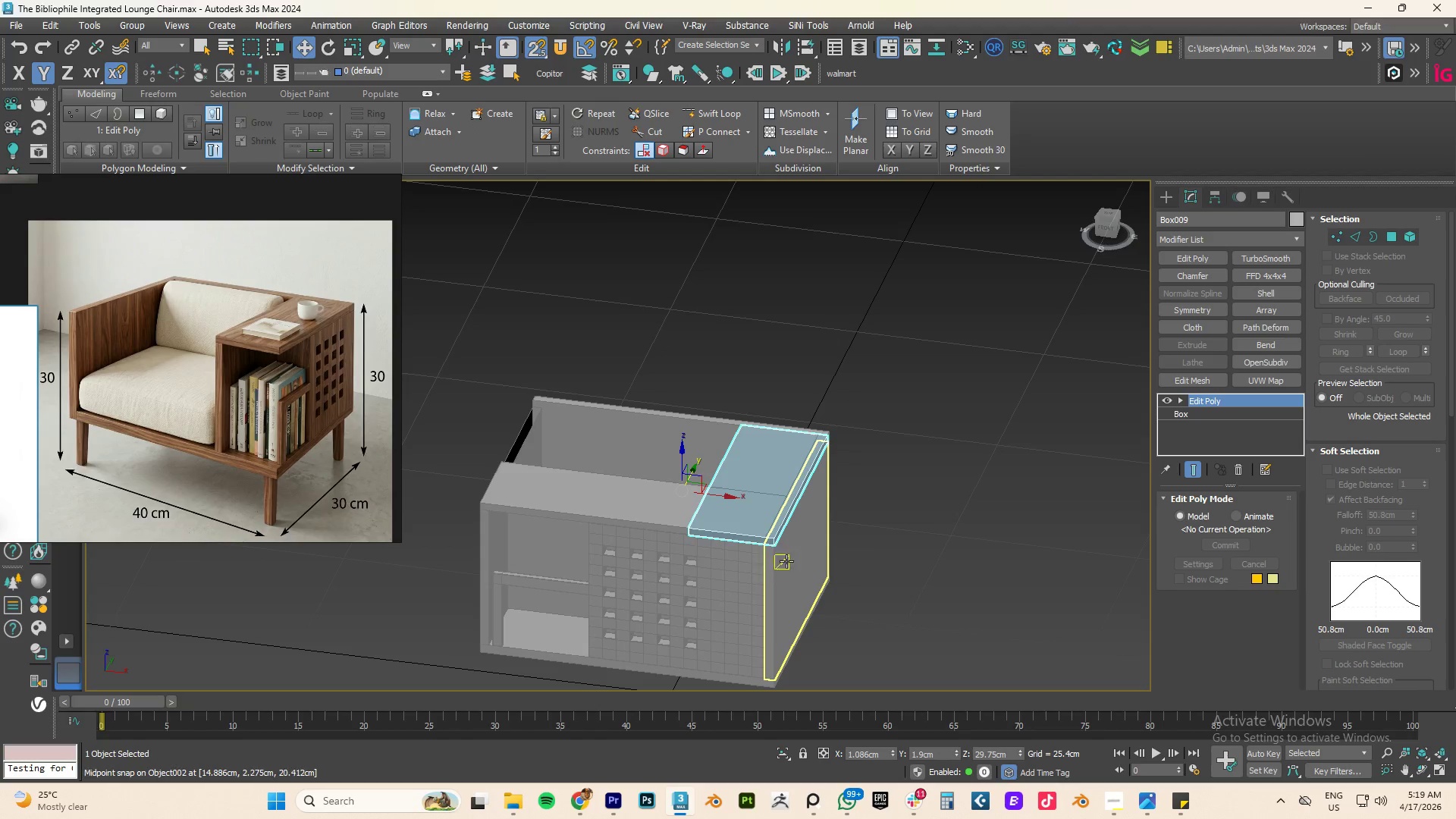 
left_click([794, 560])
 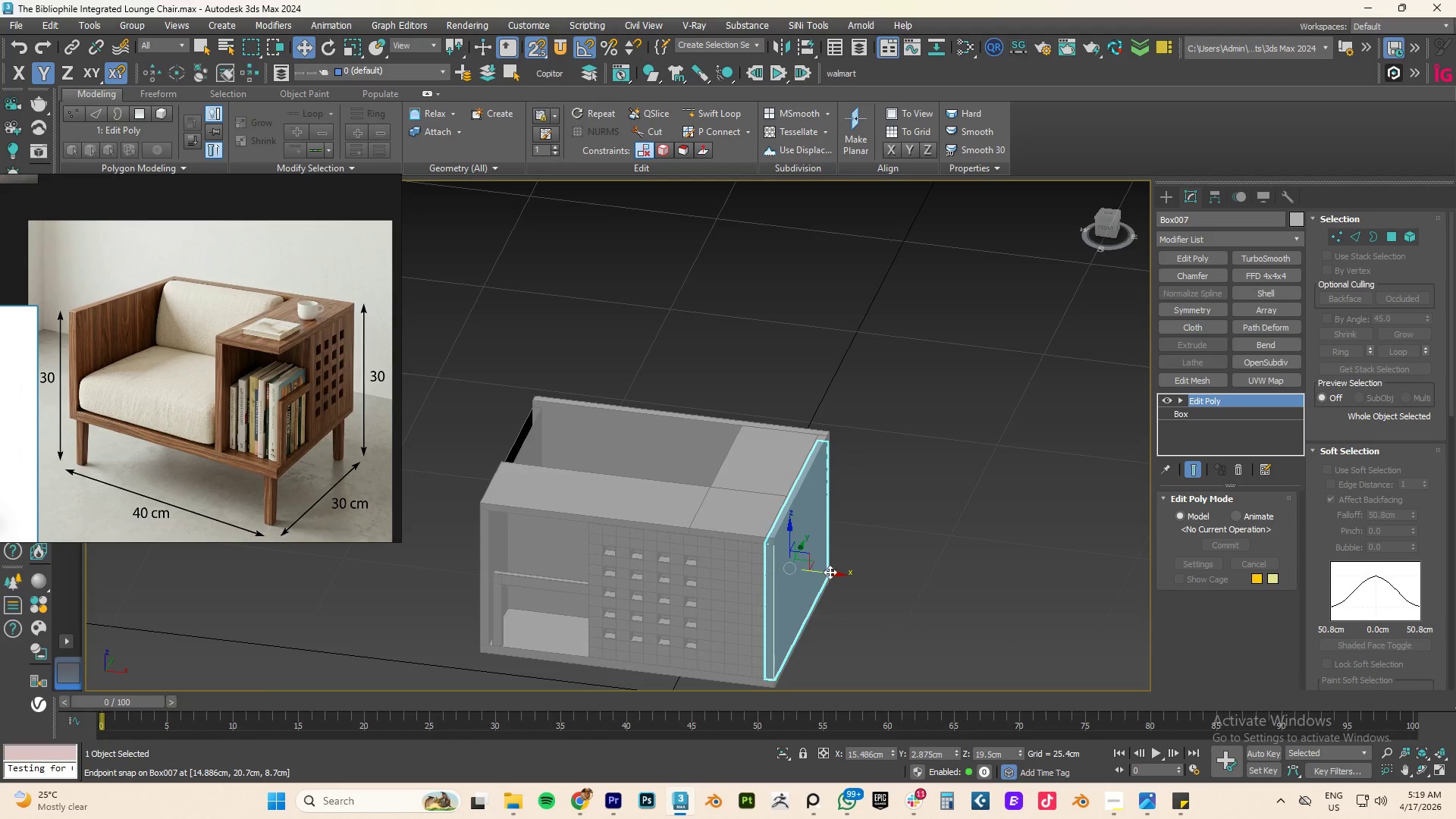 
left_click_drag(start_coordinate=[830, 572], to_coordinate=[1169, 610])
 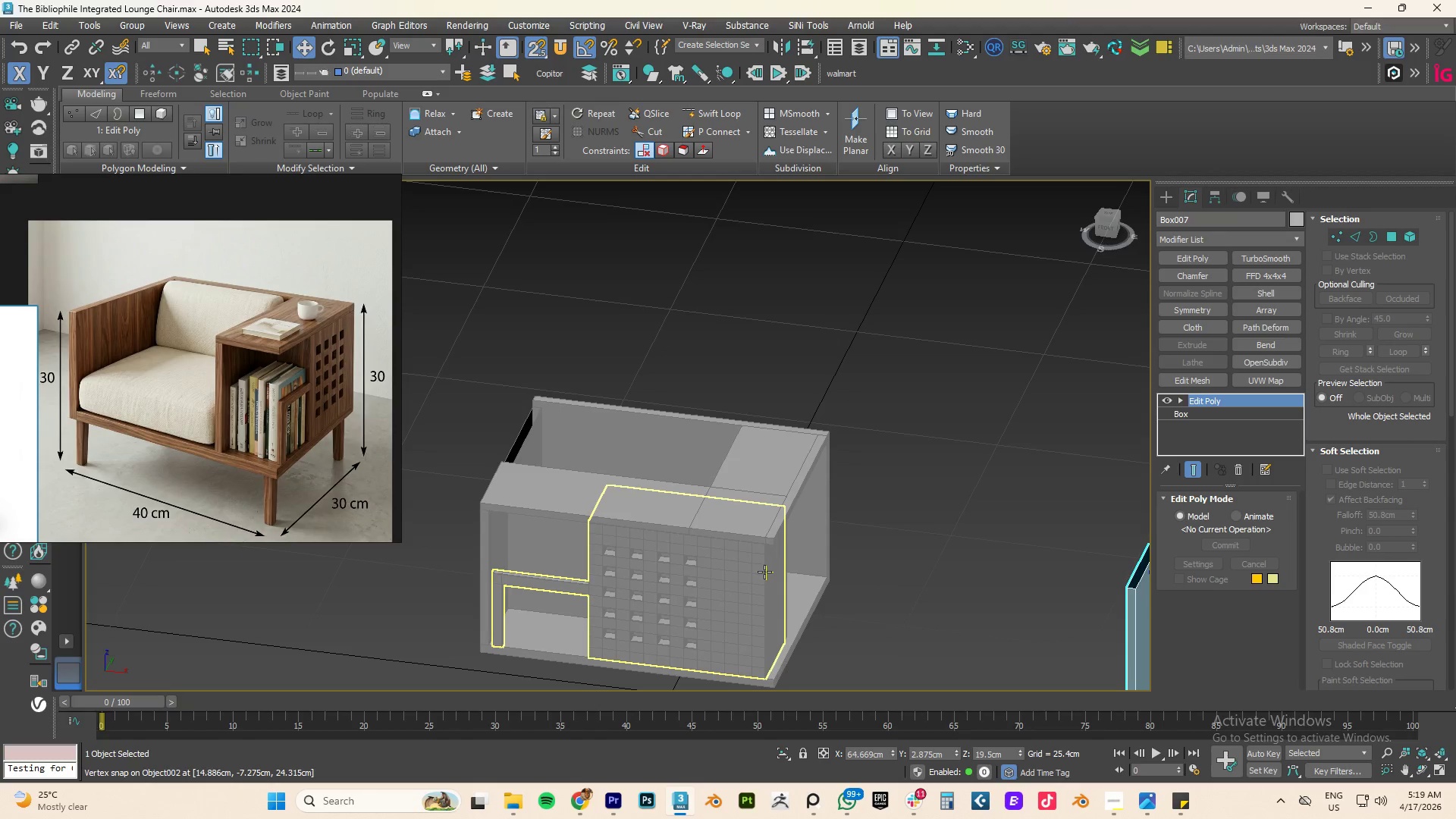 
left_click([764, 572])
 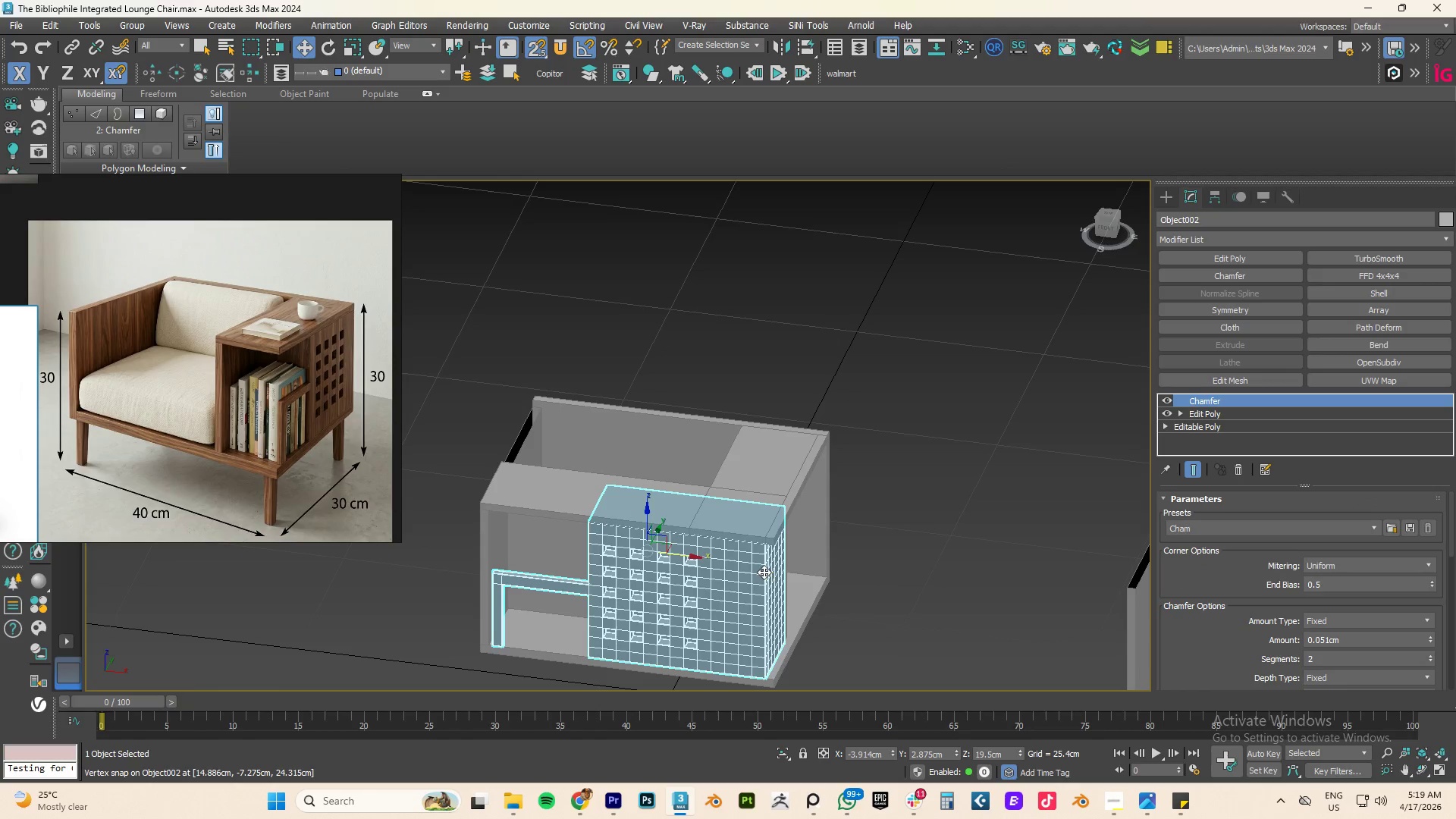 
key(E)
 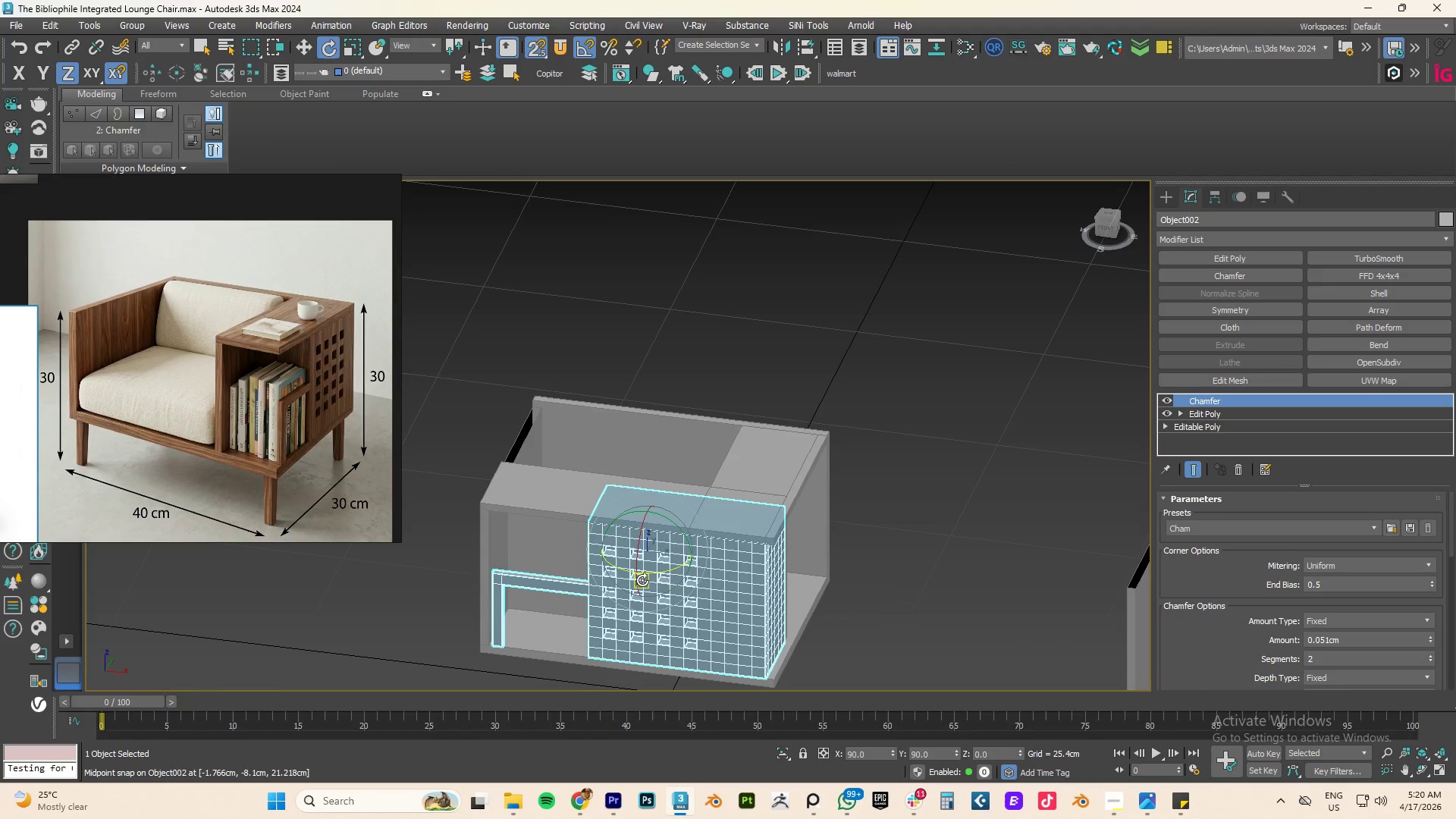 
hold_key(key=ShiftLeft, duration=0.66)
 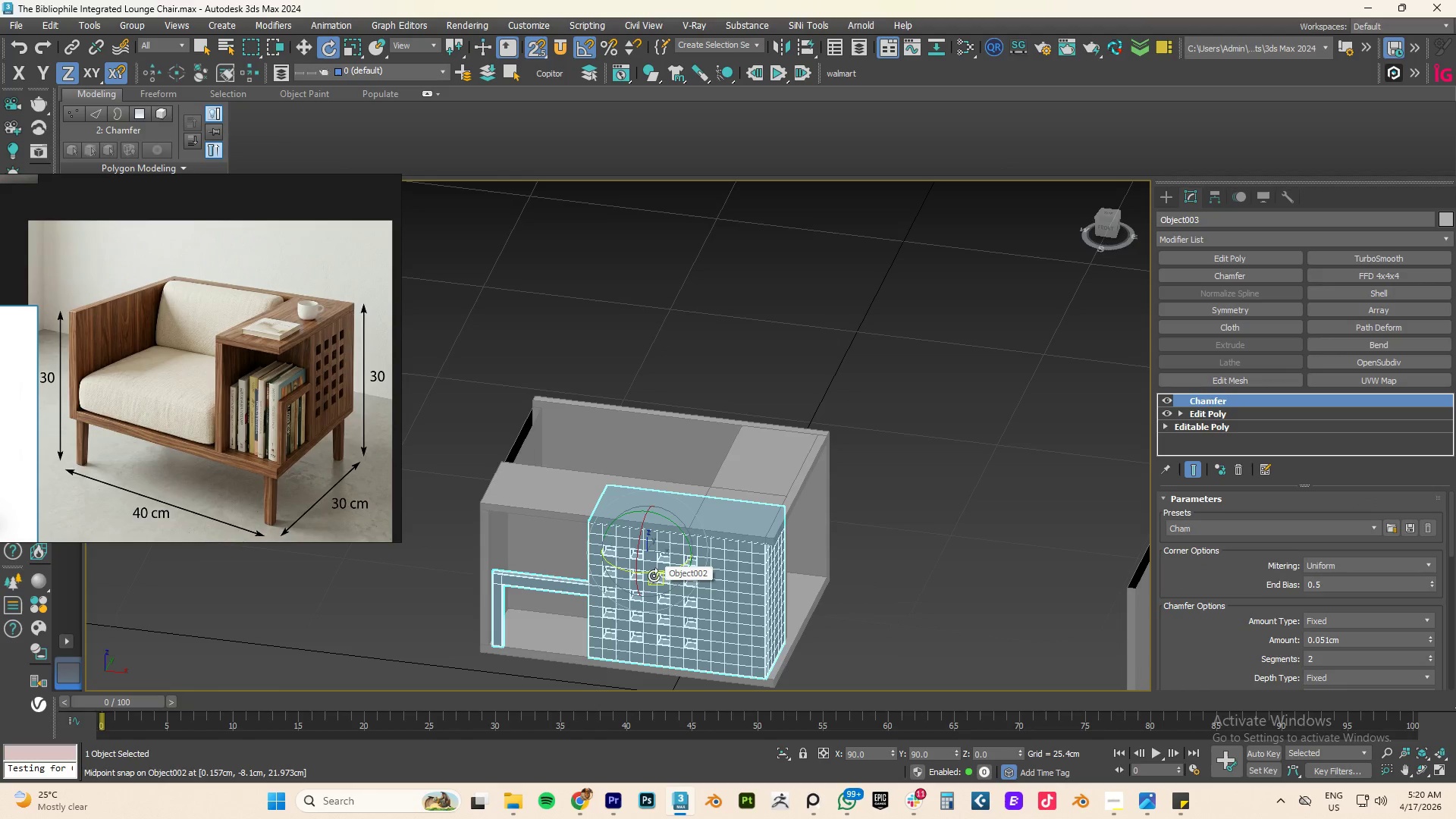 
left_click([654, 576])
 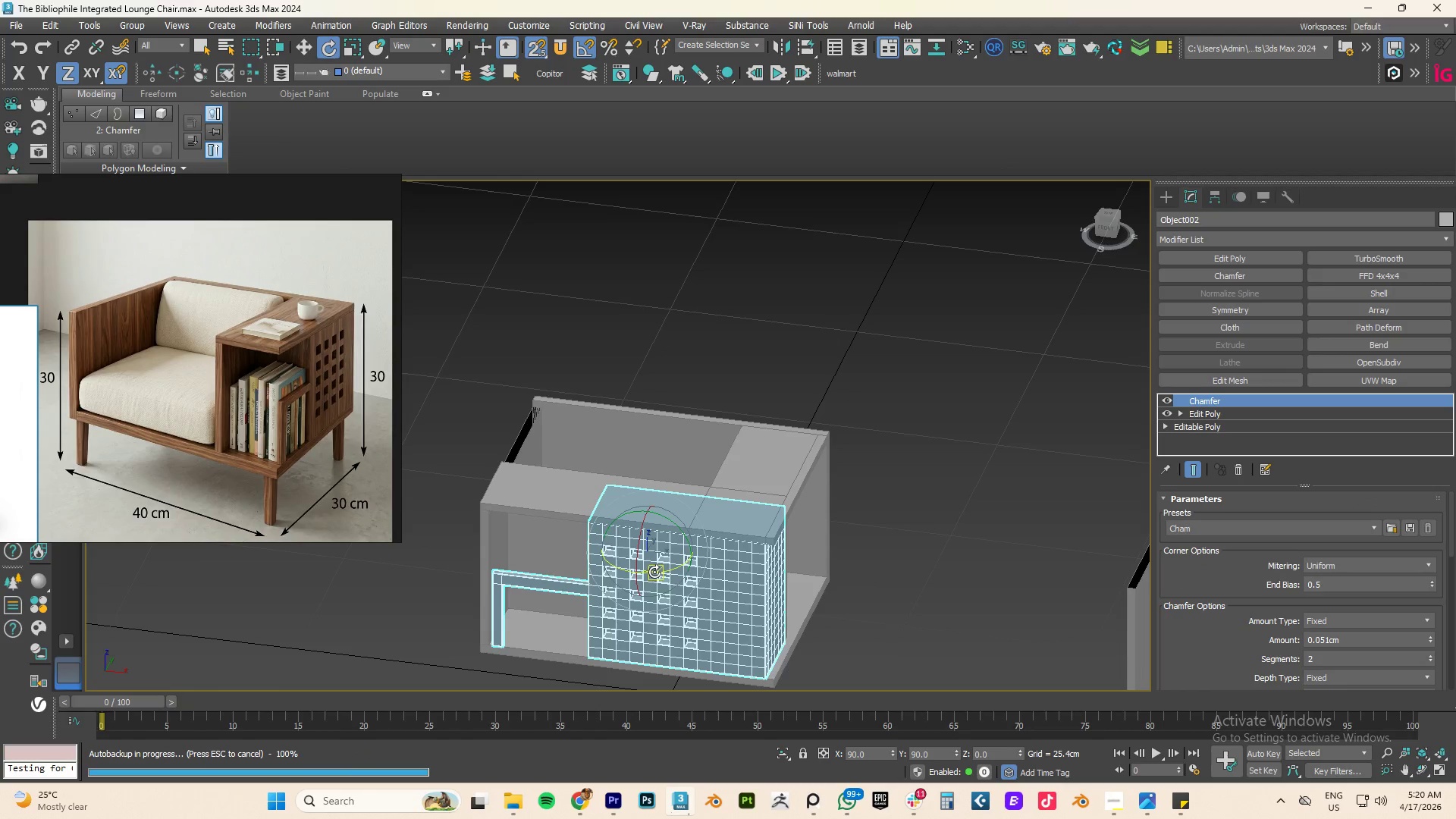 
left_click_drag(start_coordinate=[654, 572], to_coordinate=[722, 566])
 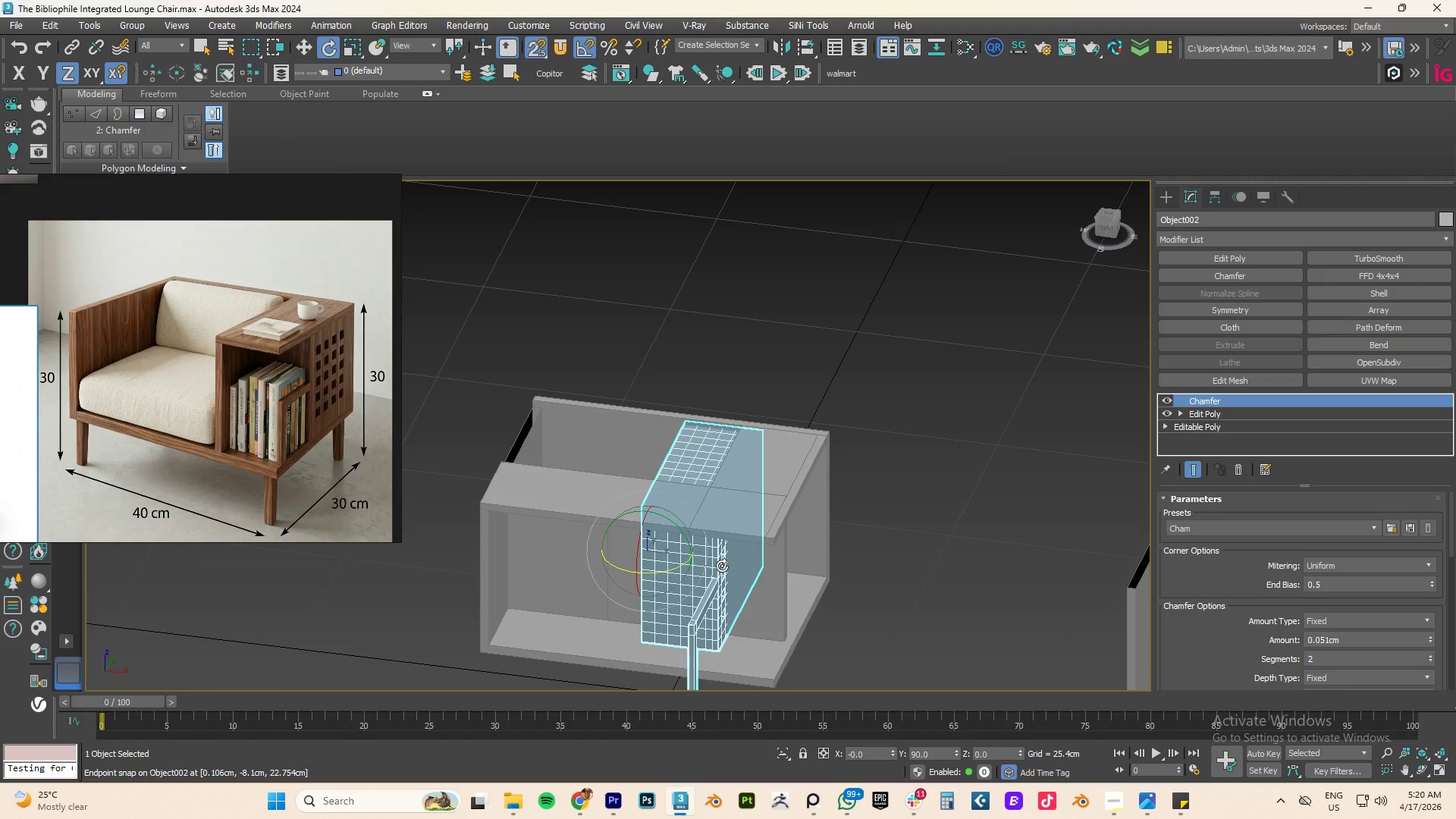 
key(W)
 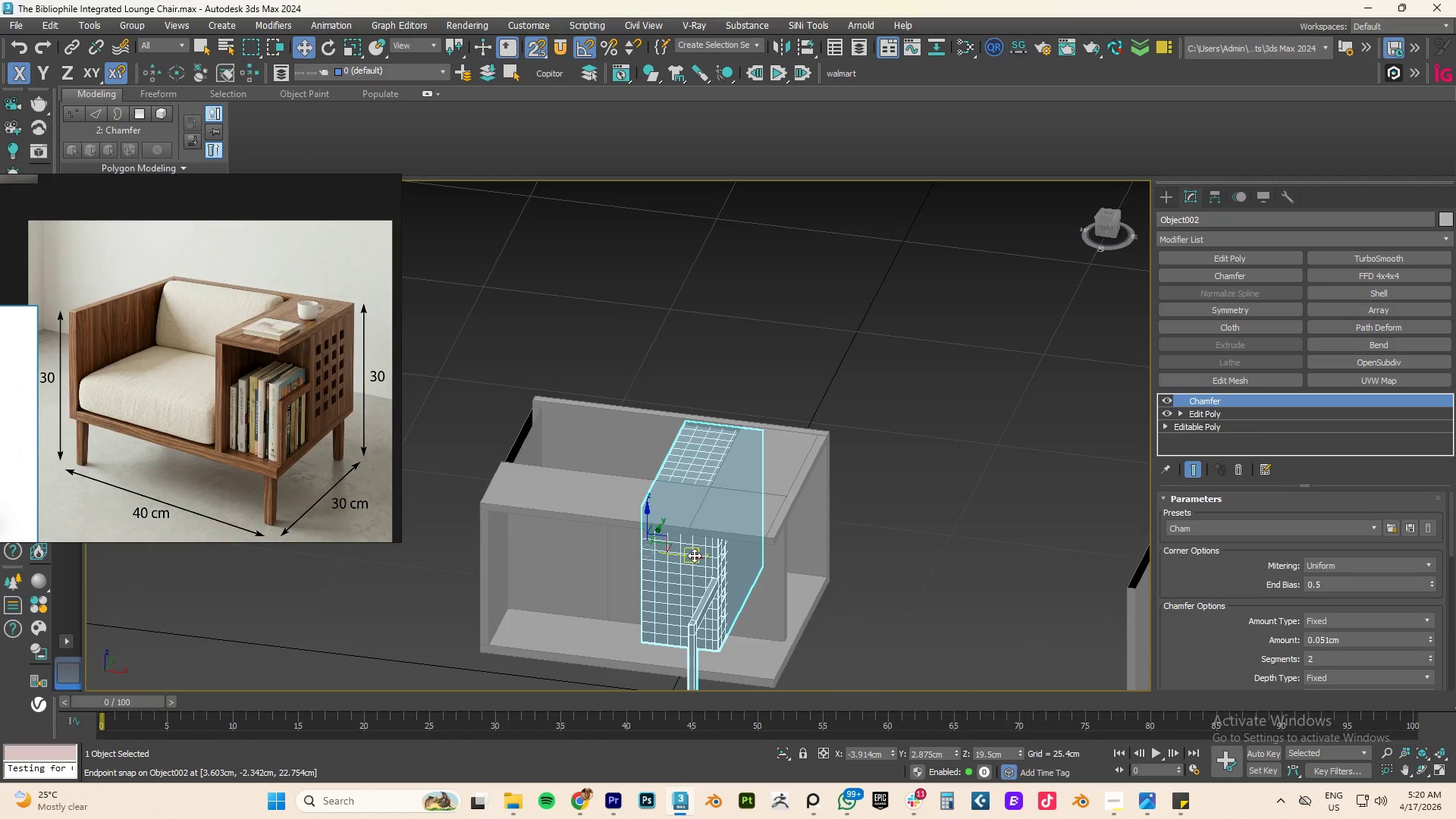 
type(tz)
 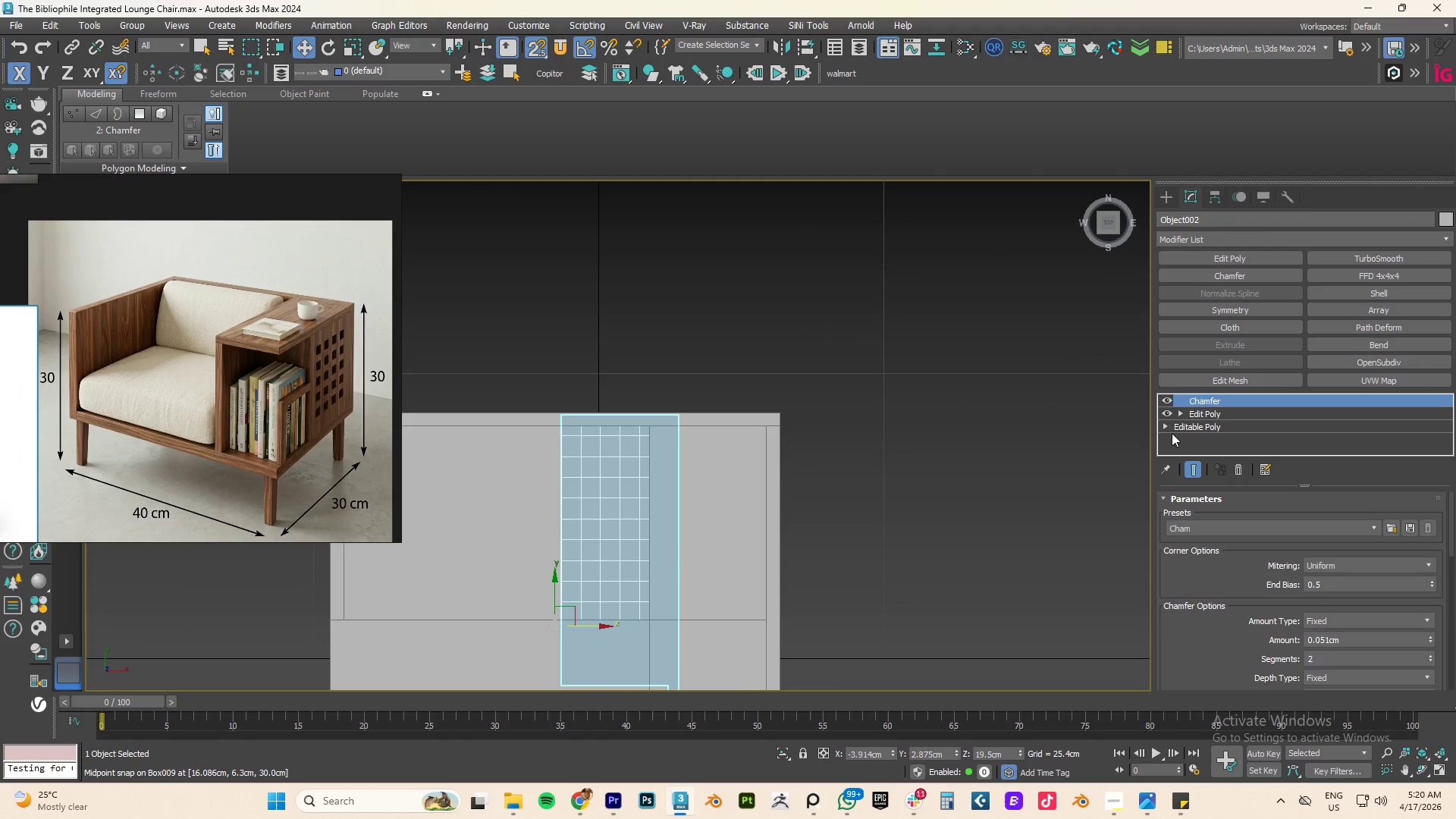 
left_click([1165, 399])
 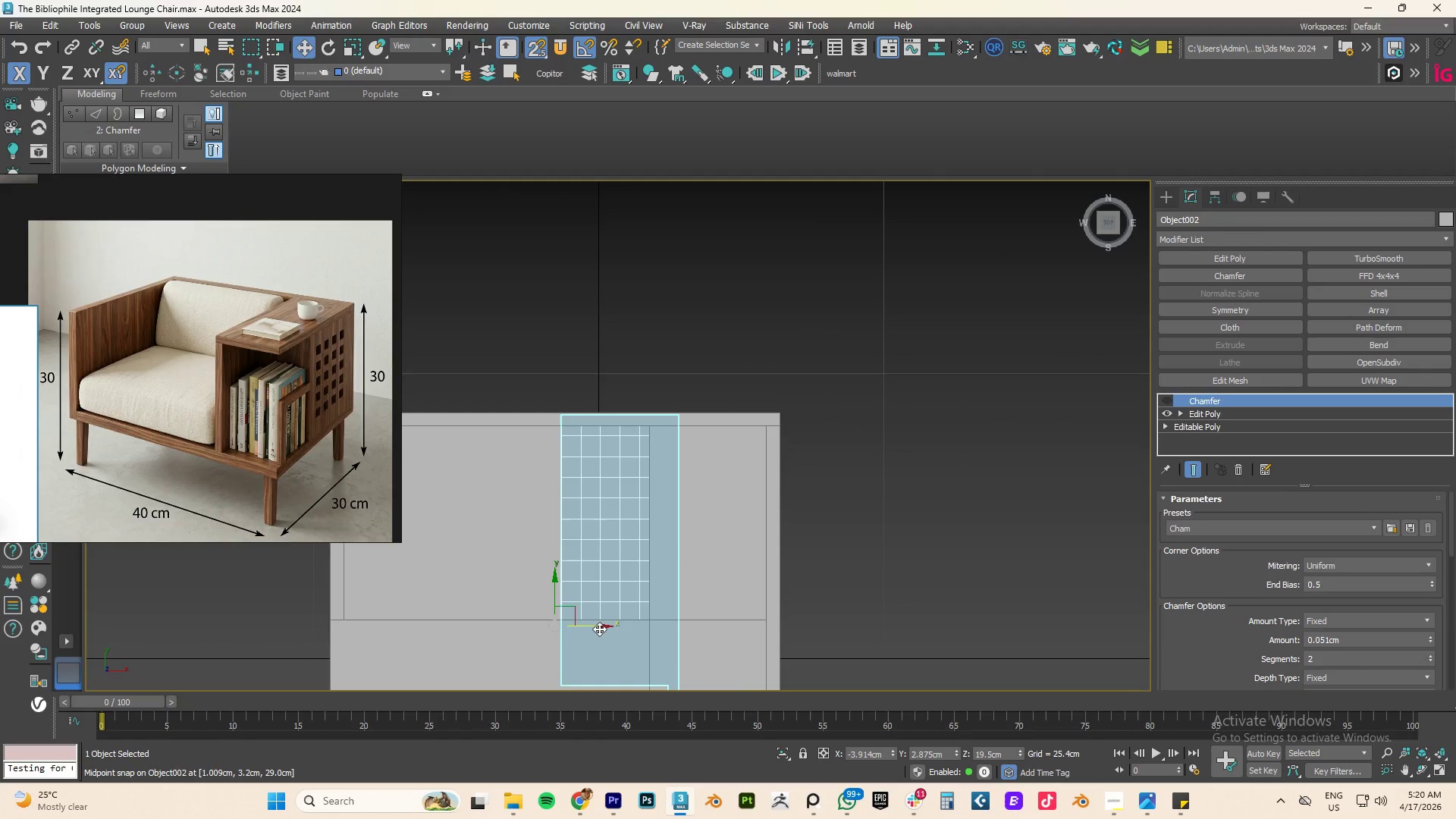 
left_click_drag(start_coordinate=[597, 629], to_coordinate=[953, 612])
 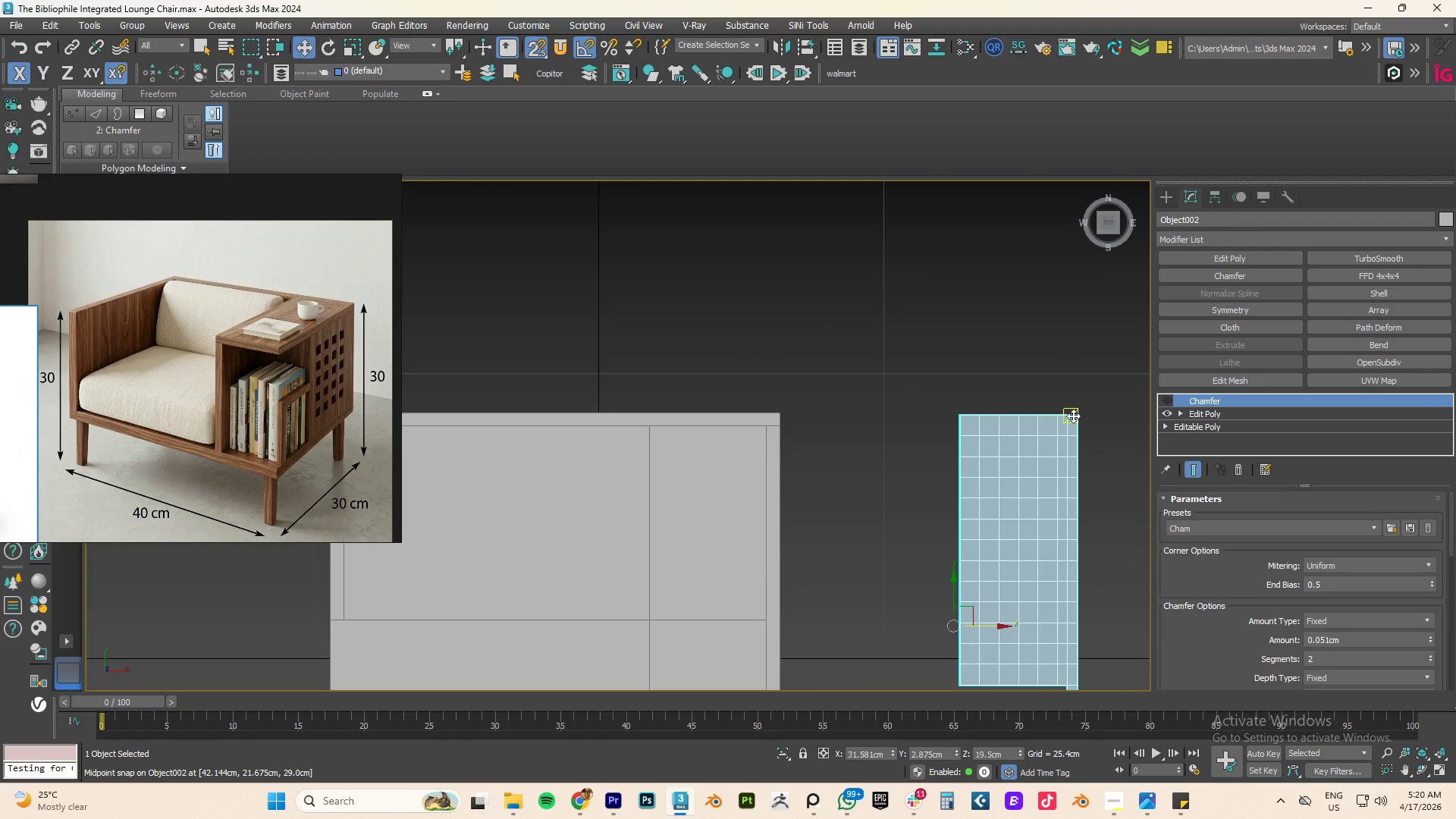 
left_click_drag(start_coordinate=[1073, 416], to_coordinate=[774, 425])
 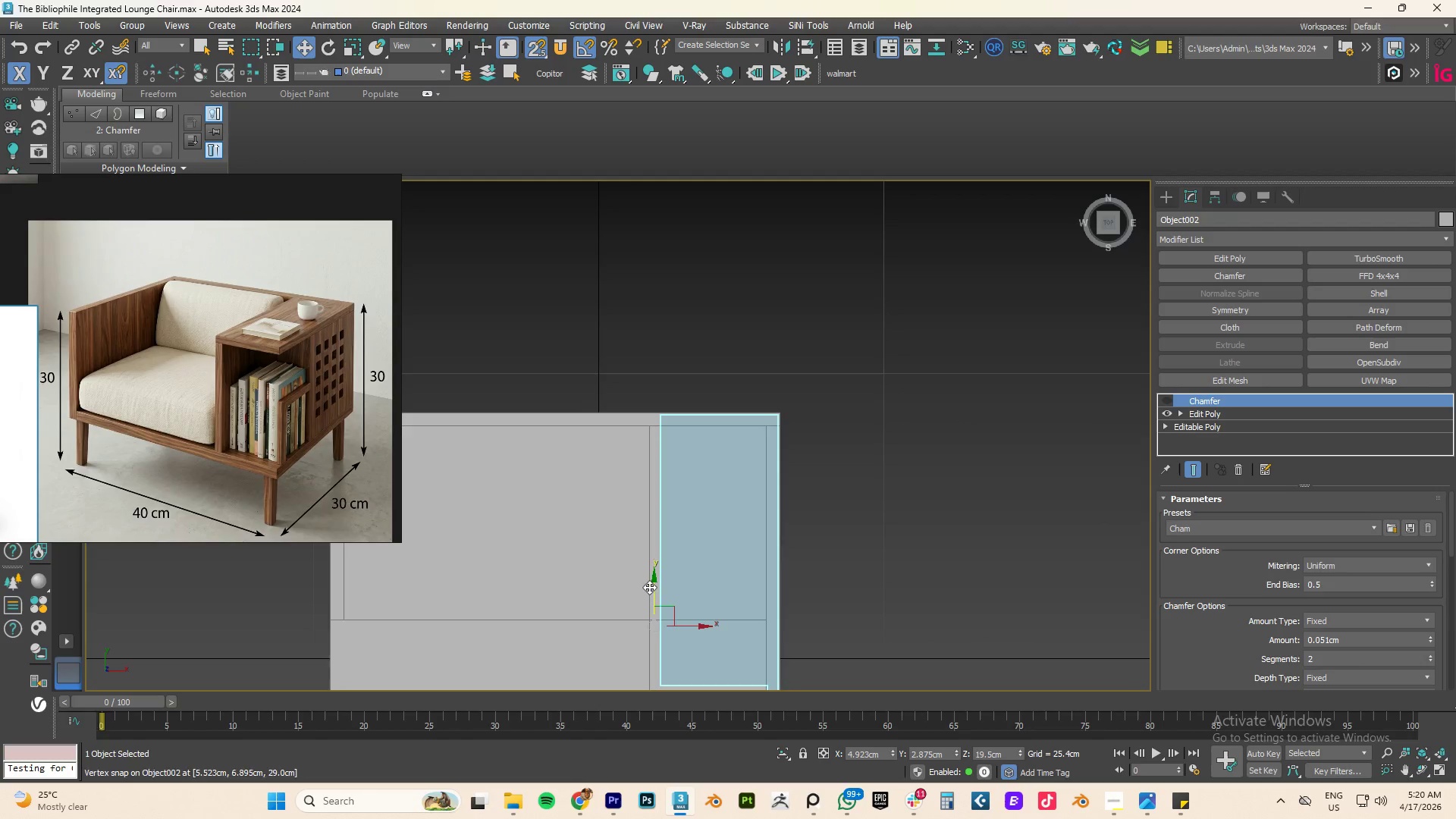 
left_click_drag(start_coordinate=[652, 585], to_coordinate=[651, 692])
 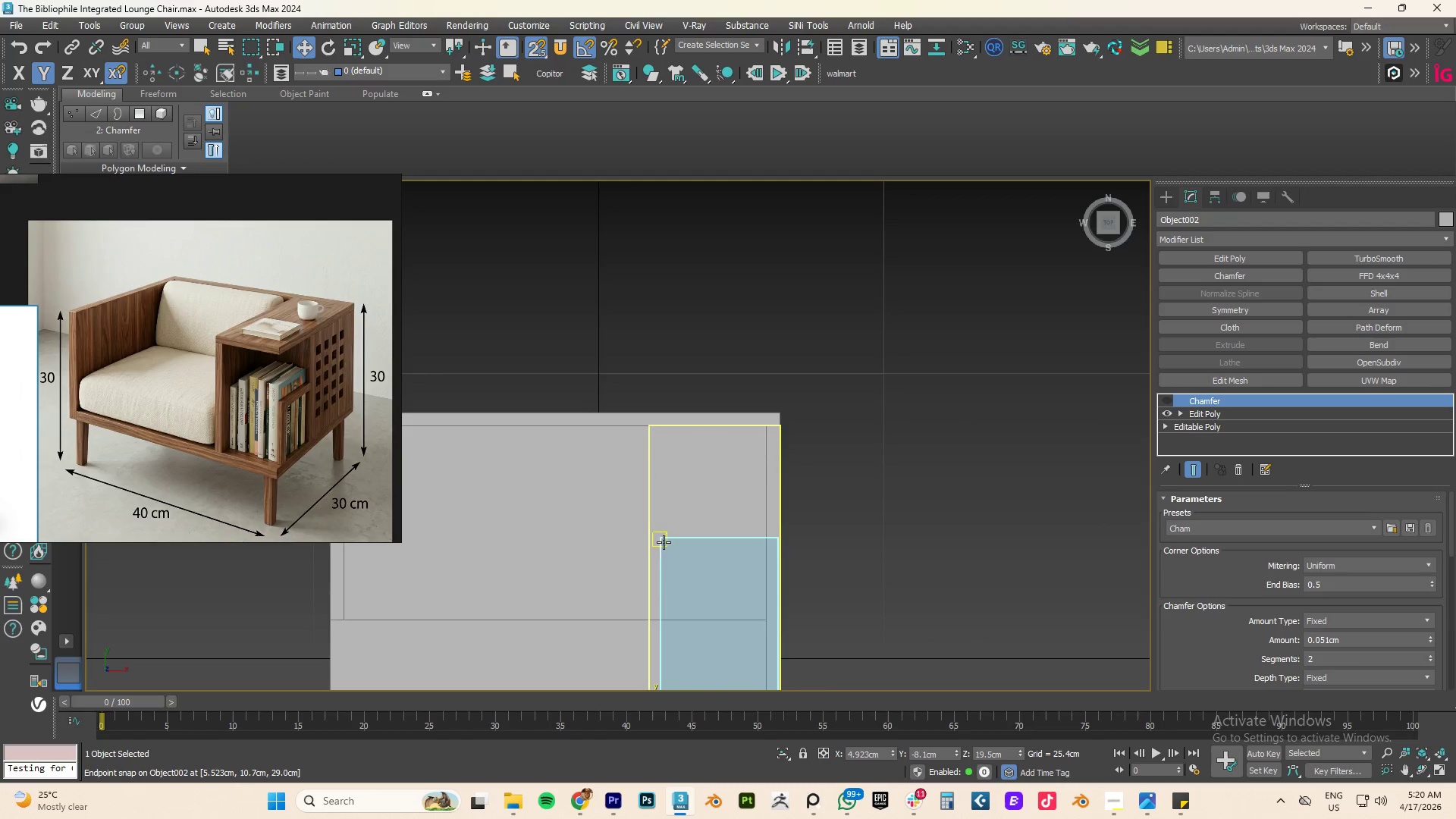 
left_click_drag(start_coordinate=[664, 542], to_coordinate=[664, 482])
 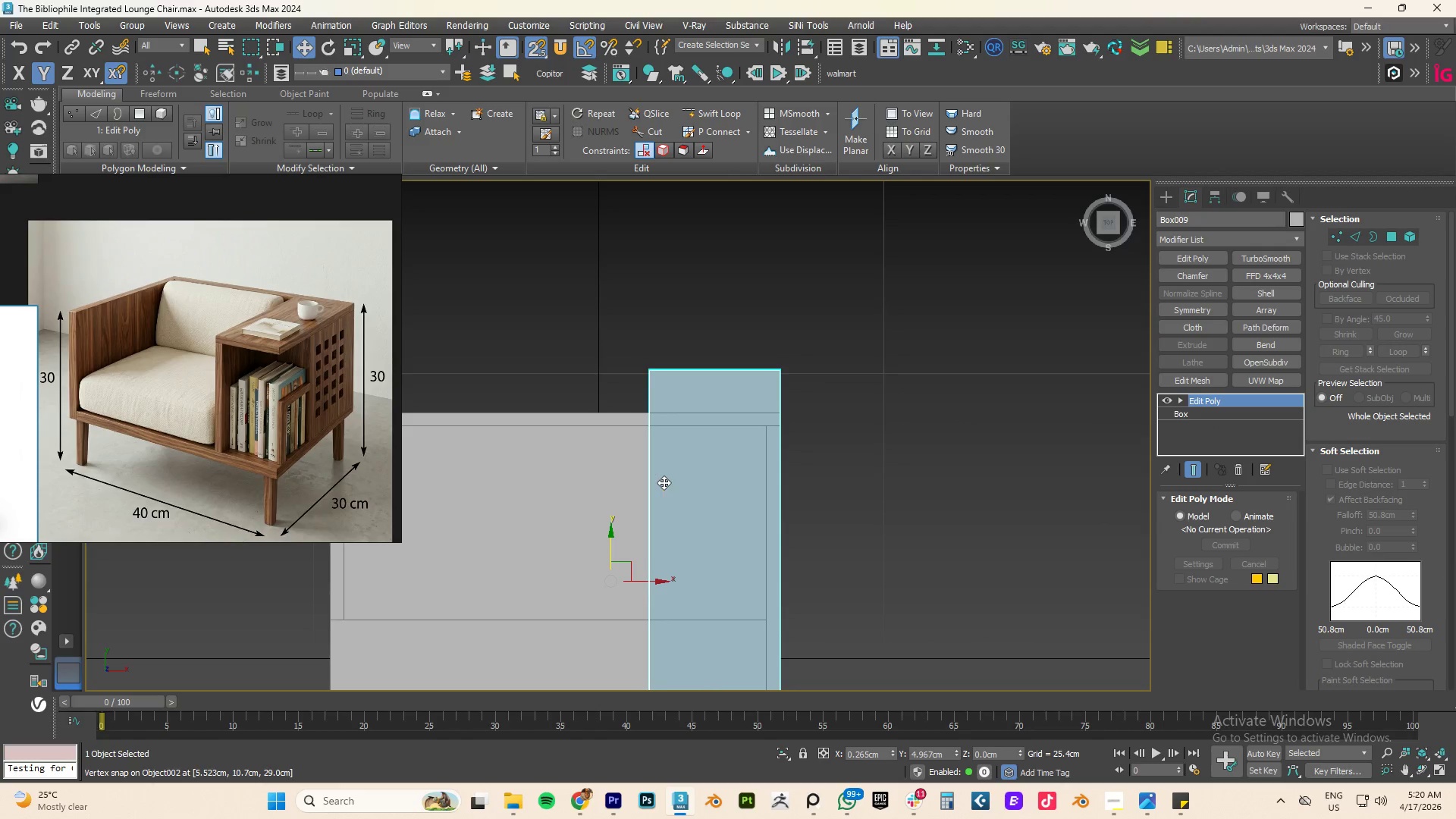 
key(Control+ControlLeft)
 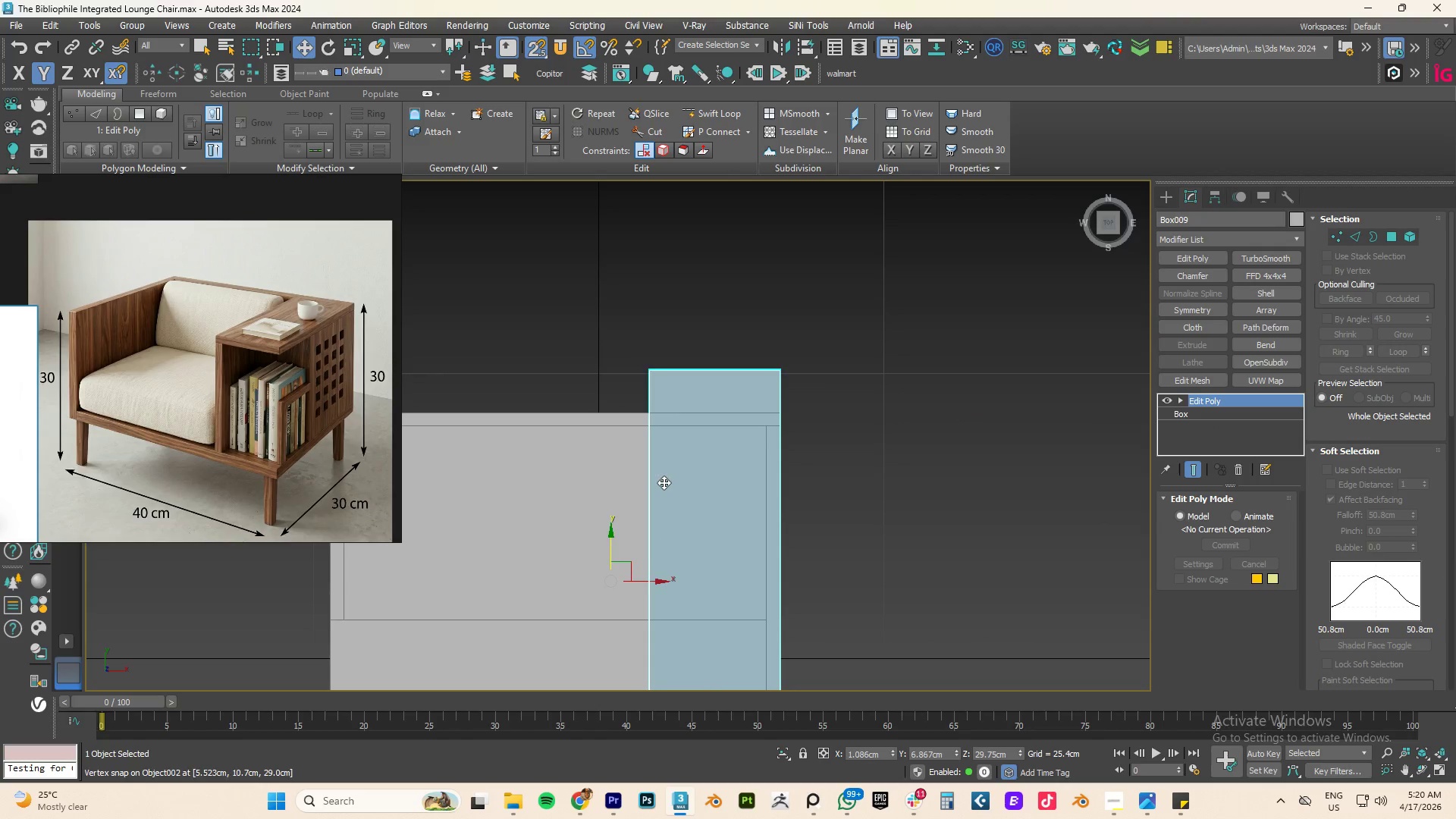 
key(Control+Z)
 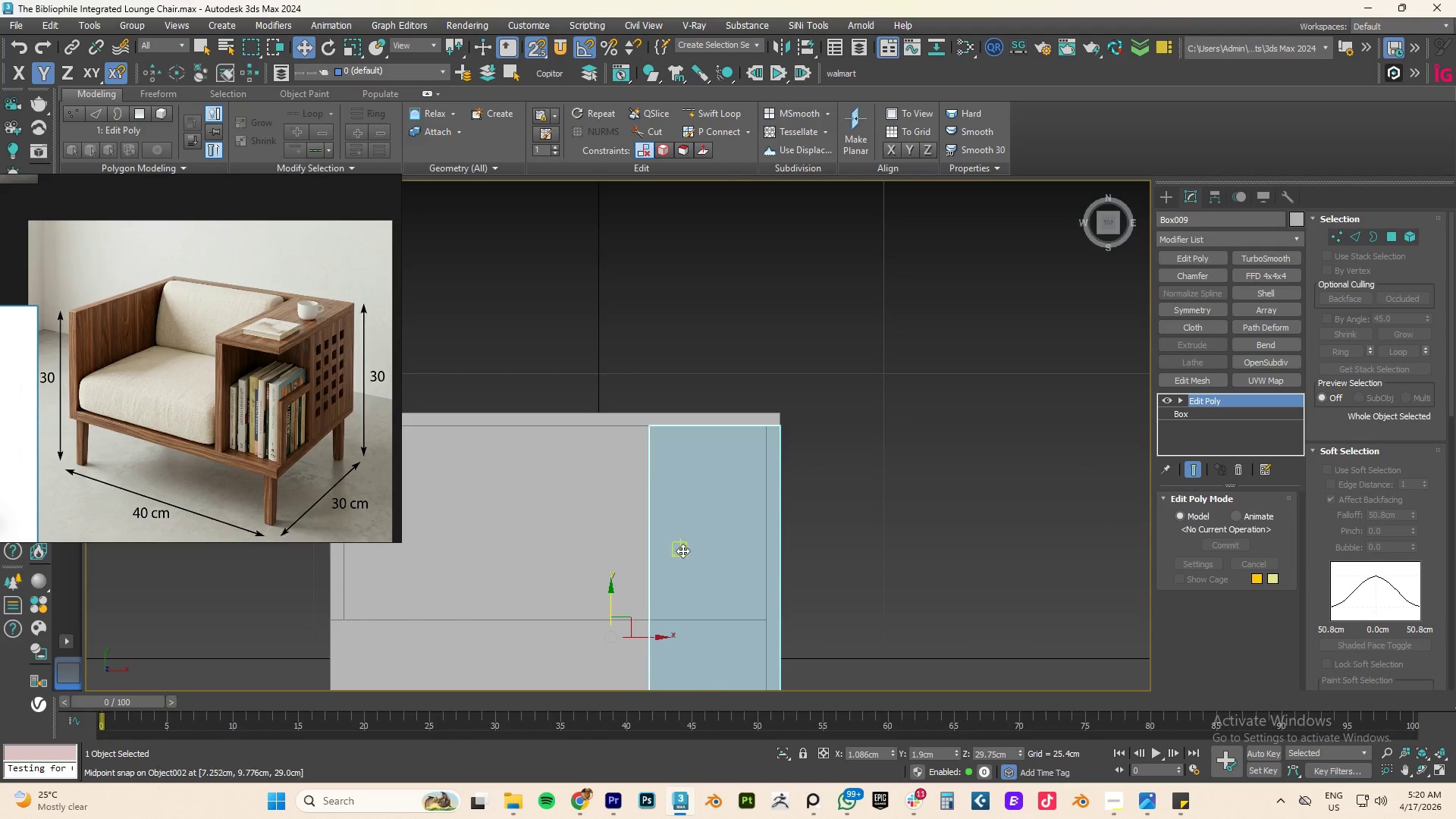 
scroll: coordinate [682, 551], scroll_direction: down, amount: 3.0
 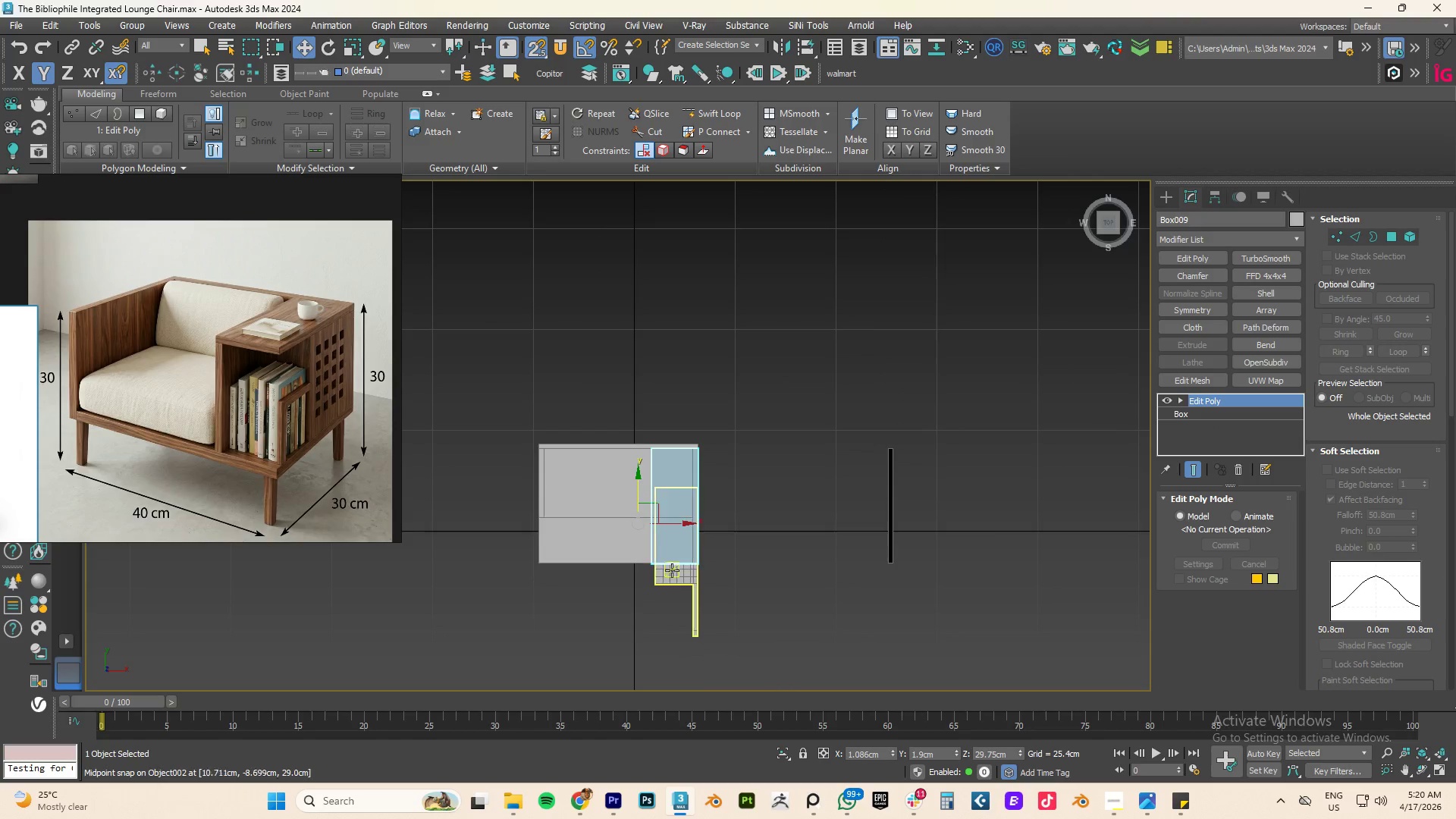 
left_click([670, 578])
 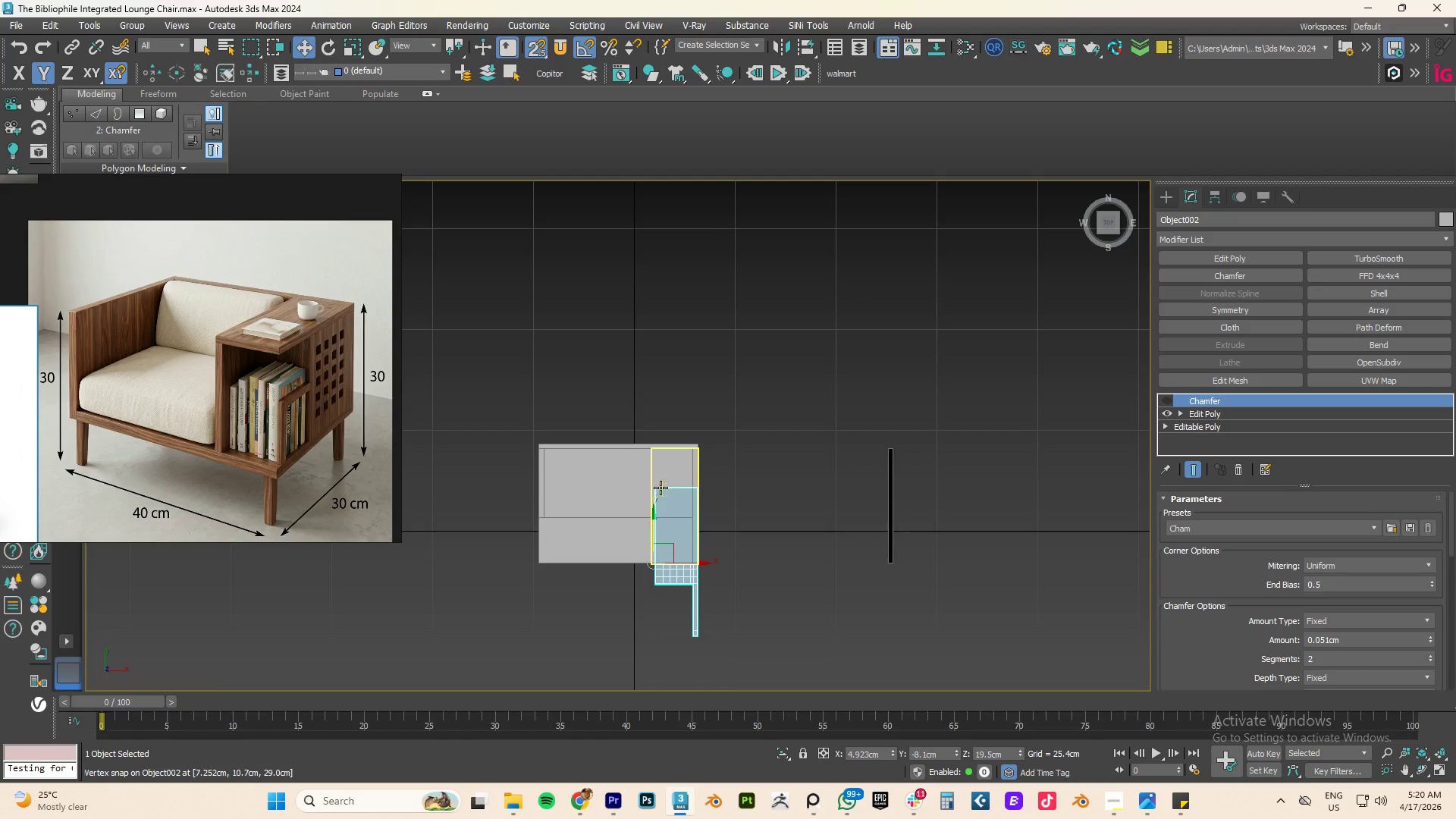 
scroll: coordinate [661, 488], scroll_direction: up, amount: 5.0
 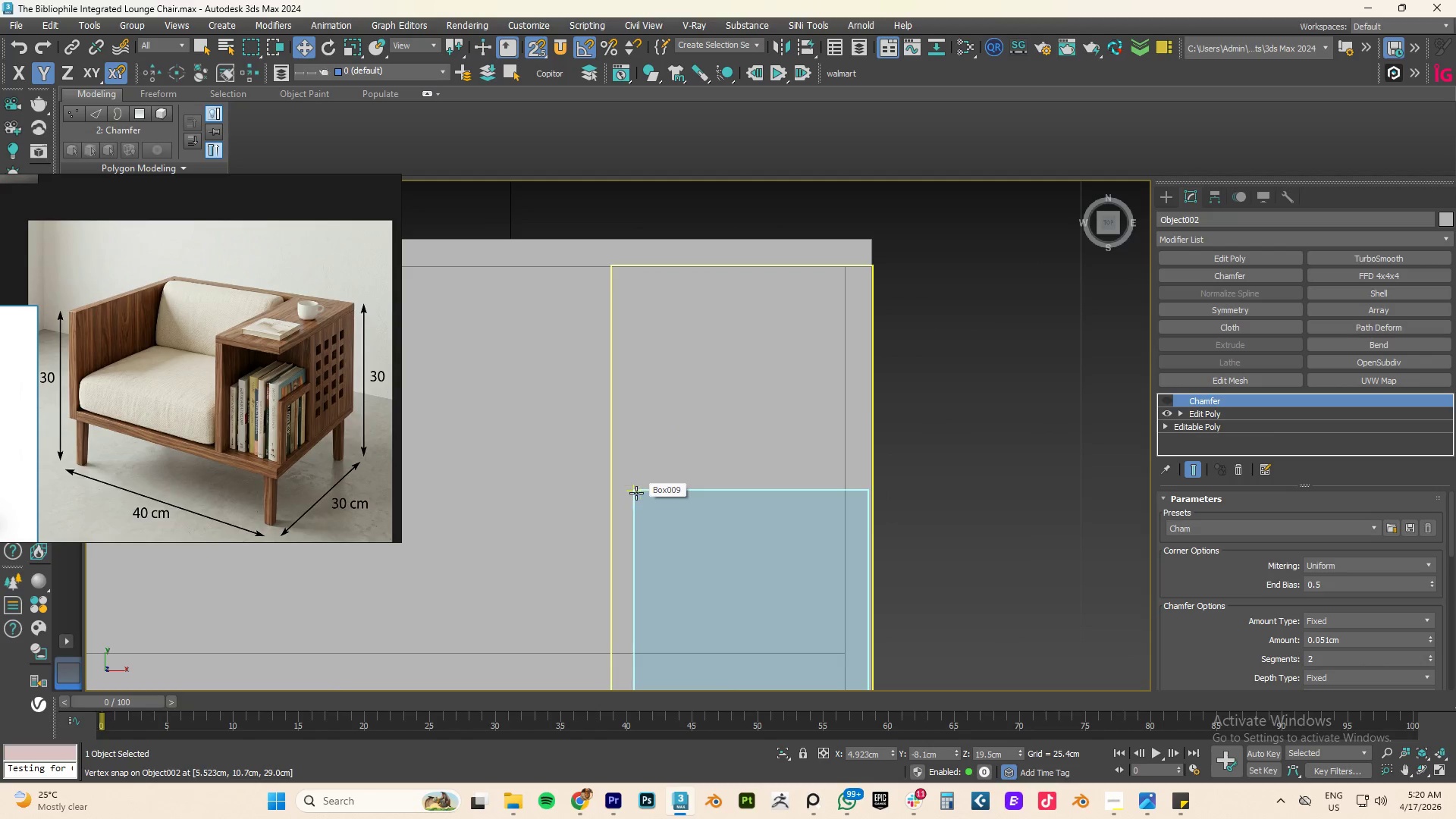 
left_click_drag(start_coordinate=[638, 493], to_coordinate=[635, 464])
 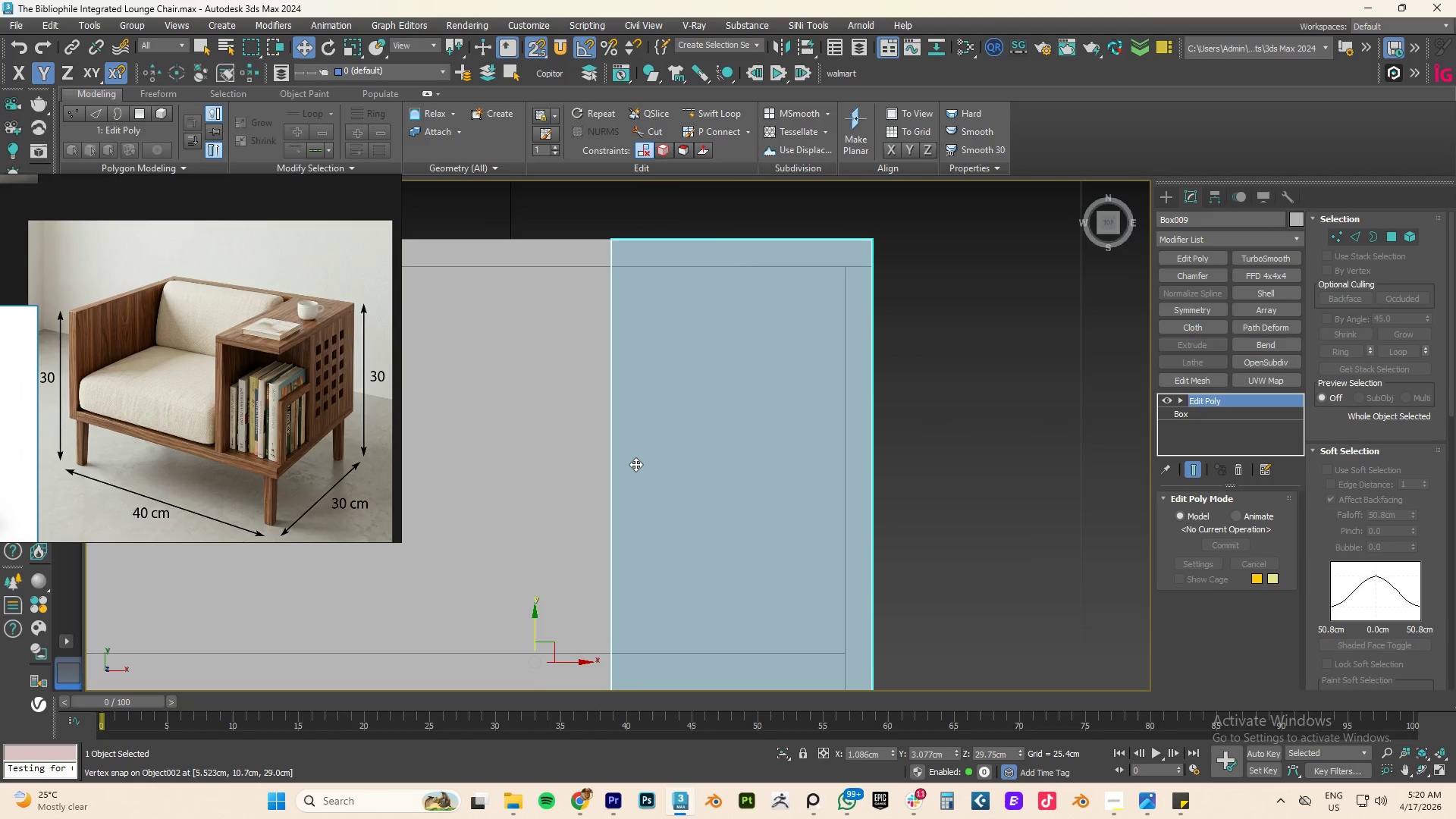 
key(Control+Z)
 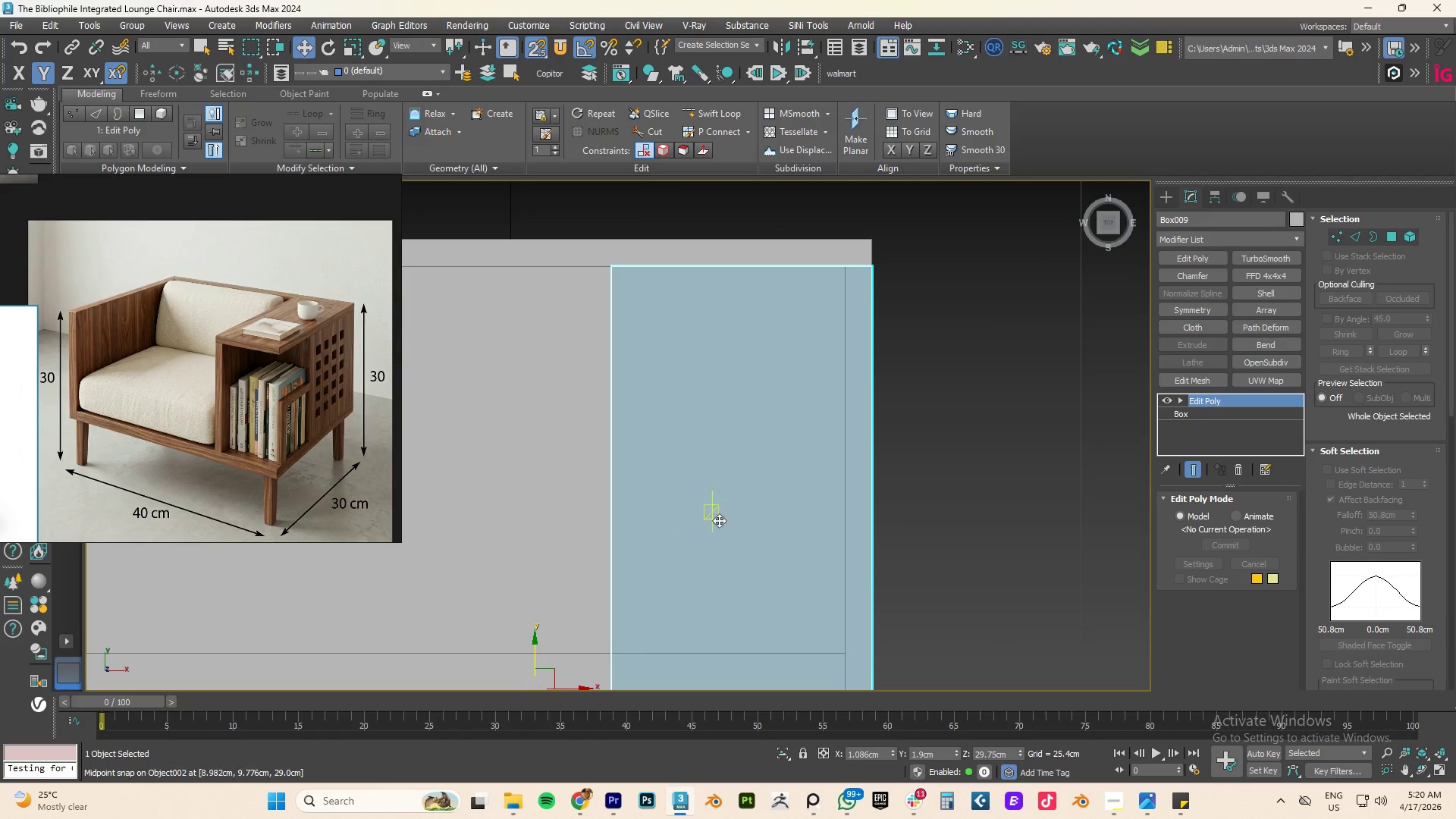 
scroll: coordinate [780, 557], scroll_direction: down, amount: 6.0
 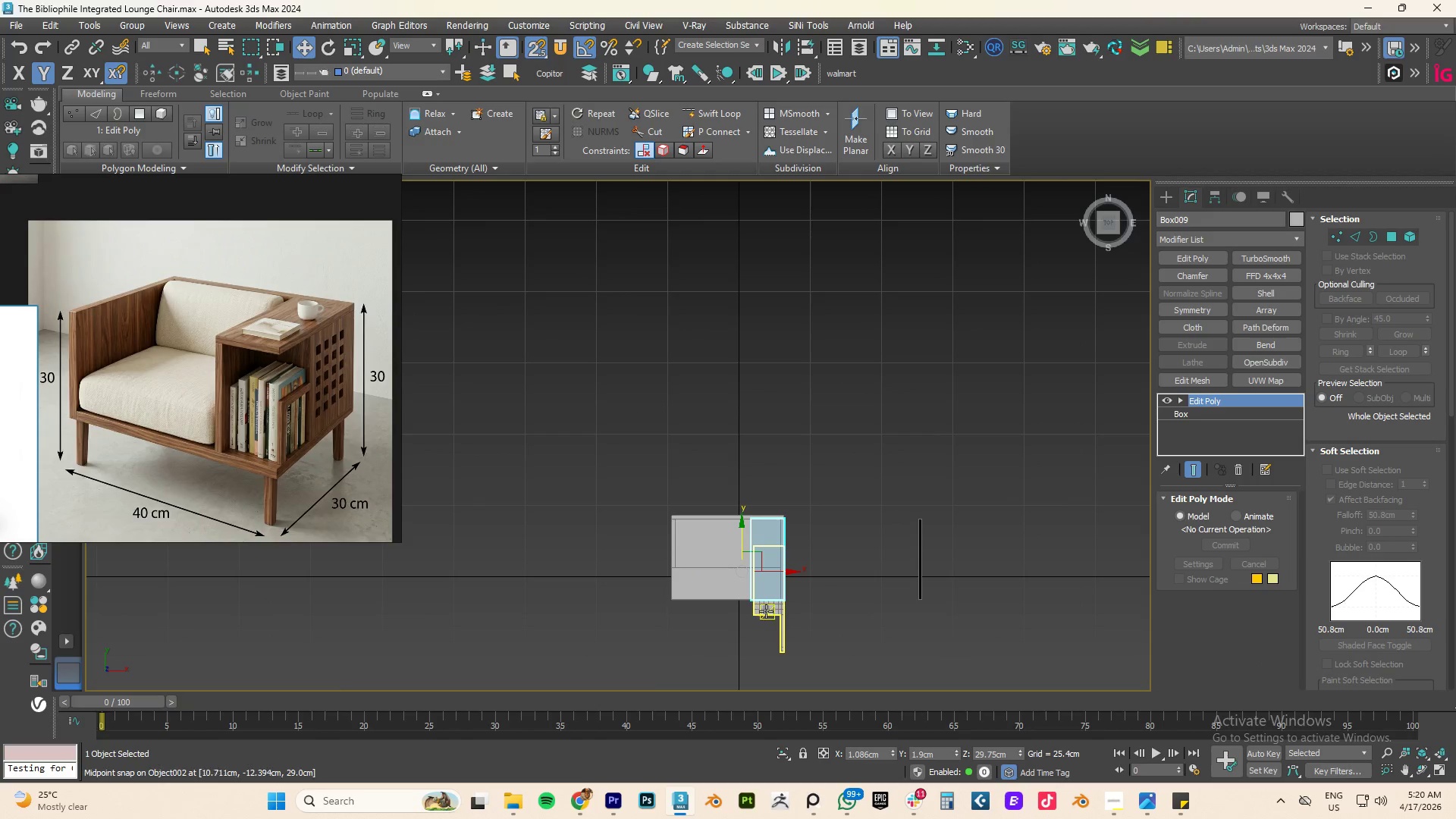 
left_click([766, 611])
 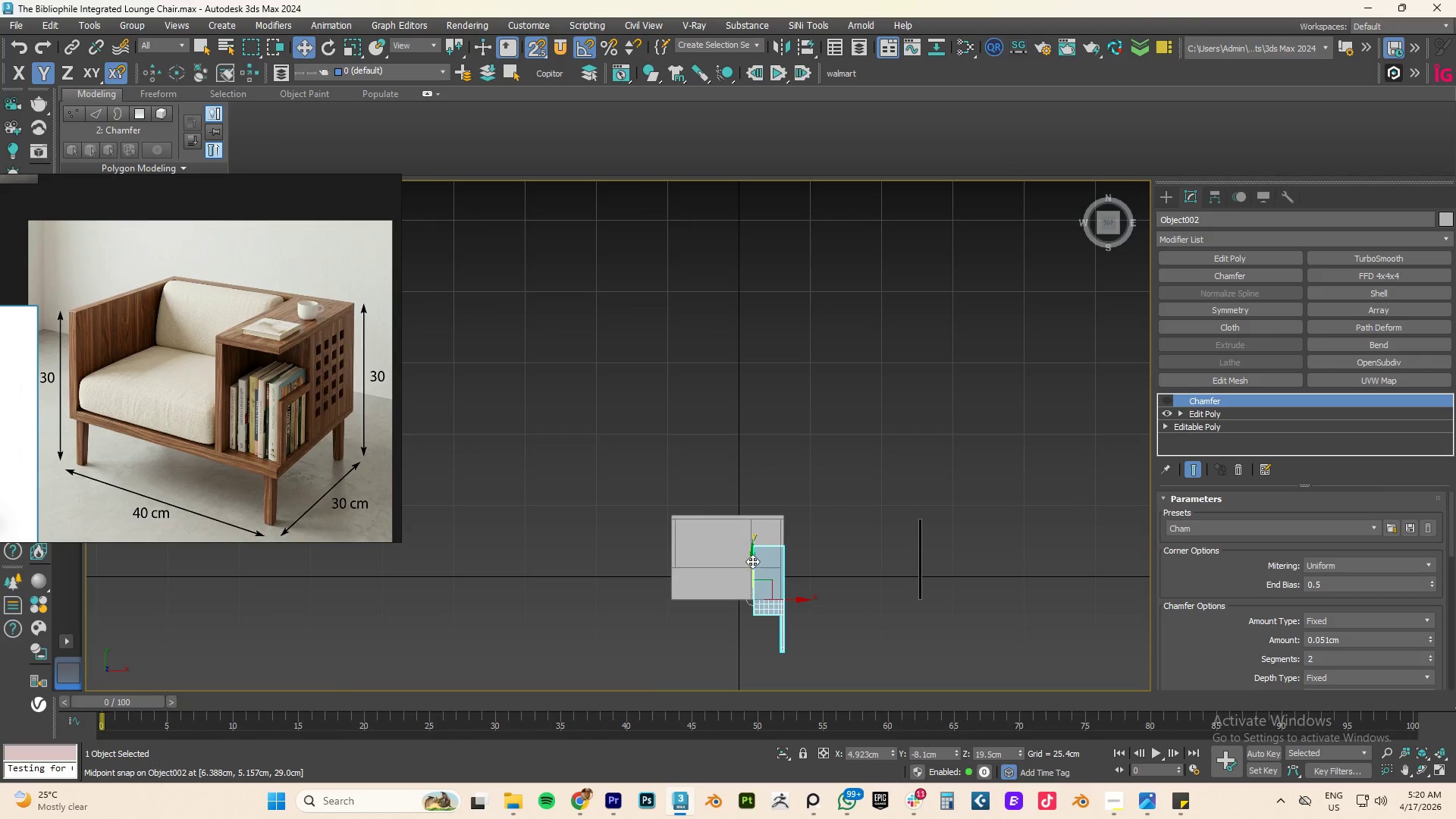 
left_click_drag(start_coordinate=[751, 555], to_coordinate=[750, 491])
 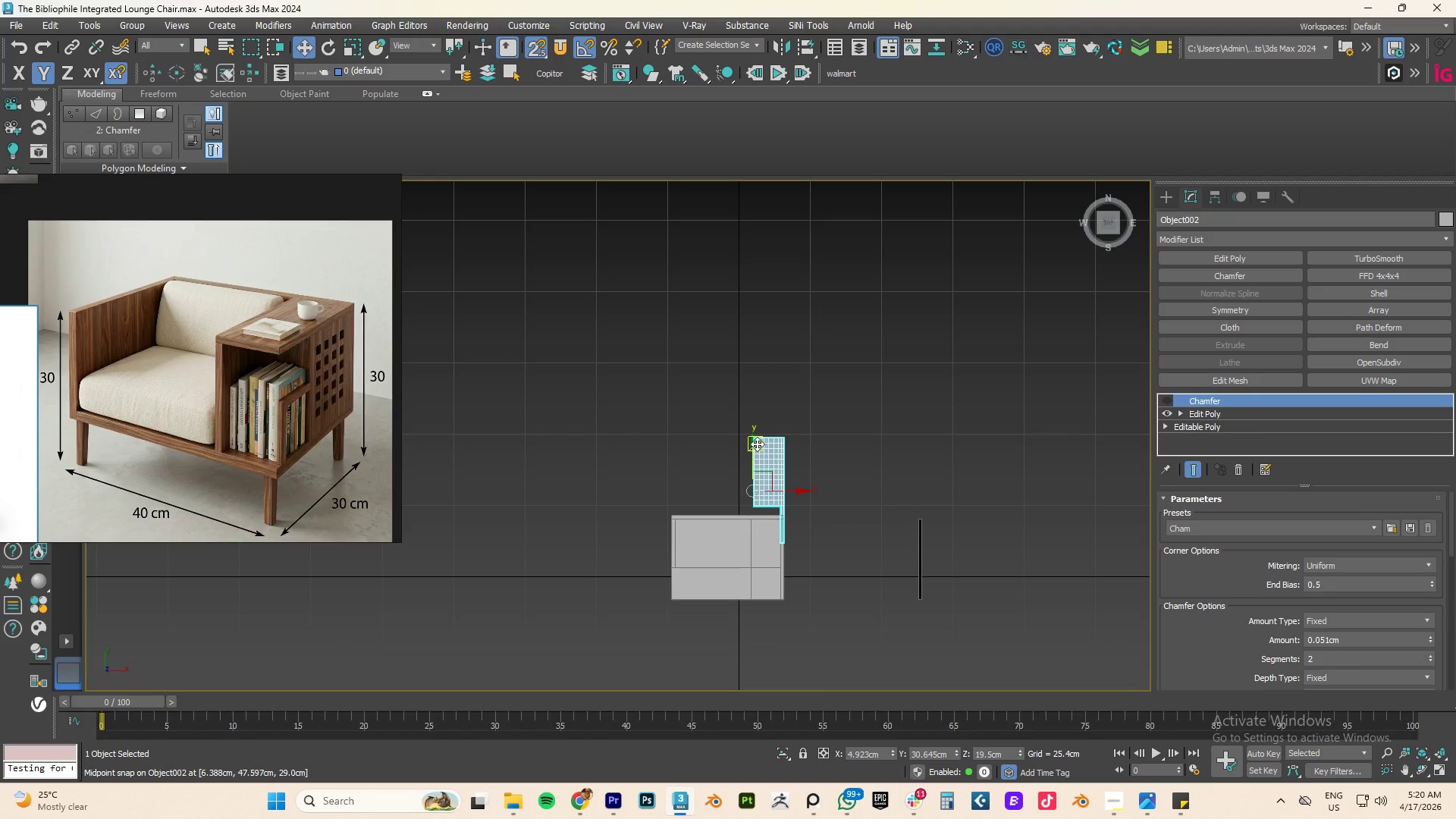 
scroll: coordinate [757, 444], scroll_direction: up, amount: 5.0
 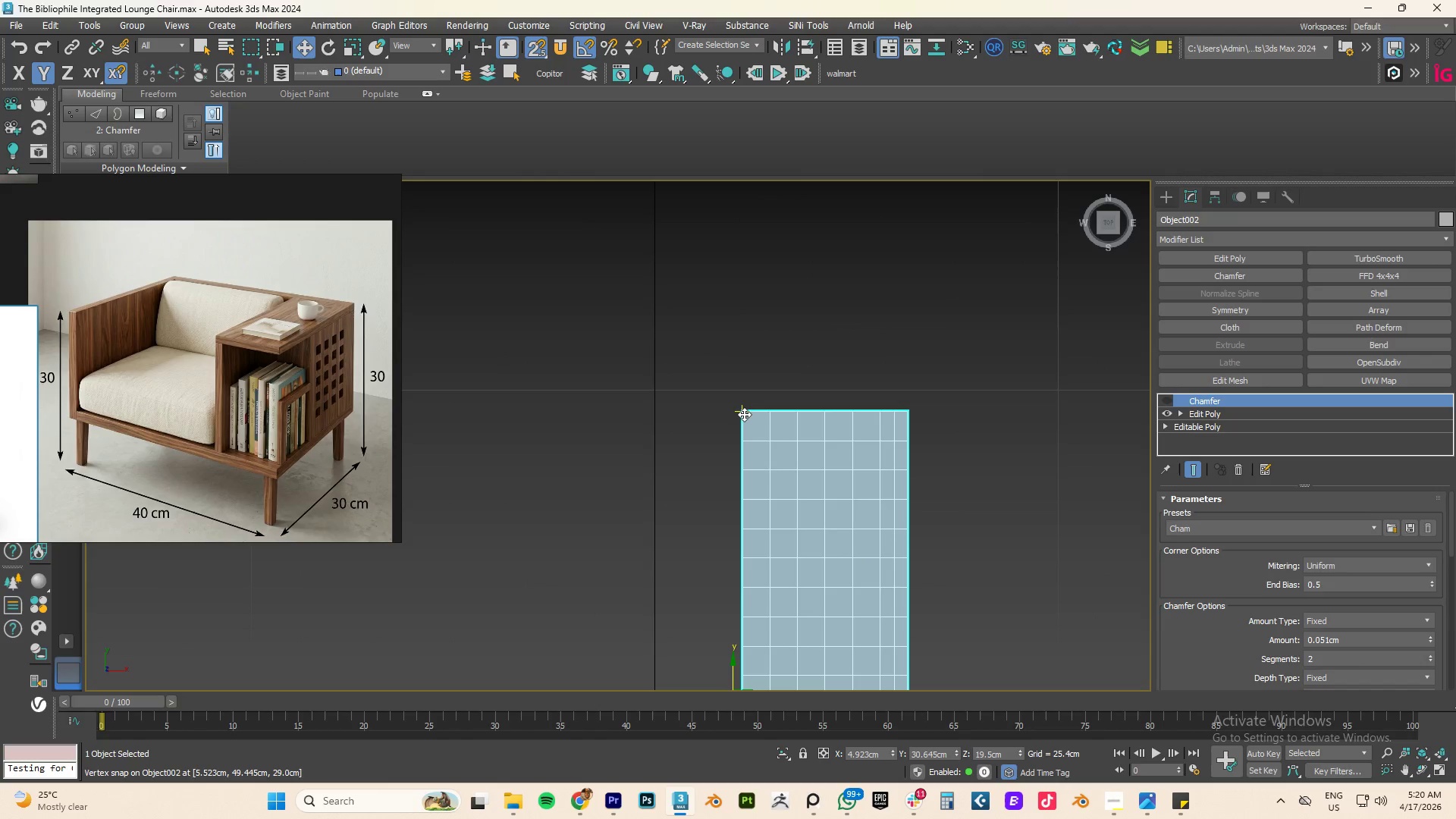 
left_click_drag(start_coordinate=[744, 413], to_coordinate=[773, 425])
 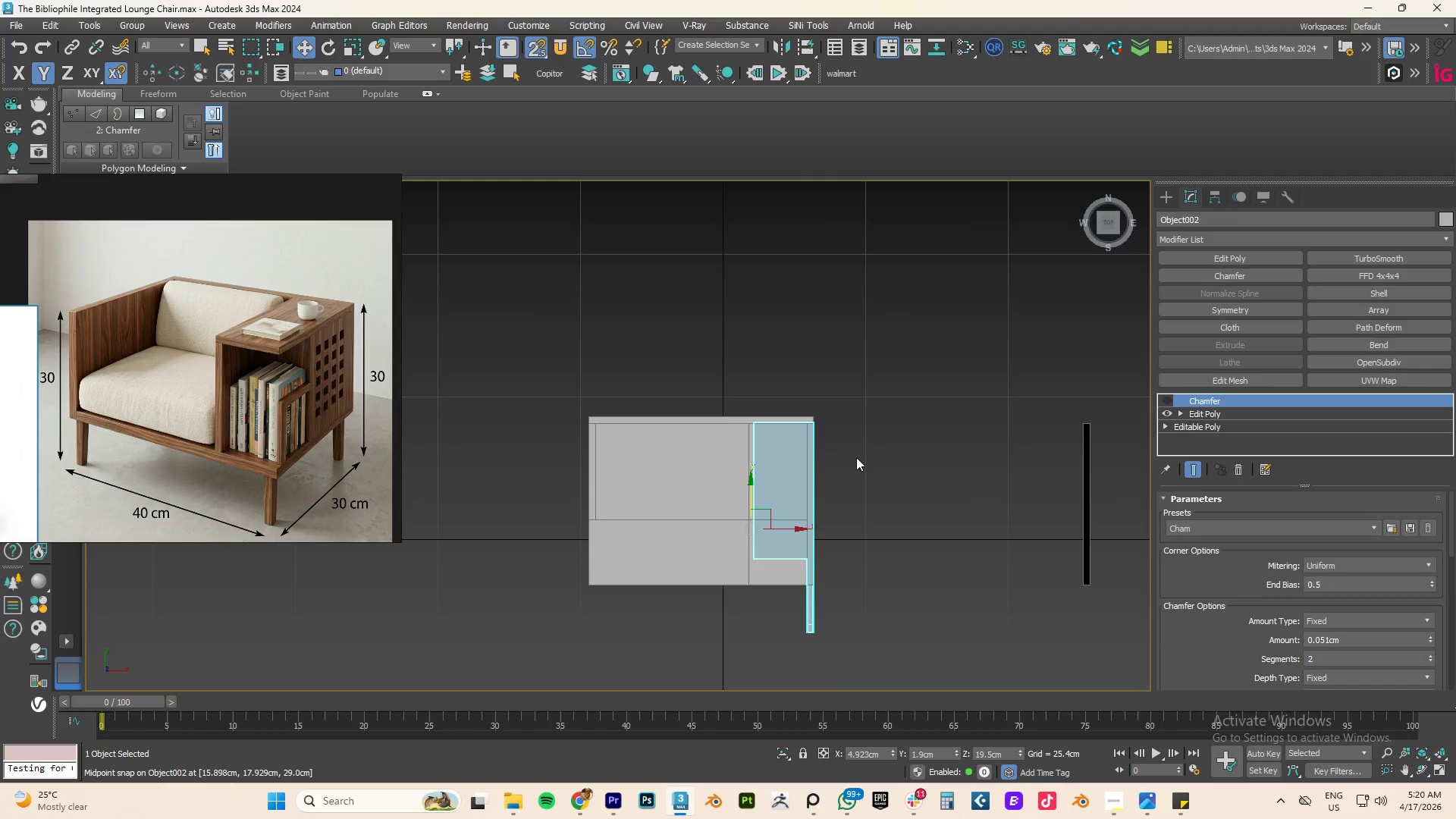 
scroll: coordinate [745, 610], scroll_direction: down, amount: 3.0
 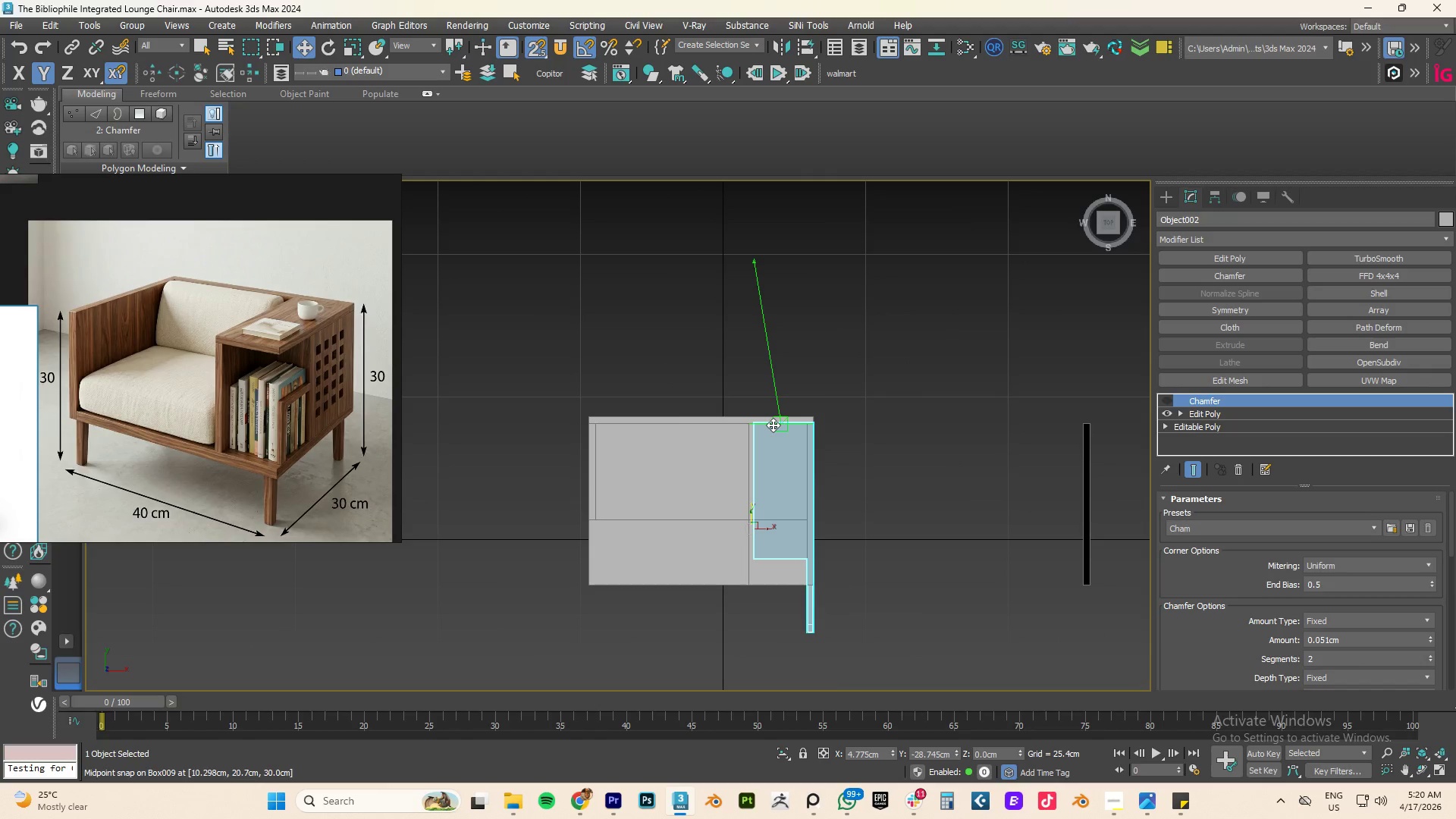 
scroll: coordinate [777, 431], scroll_direction: up, amount: 3.0
 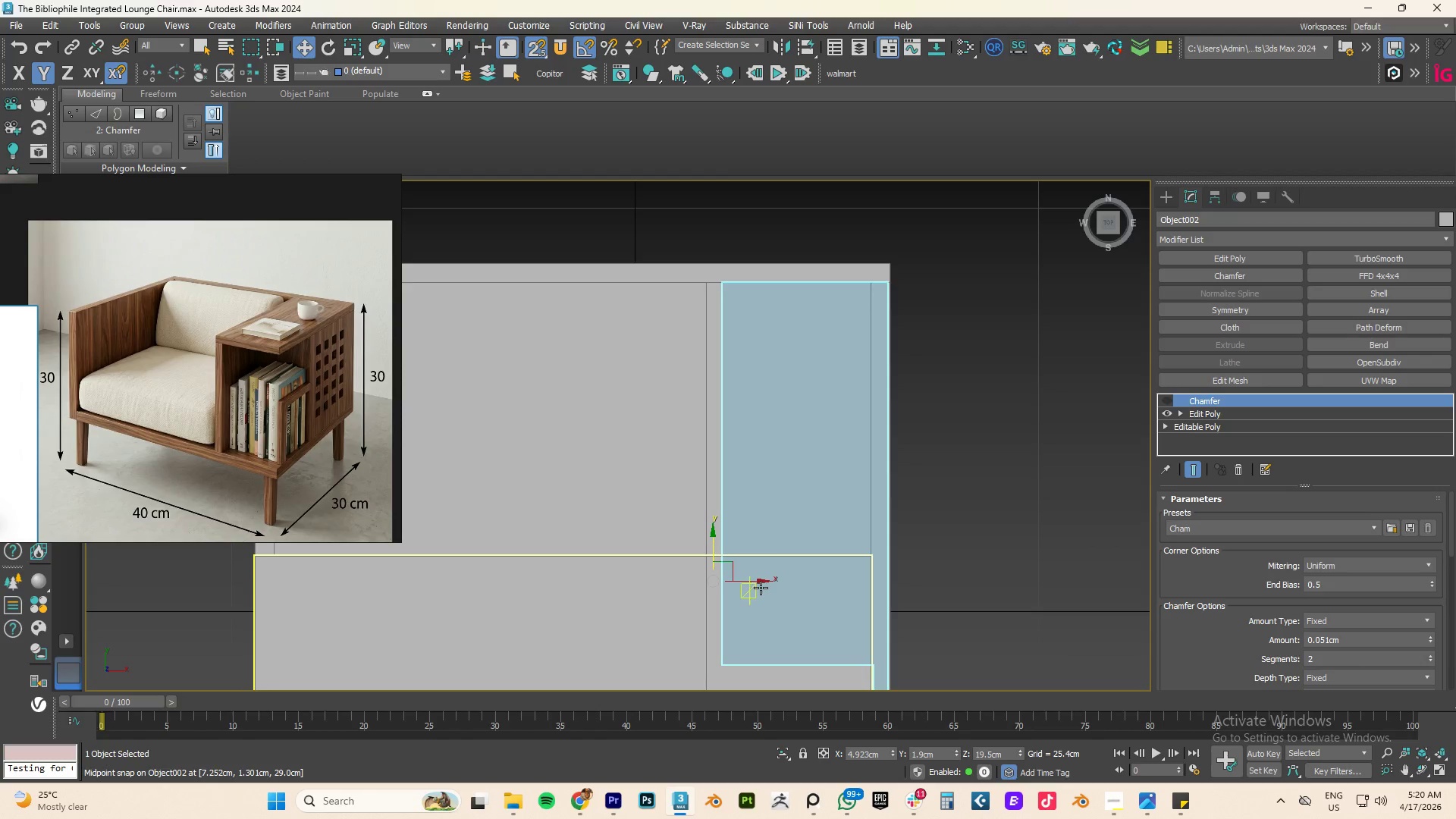 
left_click_drag(start_coordinate=[764, 582], to_coordinate=[962, 582])
 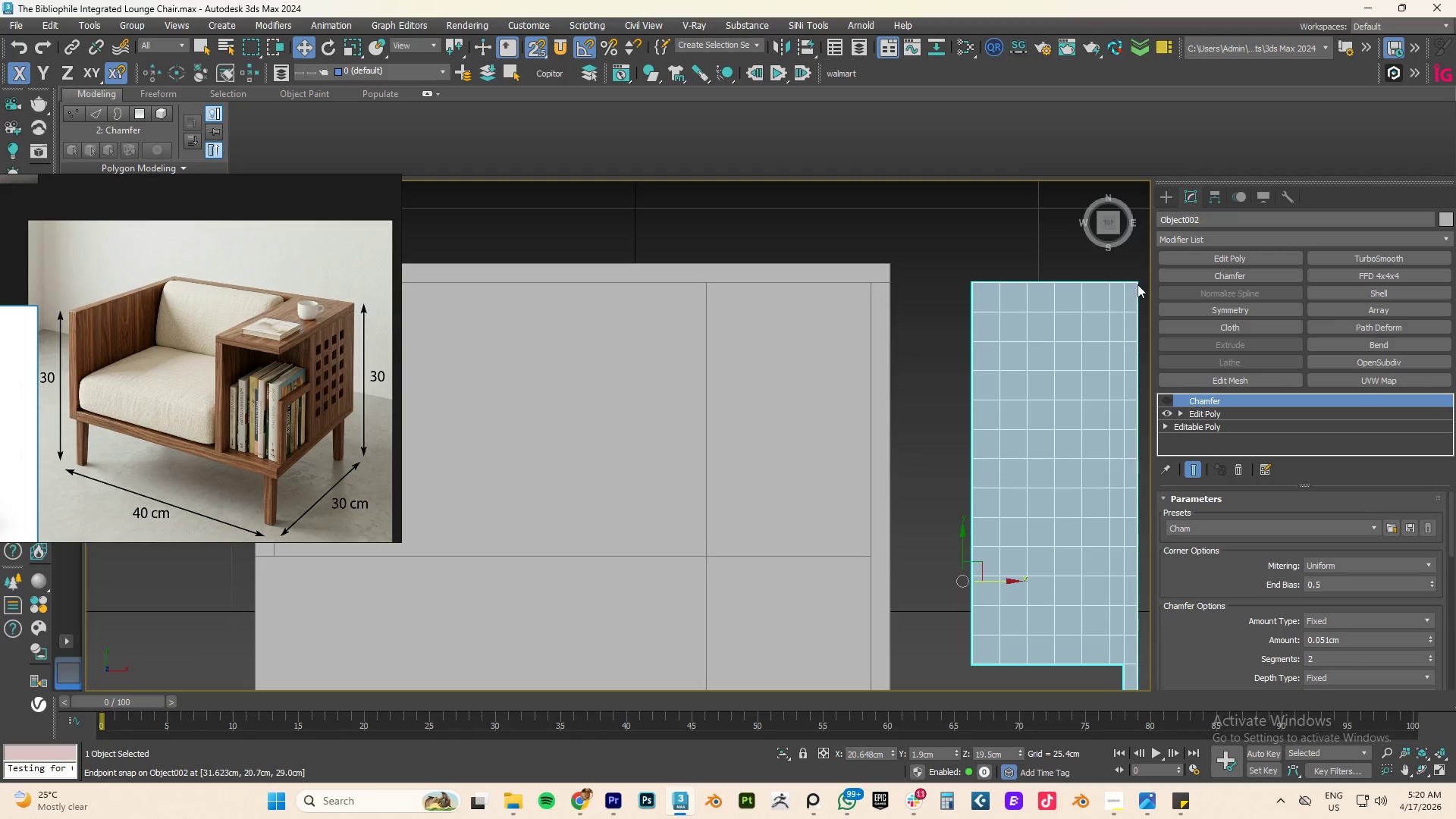 
left_click_drag(start_coordinate=[1135, 284], to_coordinate=[886, 289])
 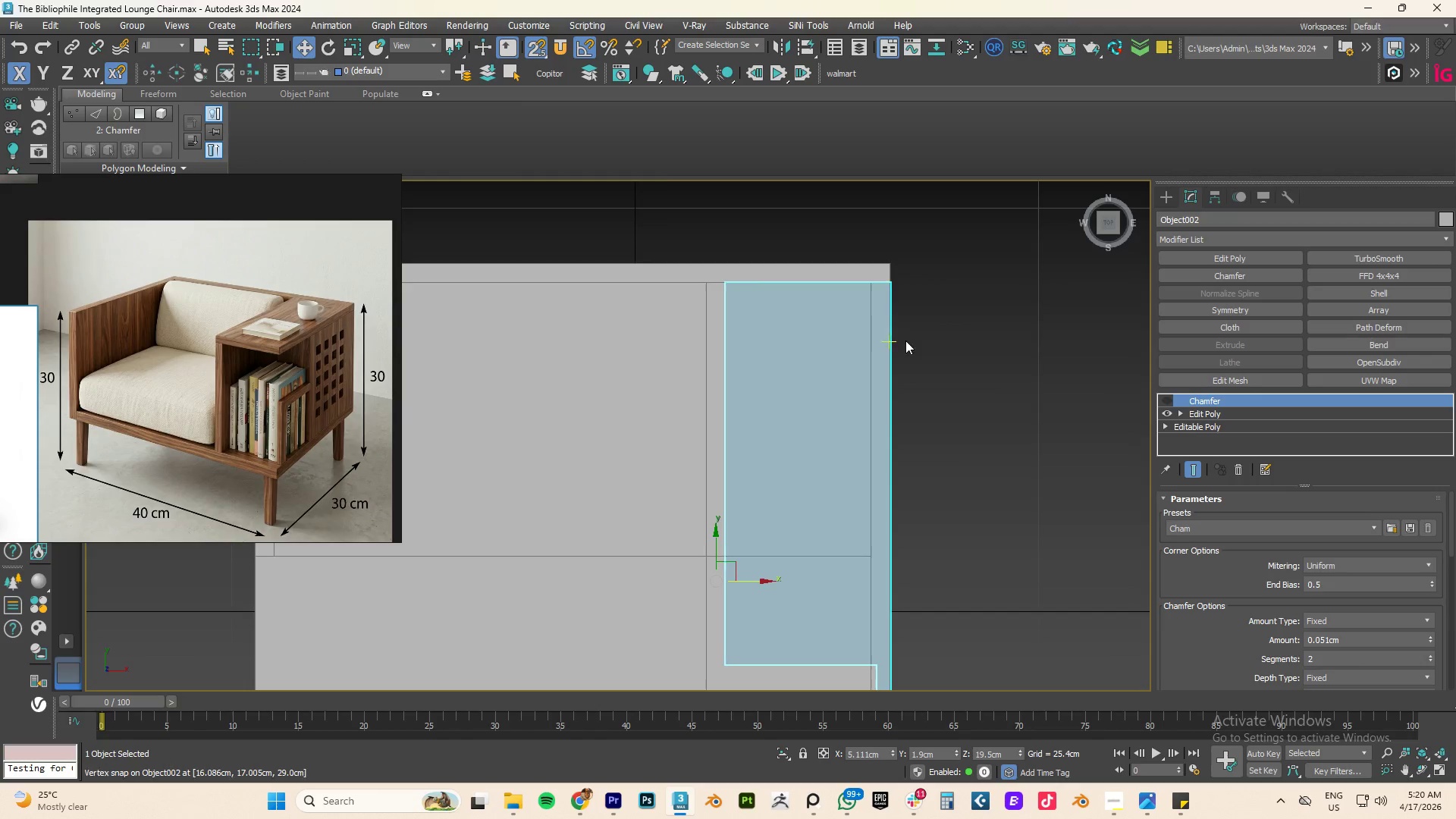 
hold_key(key=AltLeft, duration=1.25)
 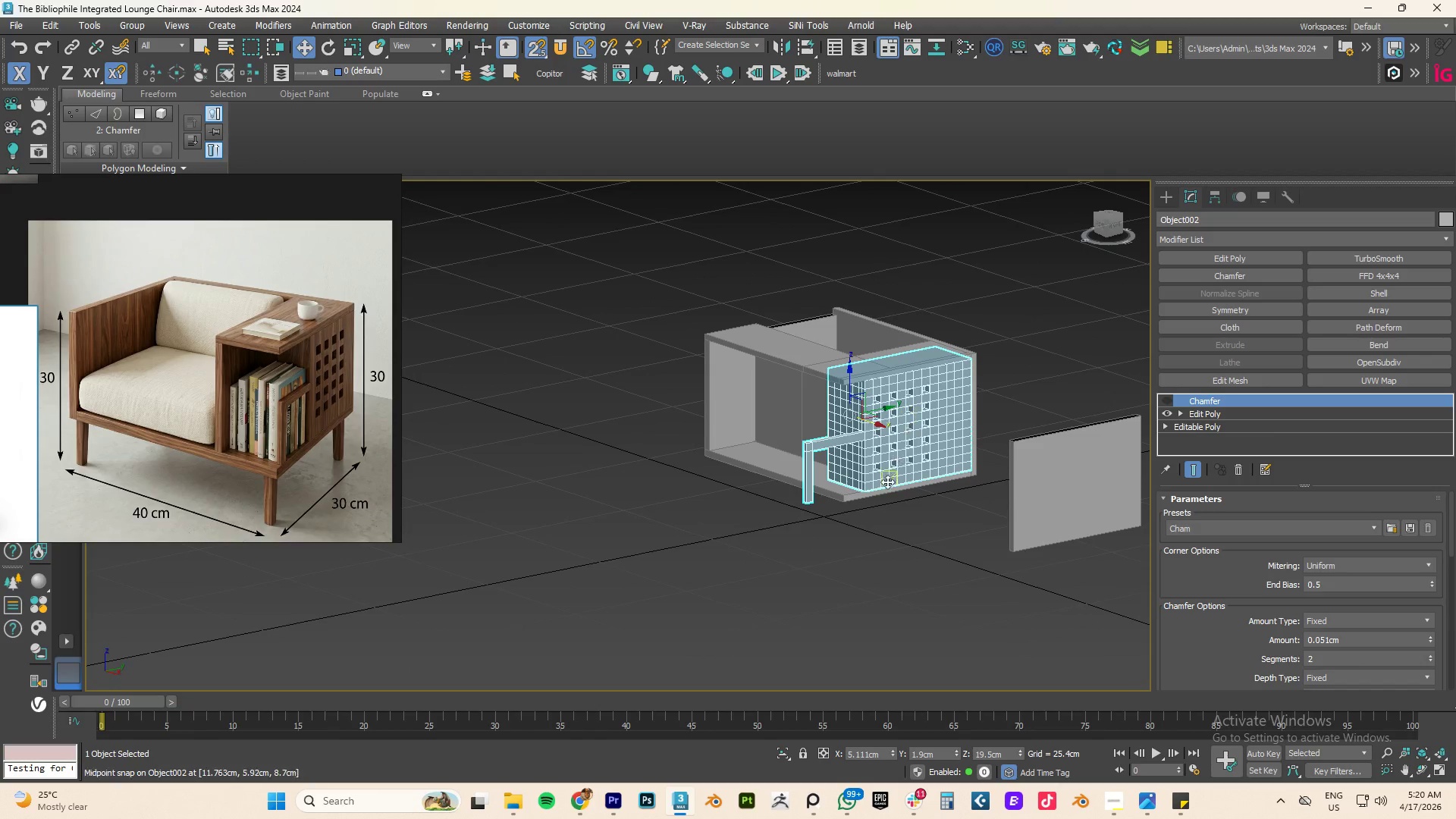 
scroll: coordinate [905, 343], scroll_direction: down, amount: 3.0
 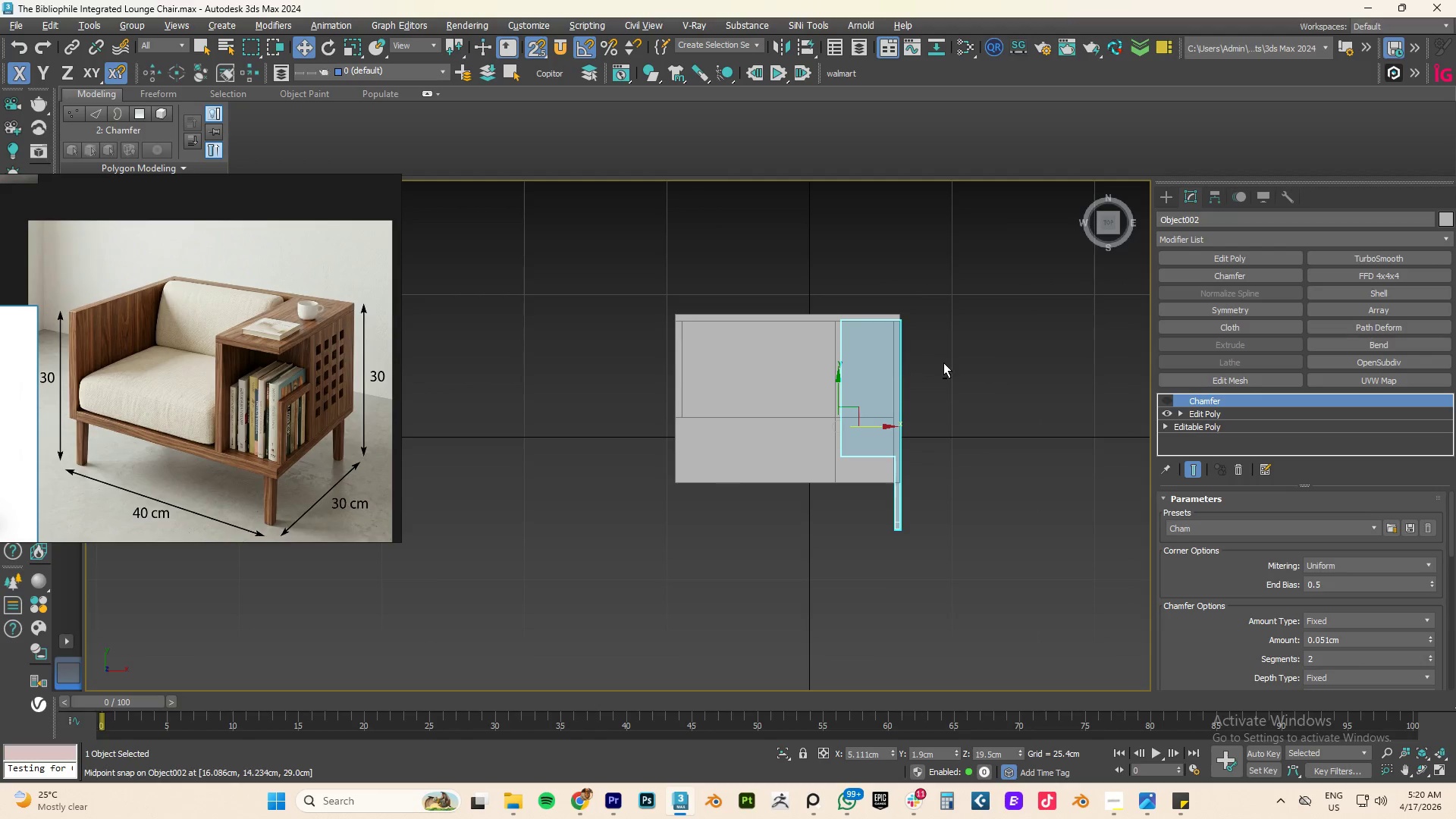 
scroll: coordinate [885, 485], scroll_direction: up, amount: 3.0
 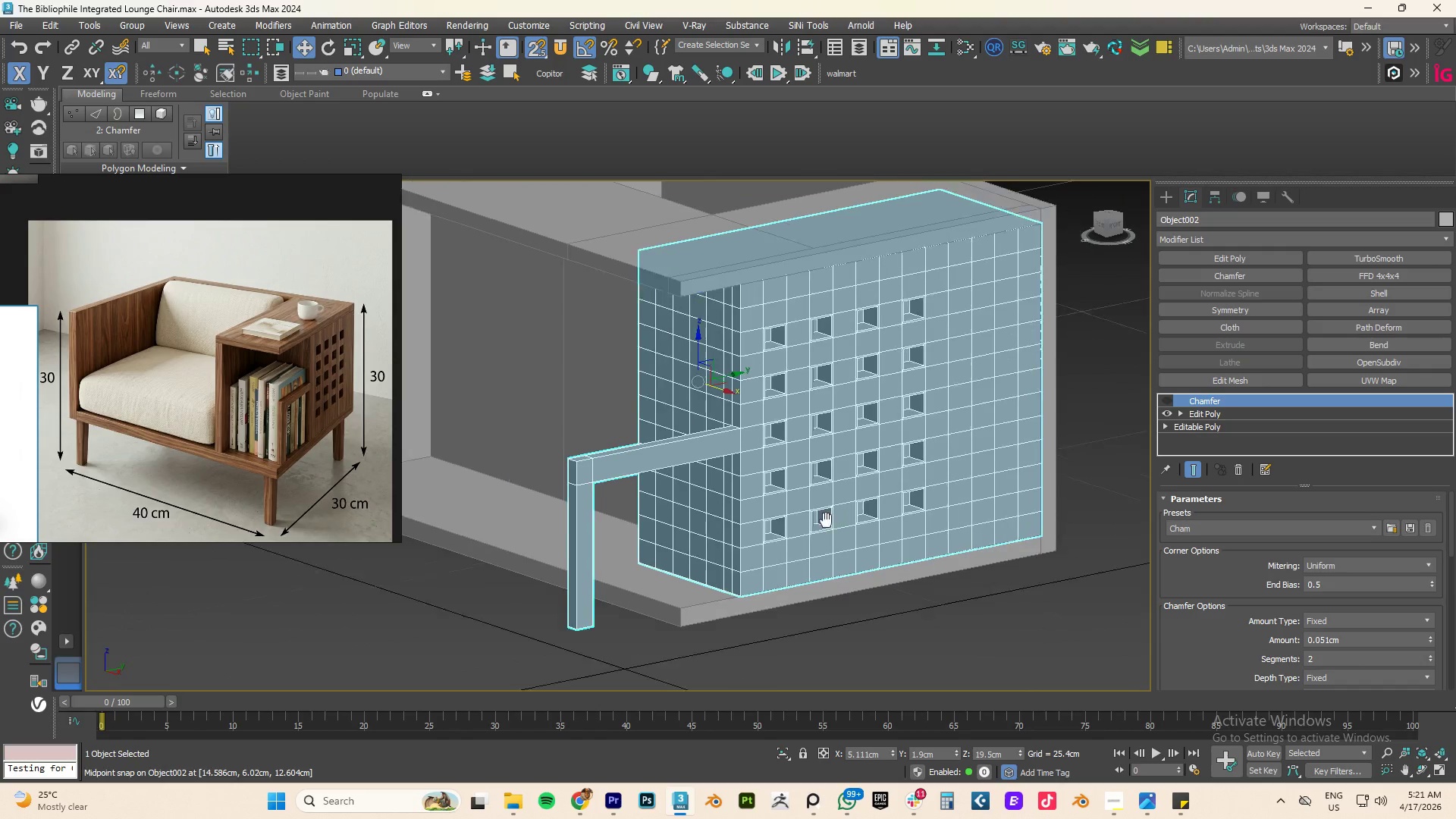 
hold_key(key=AltLeft, duration=3.25)
 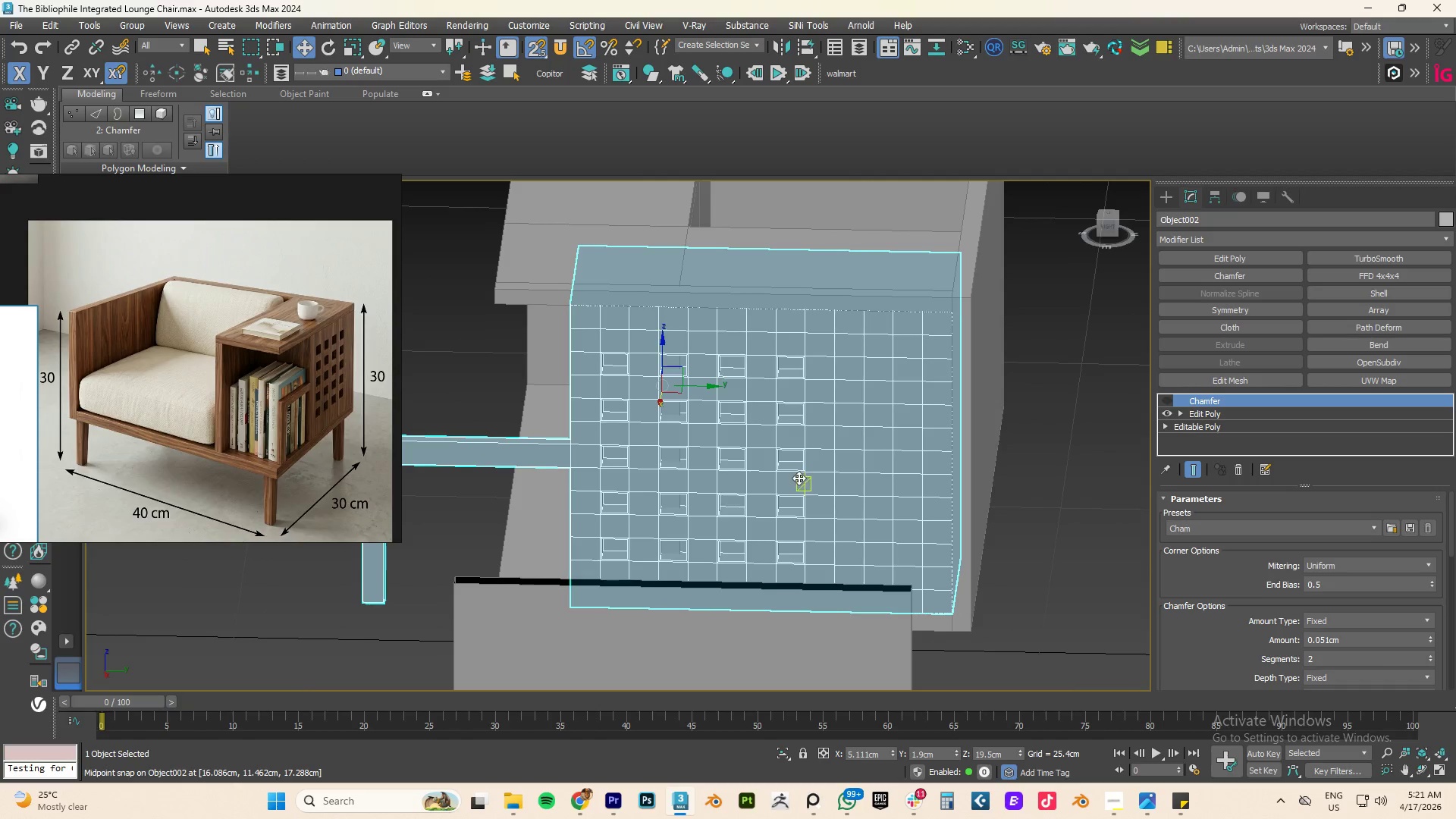 
hold_key(key=AltLeft, duration=1.31)
 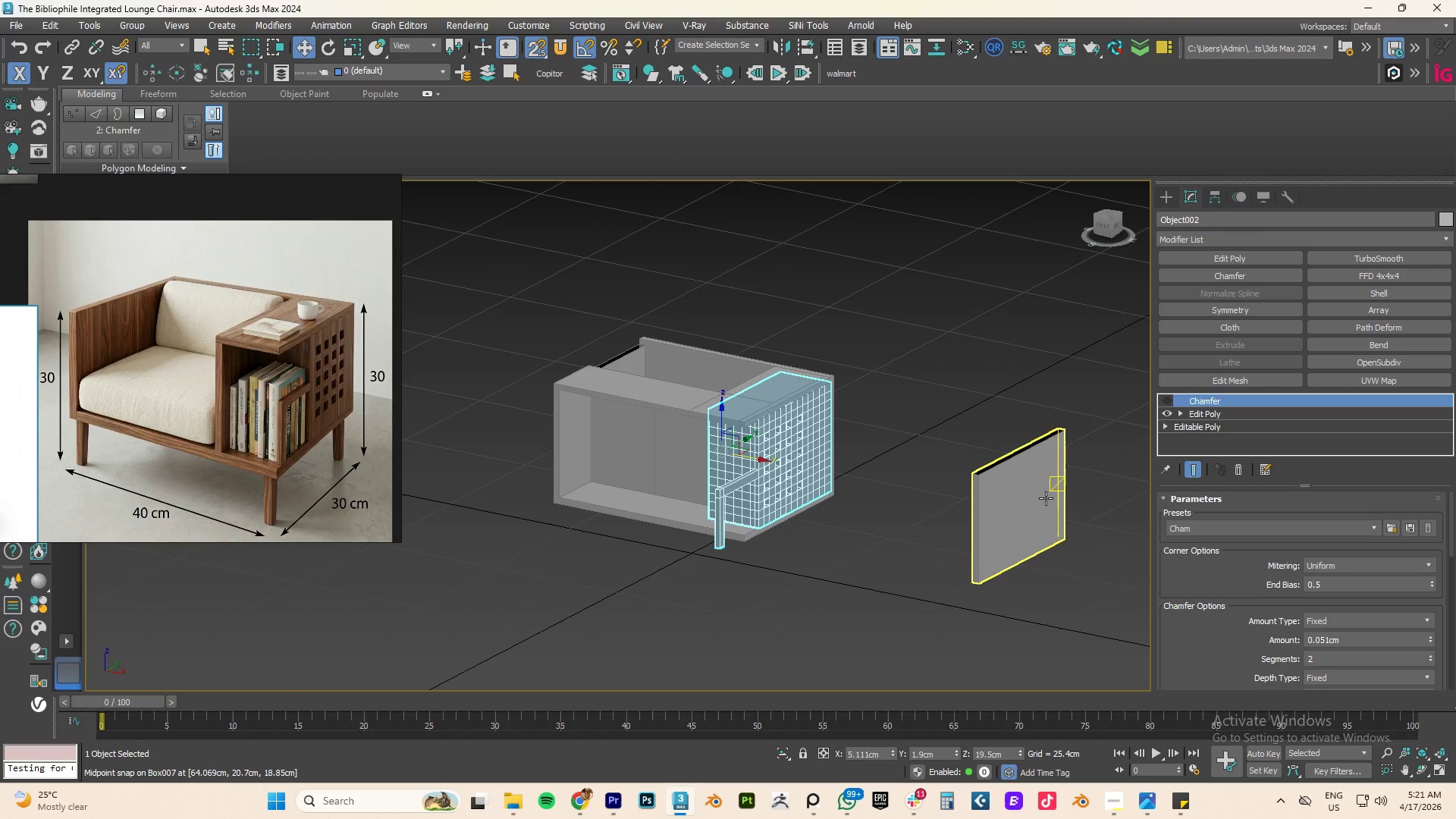 
scroll: coordinate [799, 478], scroll_direction: down, amount: 3.0
 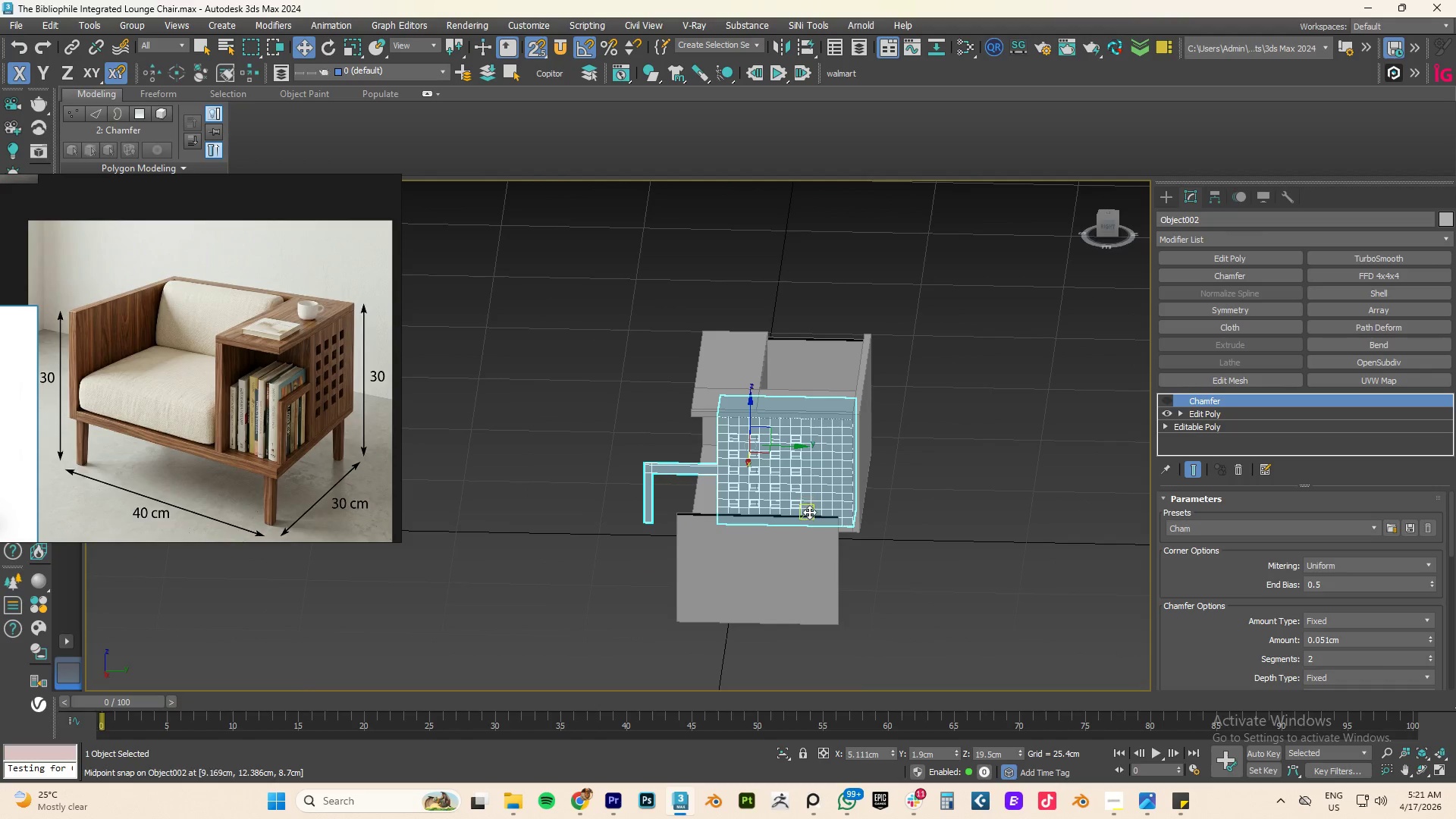 
left_click([1046, 498])
 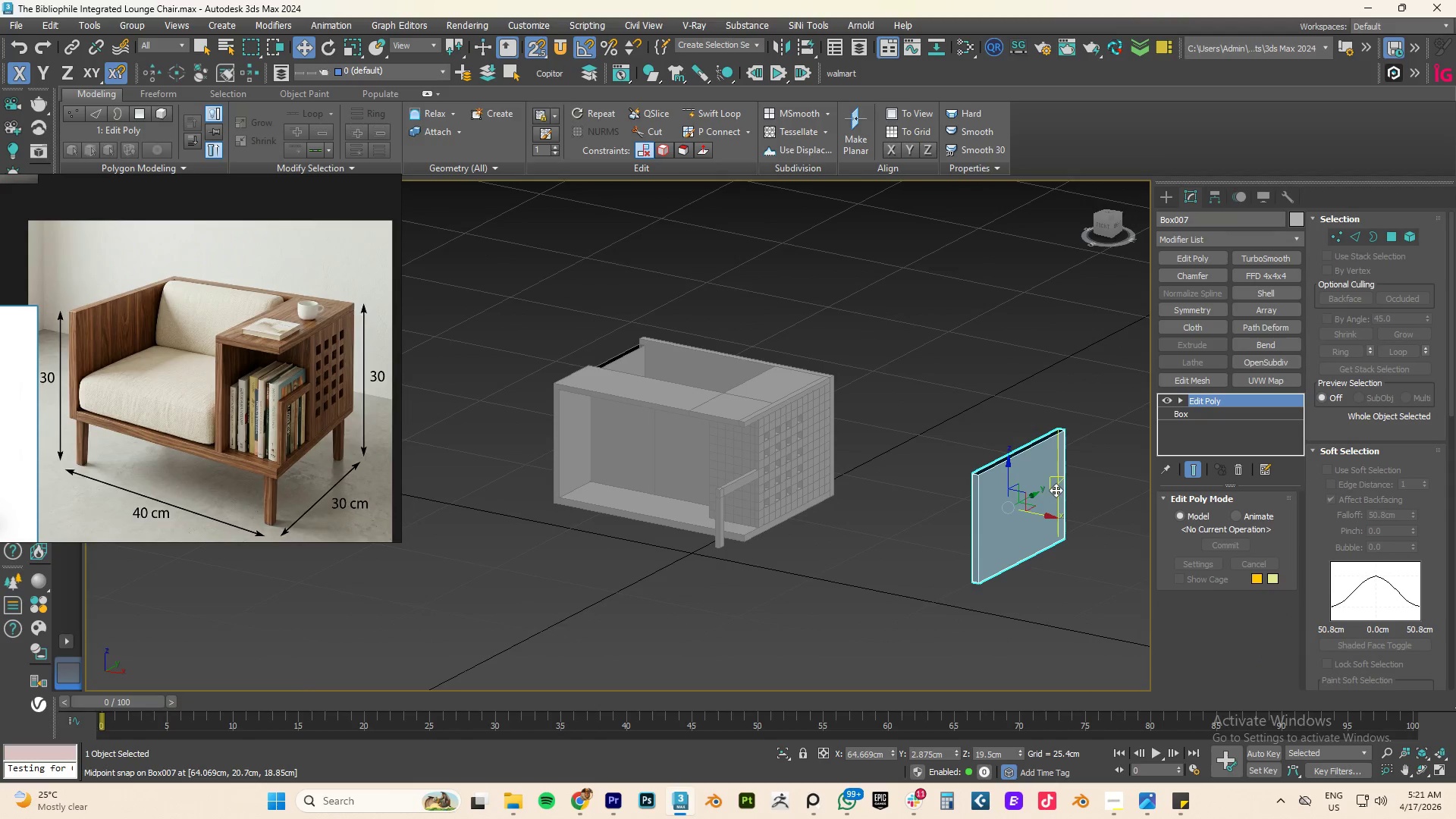 
key(Delete)
 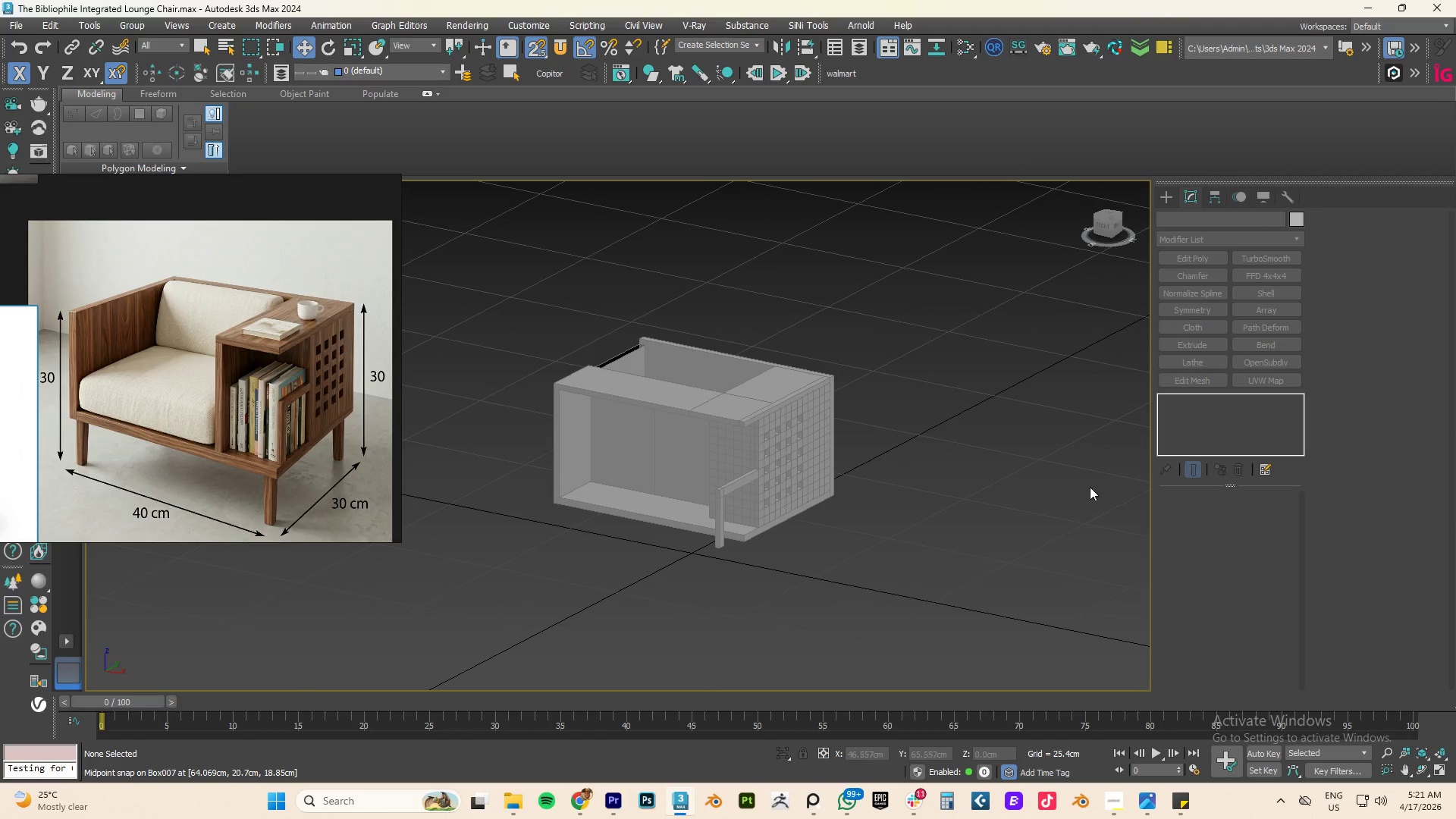 
scroll: coordinate [869, 430], scroll_direction: up, amount: 3.0
 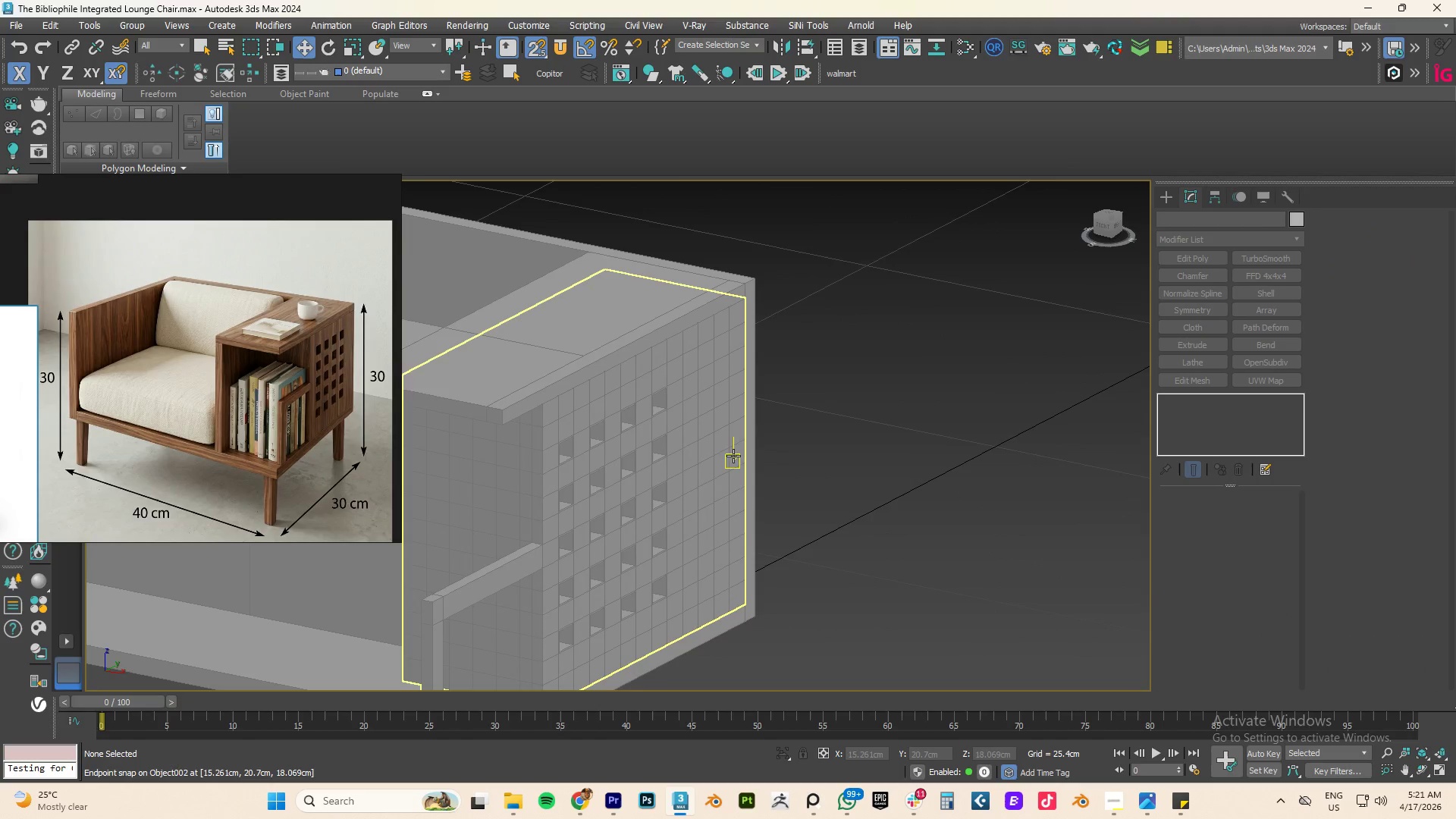 
hold_key(key=AltLeft, duration=0.7)
 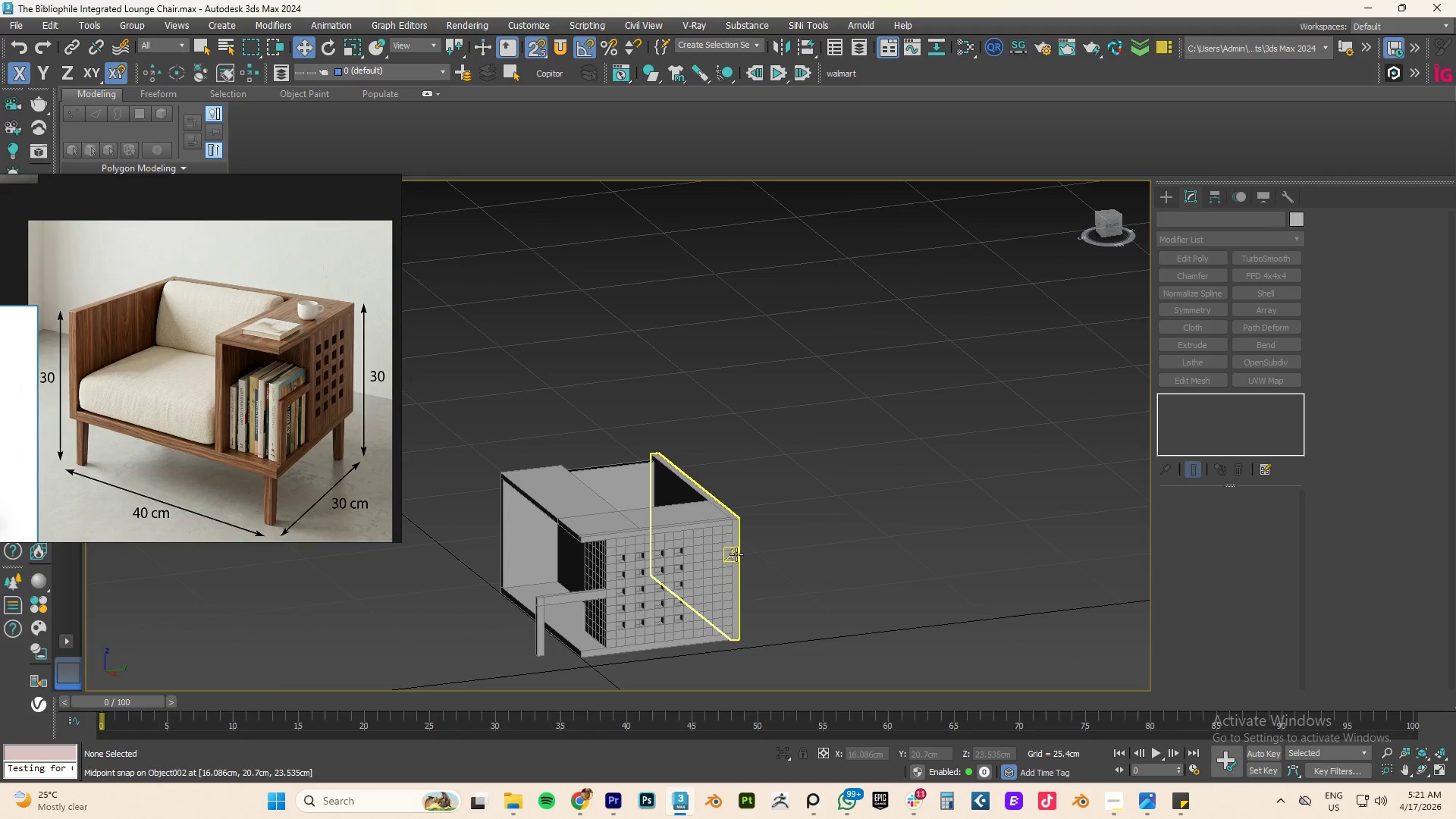 
scroll: coordinate [733, 456], scroll_direction: down, amount: 3.0
 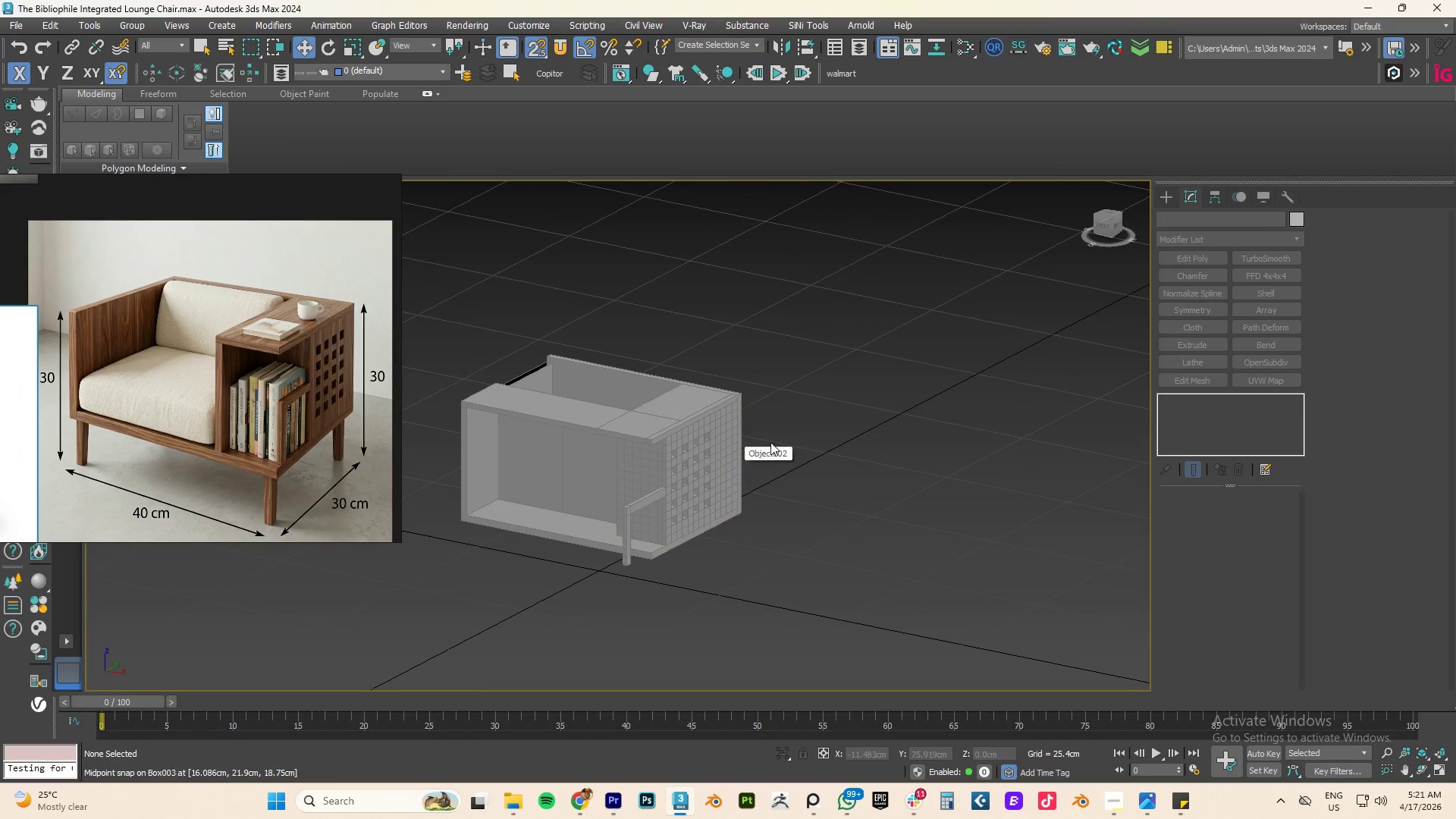 
type(fz)
 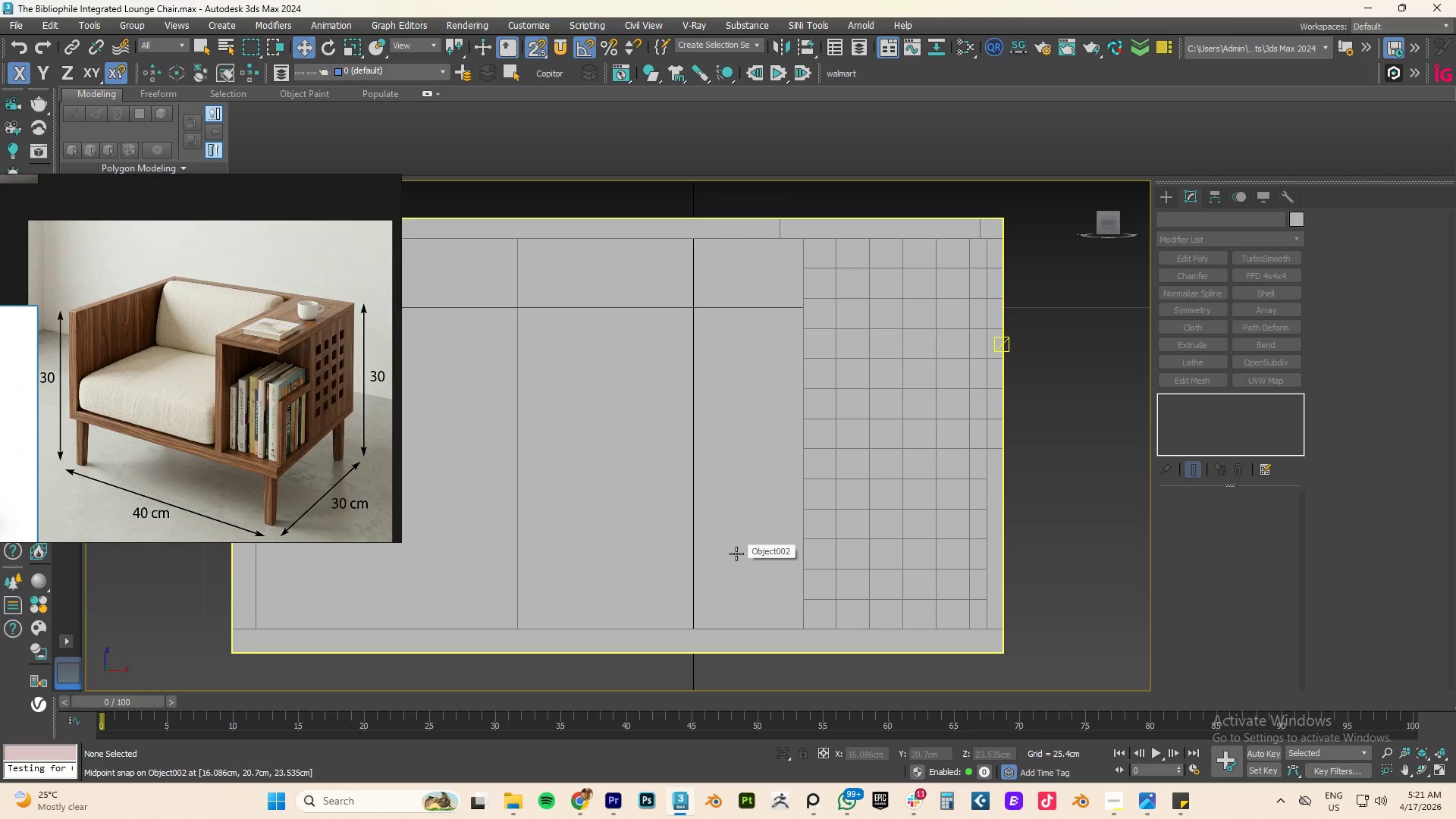 
scroll: coordinate [736, 554], scroll_direction: down, amount: 3.0
 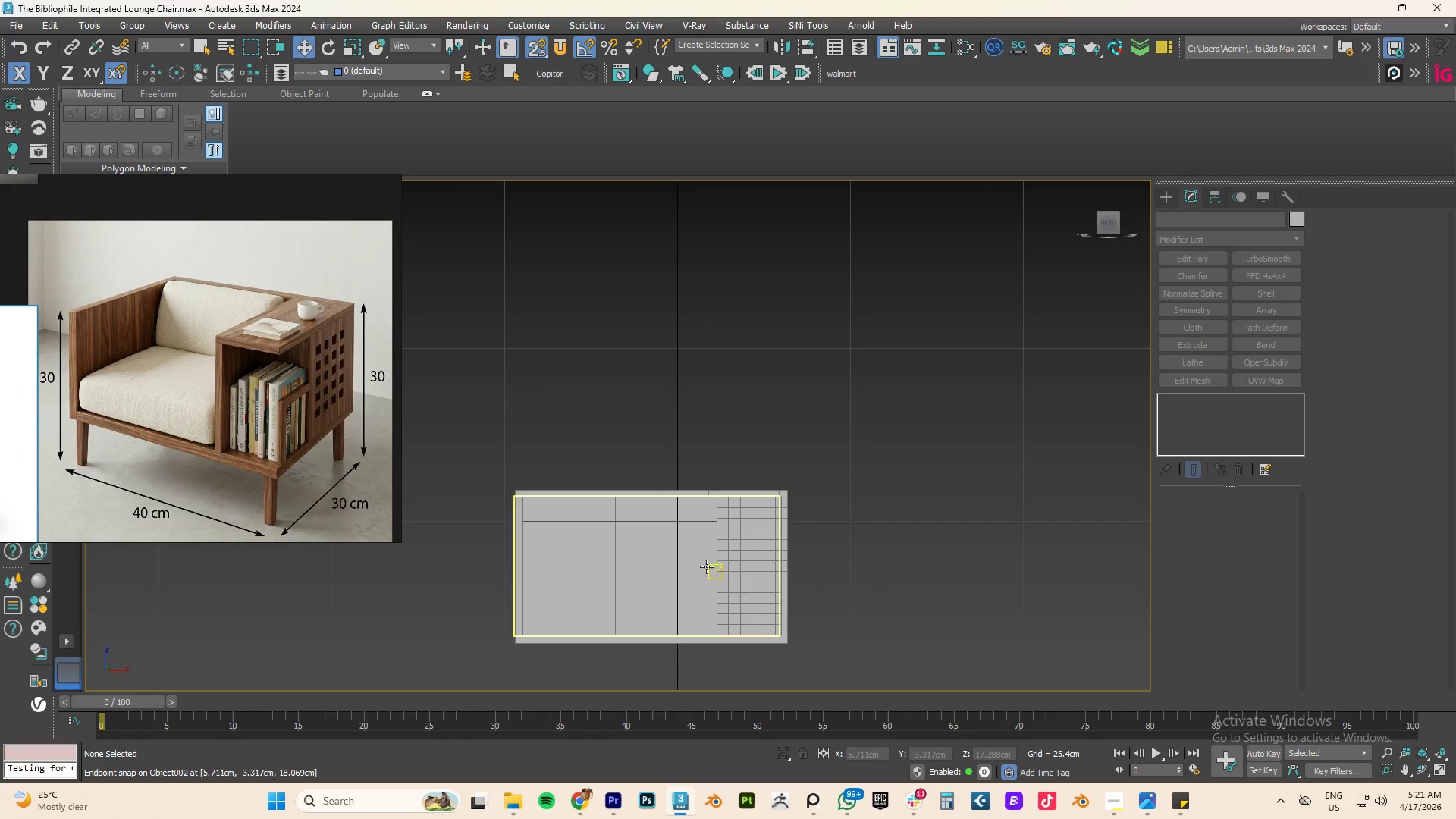 
scroll: coordinate [717, 549], scroll_direction: up, amount: 2.0
 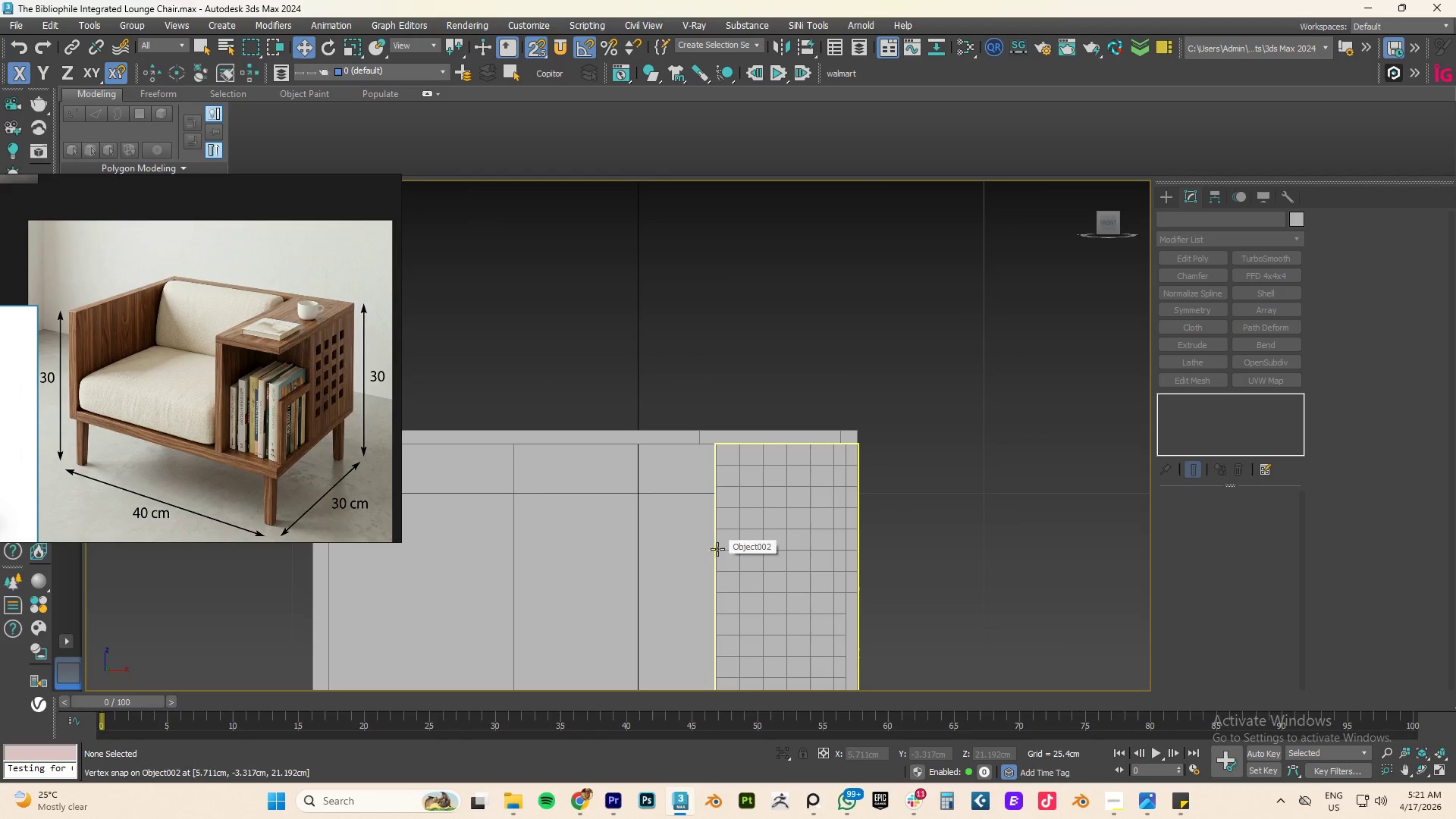 
type(xz)
 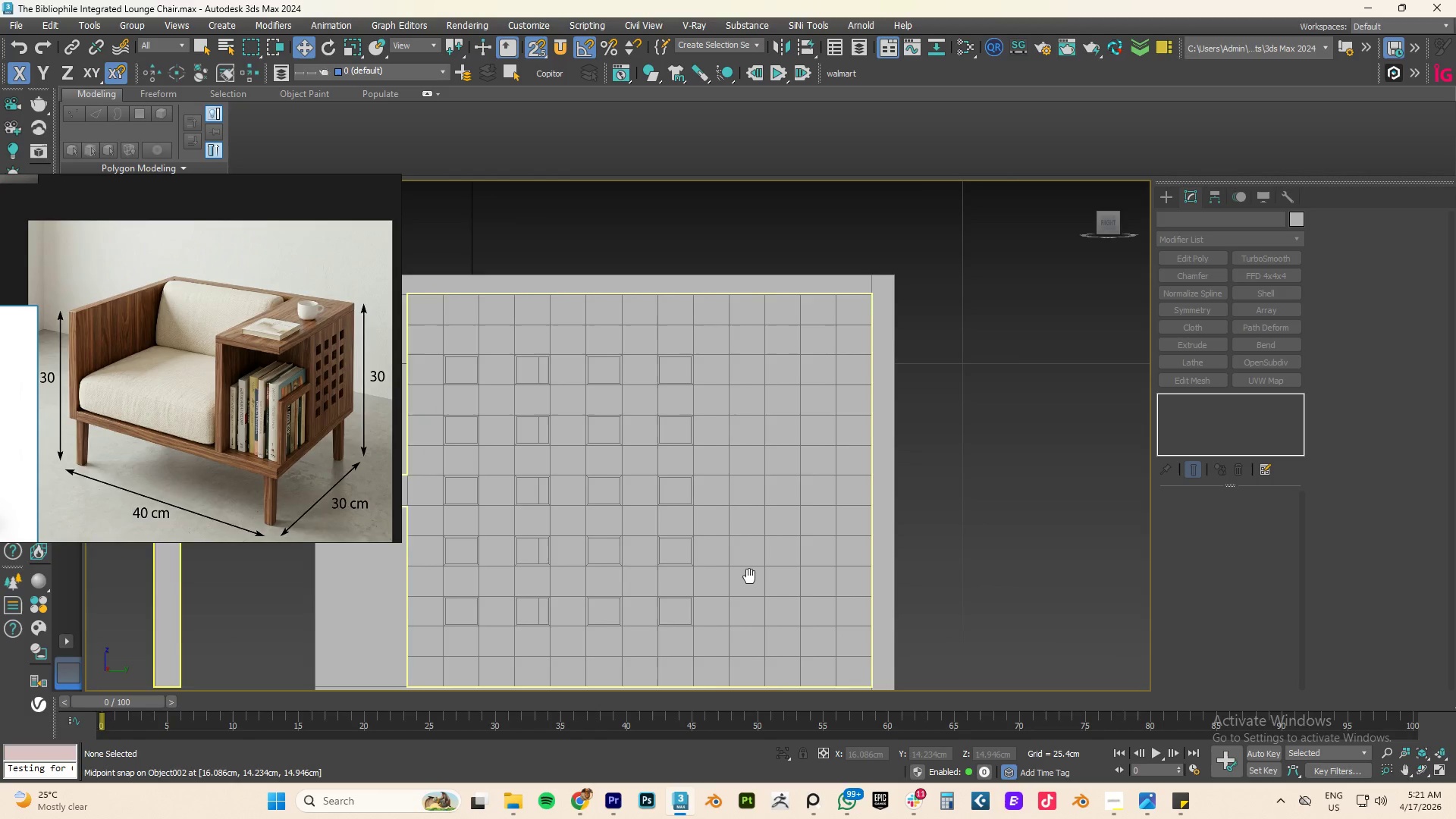 
left_click([781, 482])
 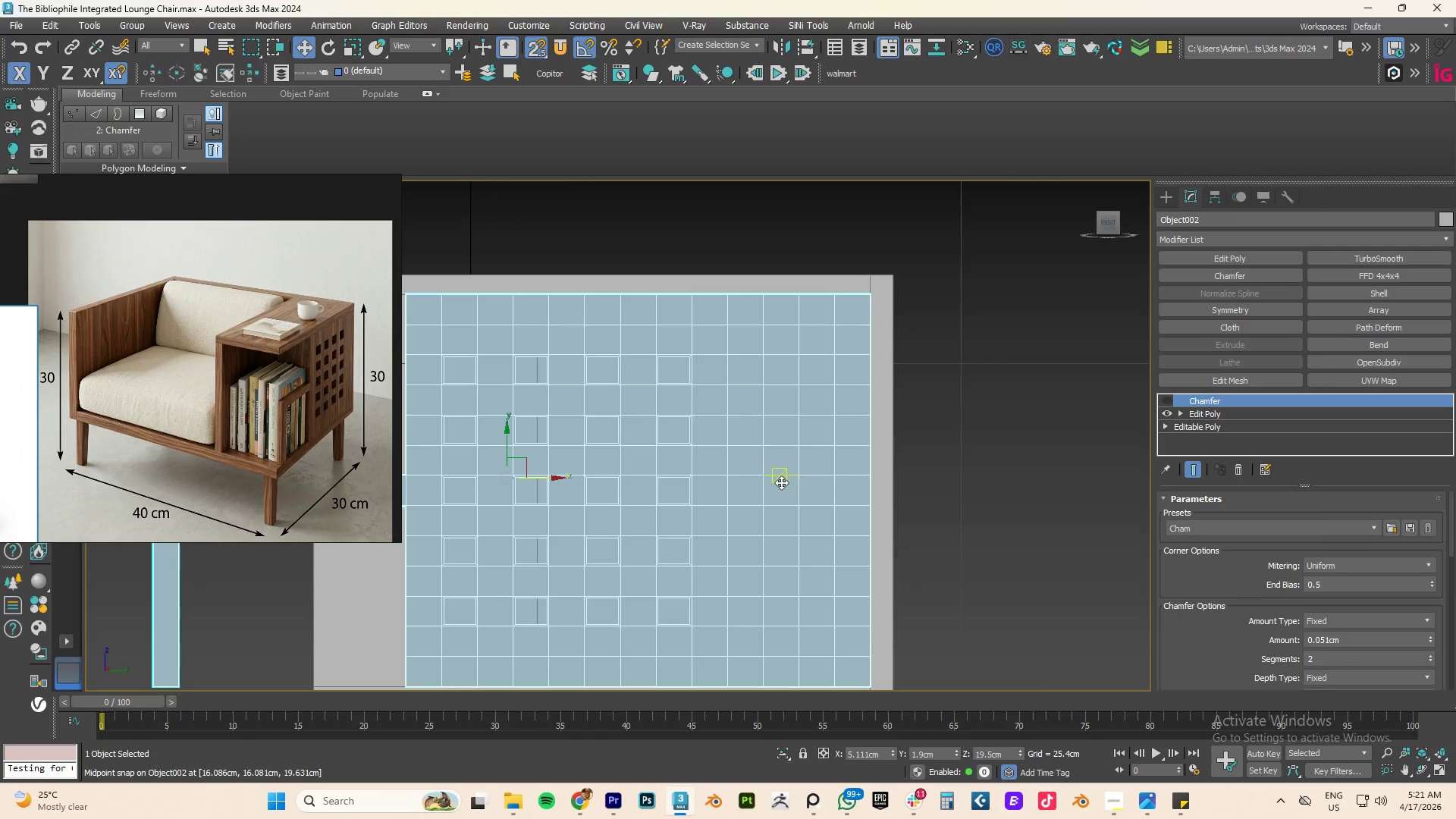 
scroll: coordinate [781, 482], scroll_direction: down, amount: 1.0
 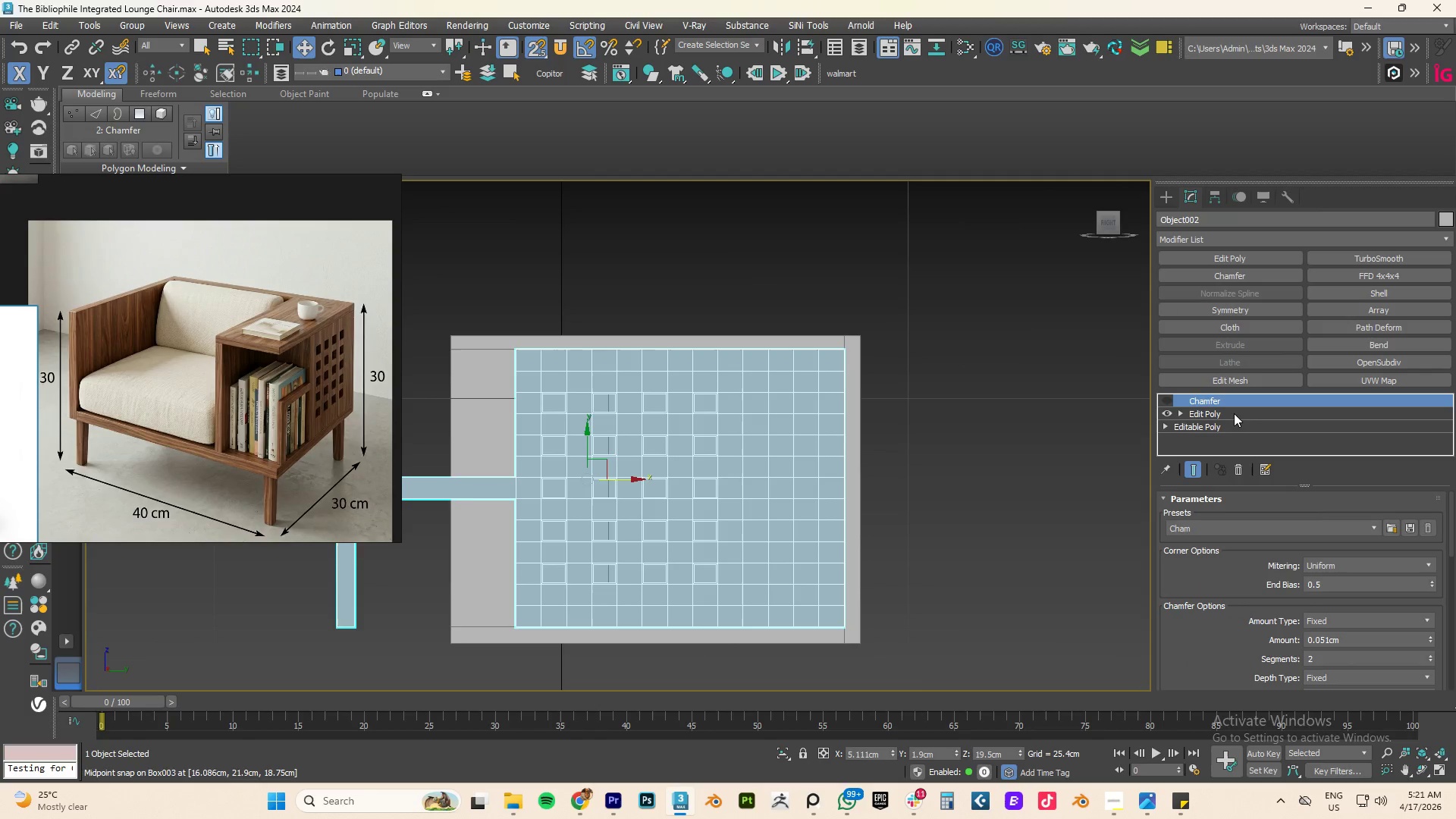 
left_click([1234, 413])
 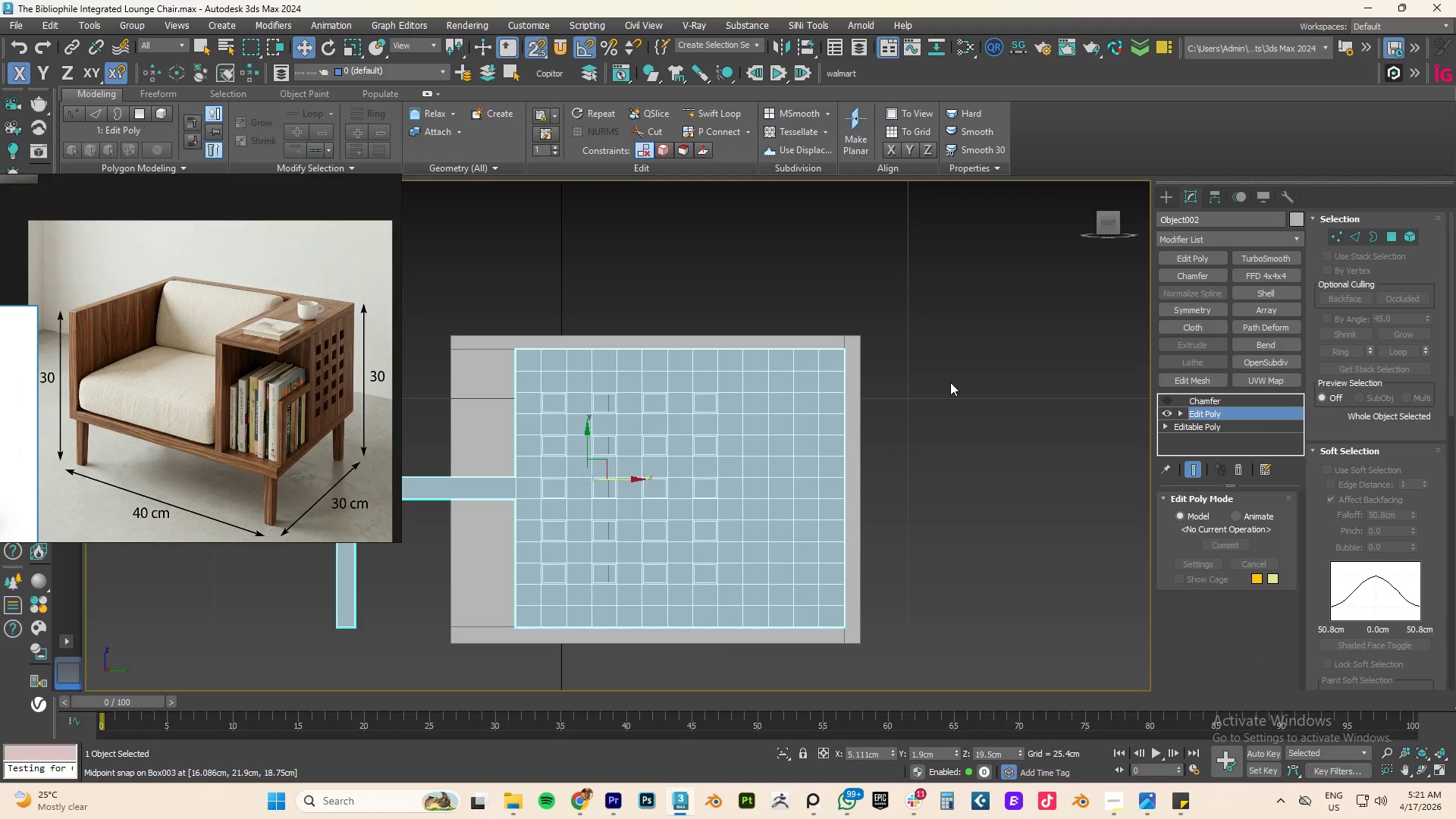 
key(4)
 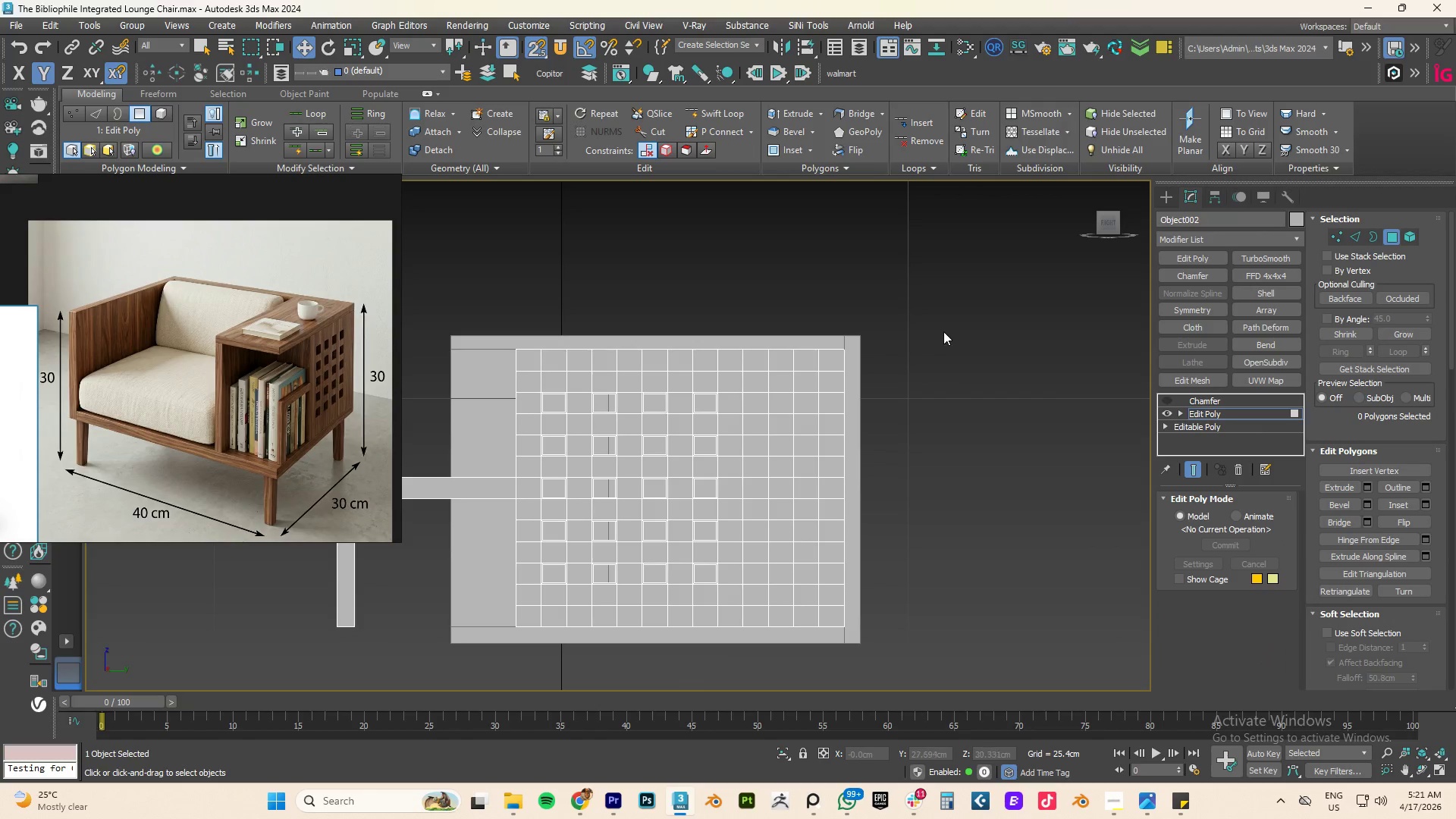 
left_click_drag(start_coordinate=[949, 282], to_coordinate=[780, 675])
 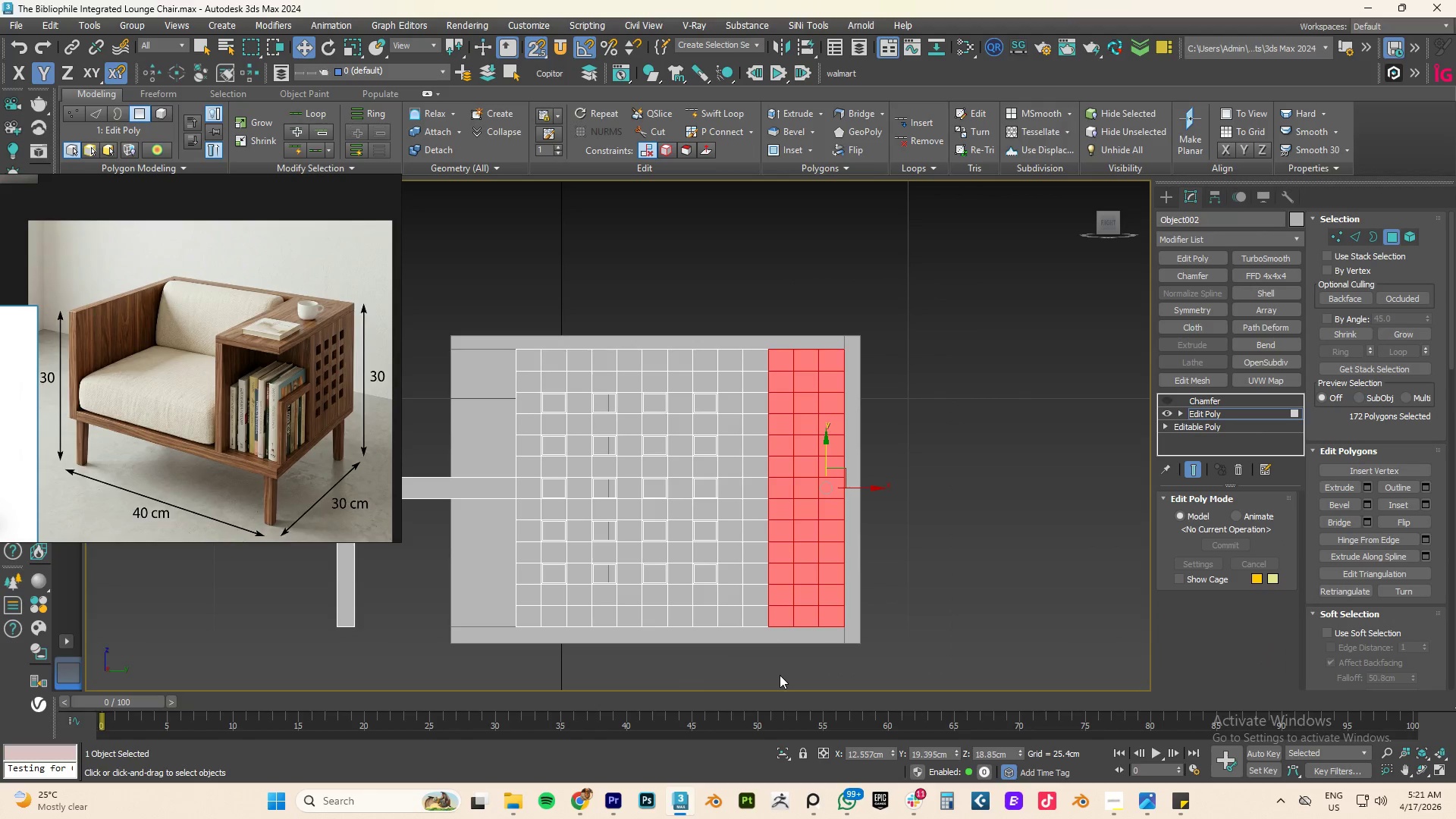 
key(Delete)
 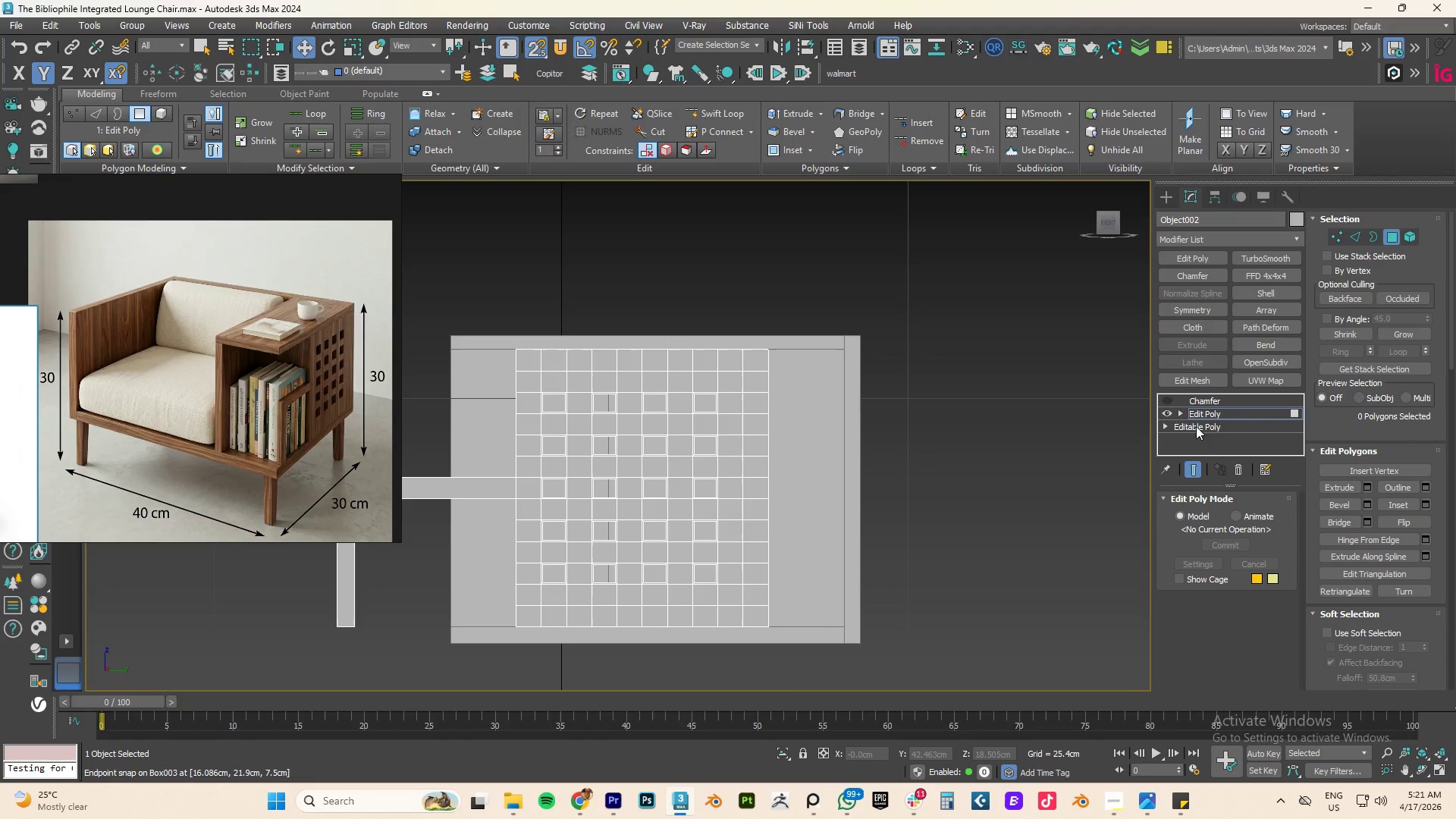 
left_click([1213, 416])
 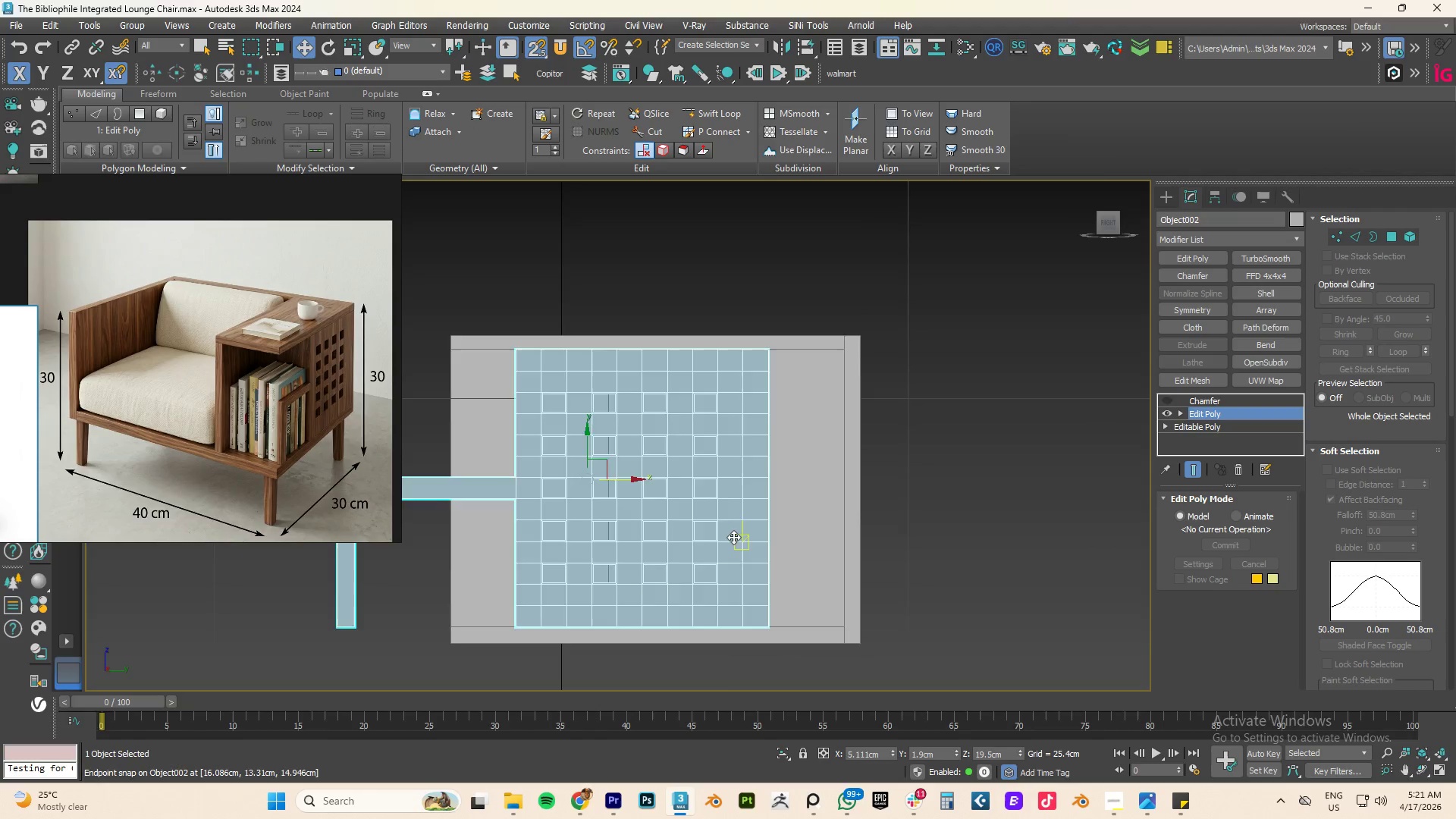 
hold_key(key=AltLeft, duration=0.67)
 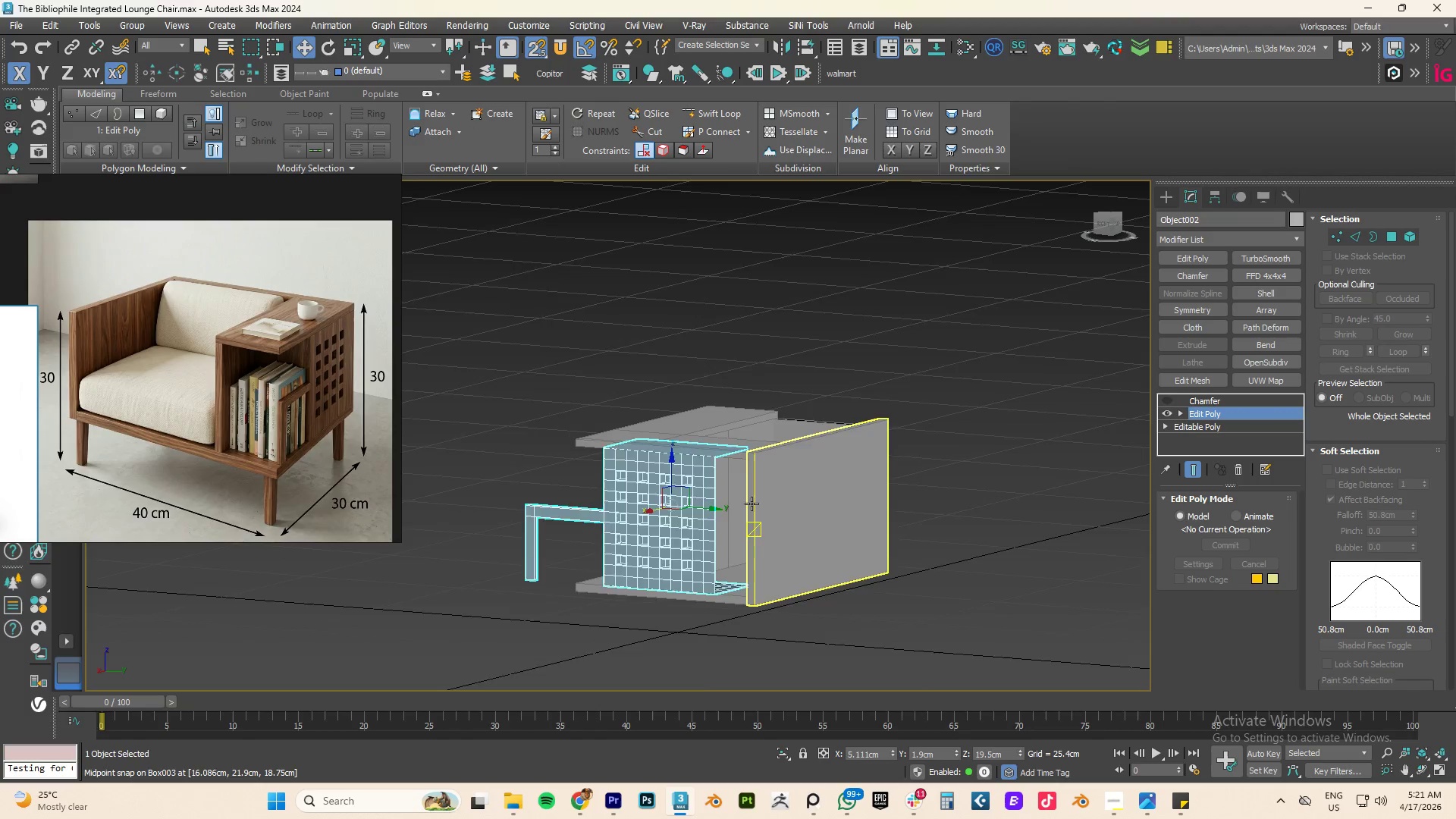 
scroll: coordinate [721, 539], scroll_direction: down, amount: 2.0
 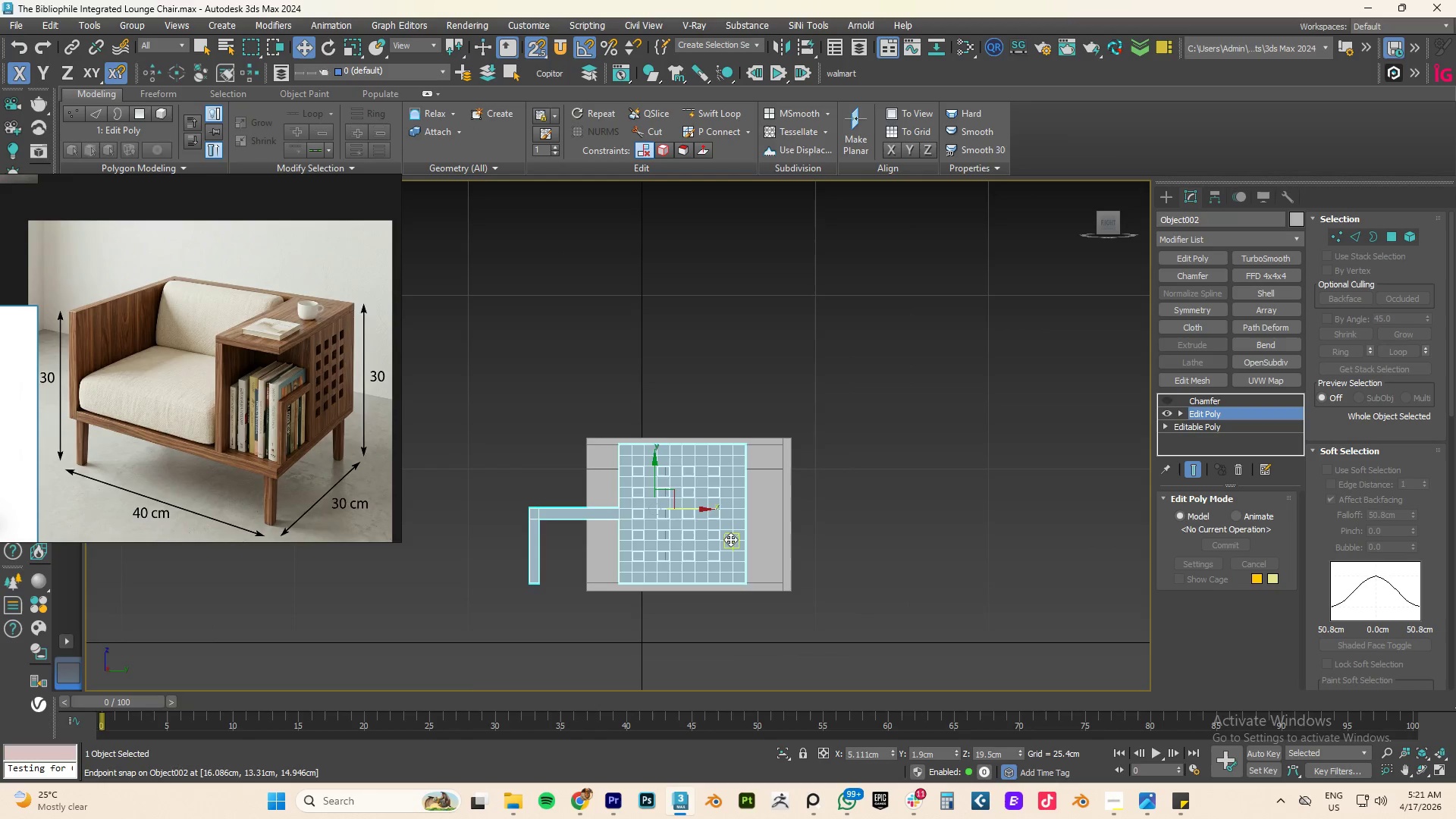 
scroll: coordinate [752, 504], scroll_direction: up, amount: 2.0
 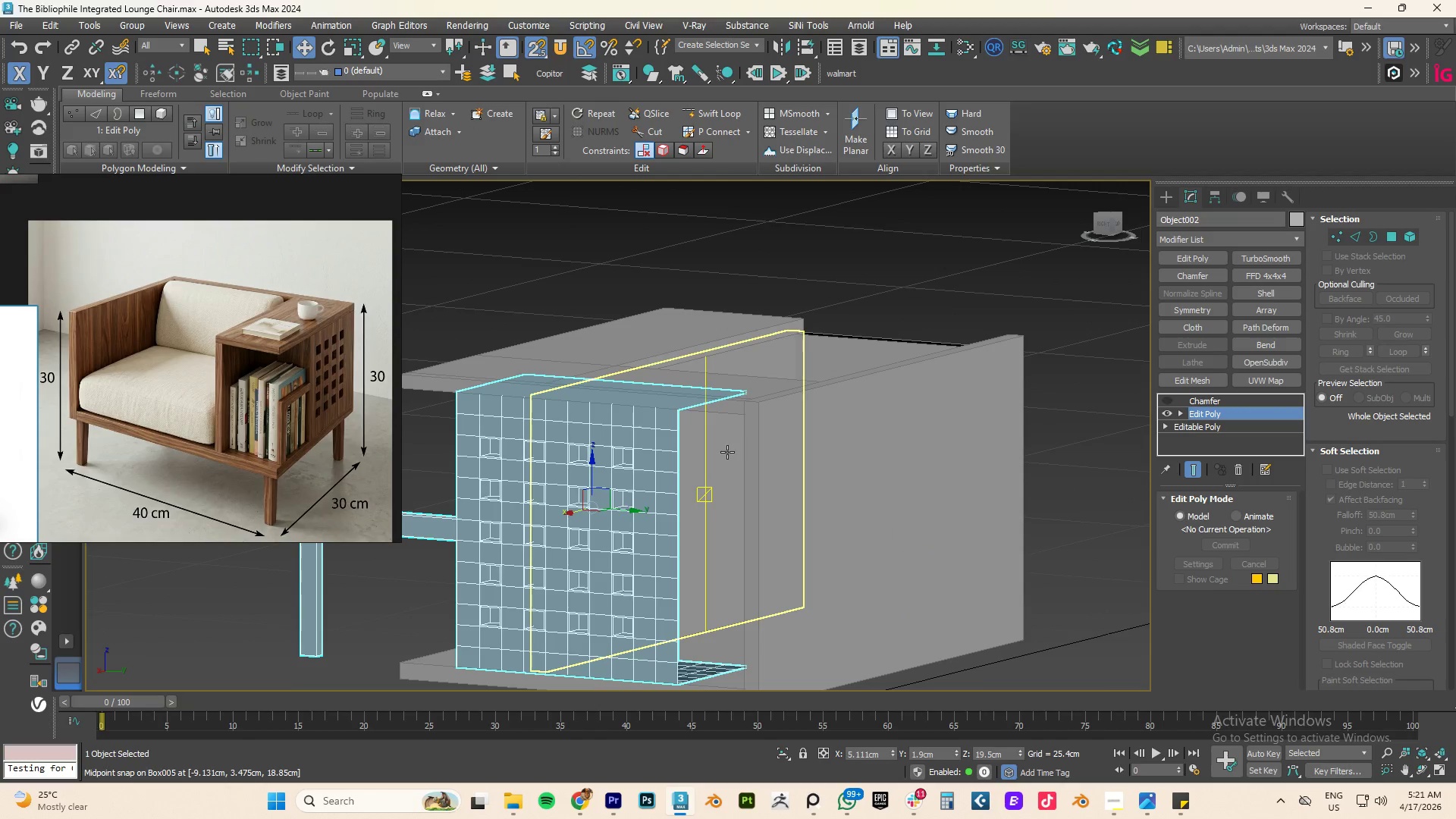 
key(2)
 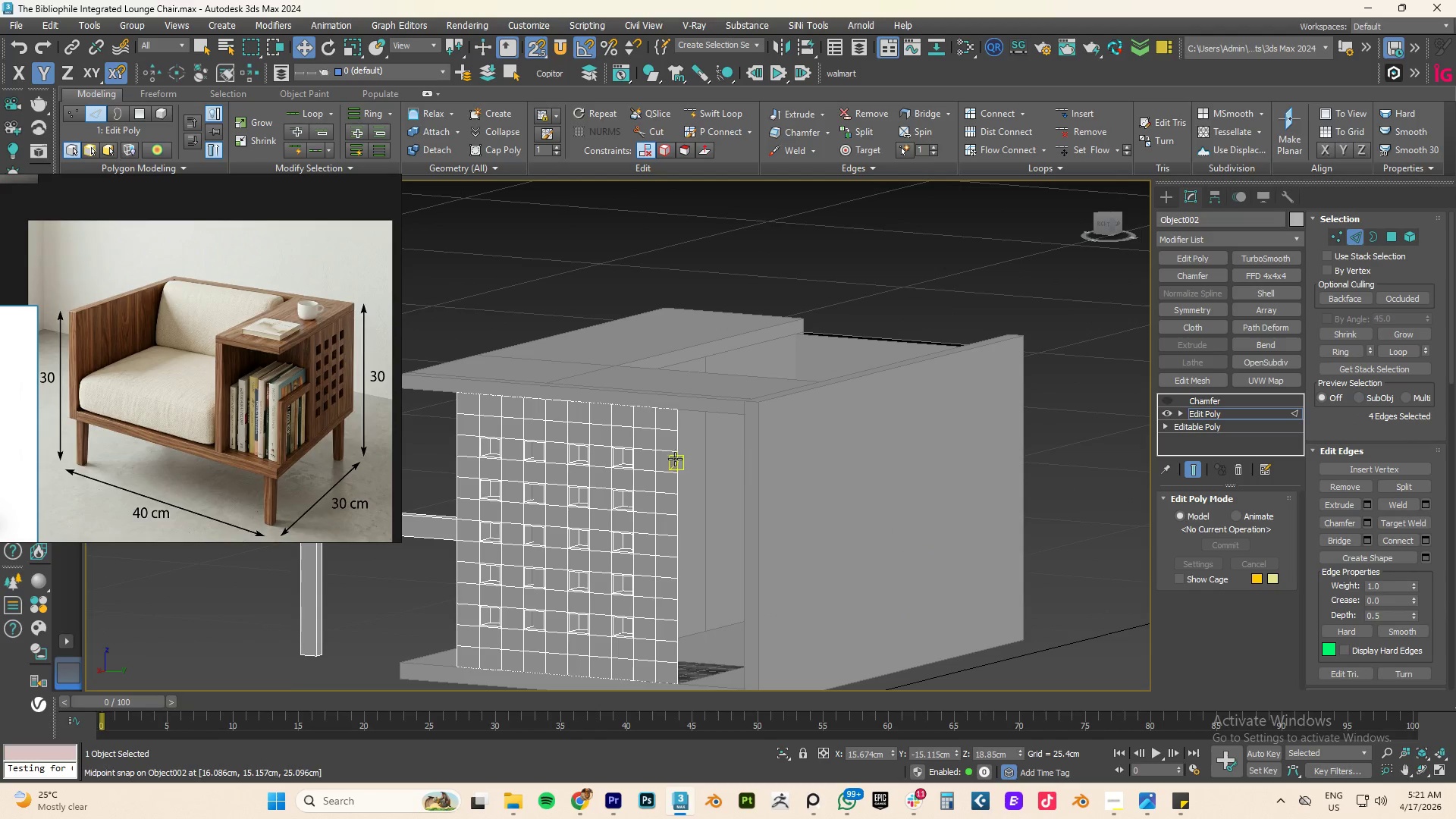 
left_click([672, 464])
 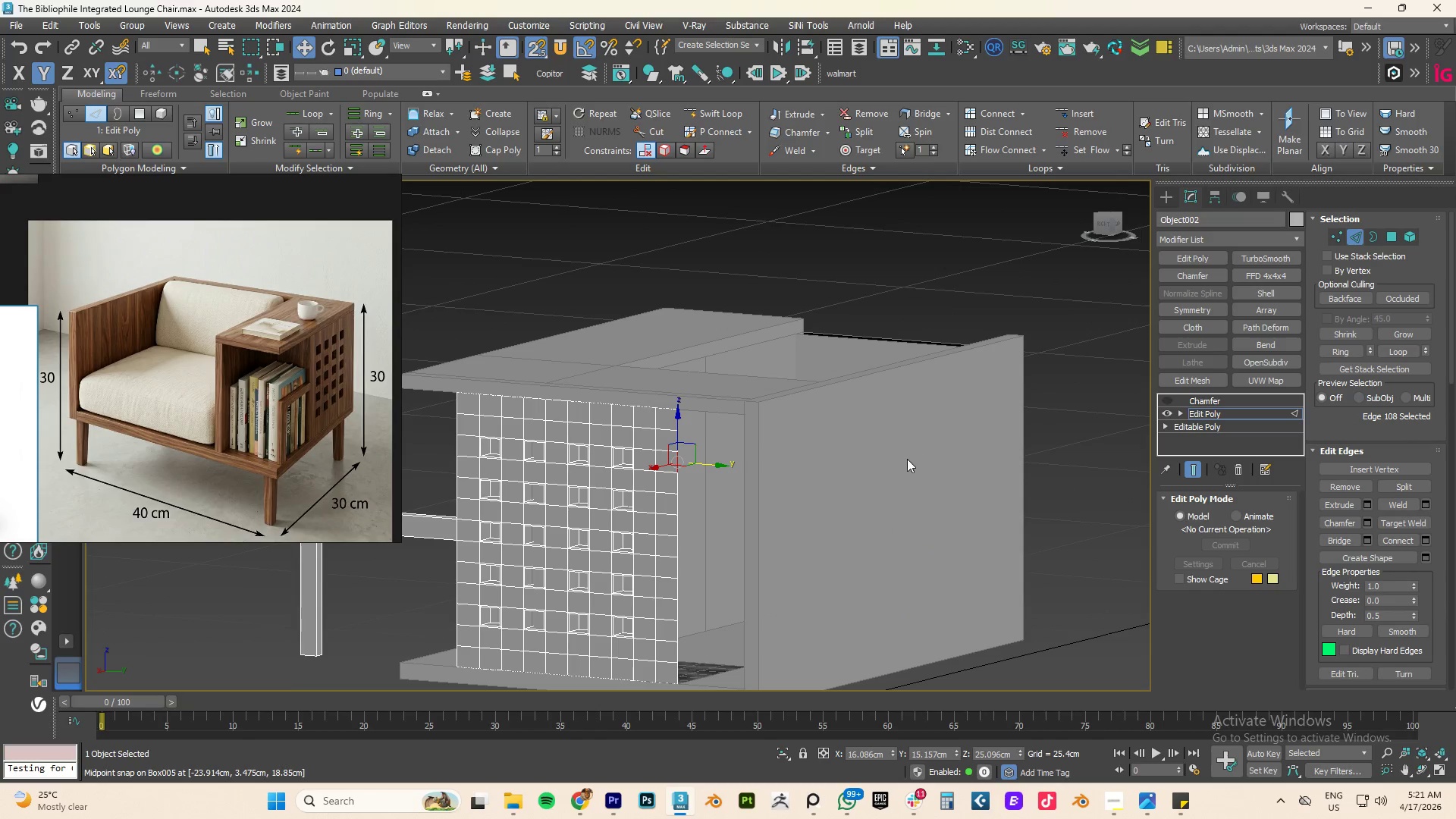 
key(3)
 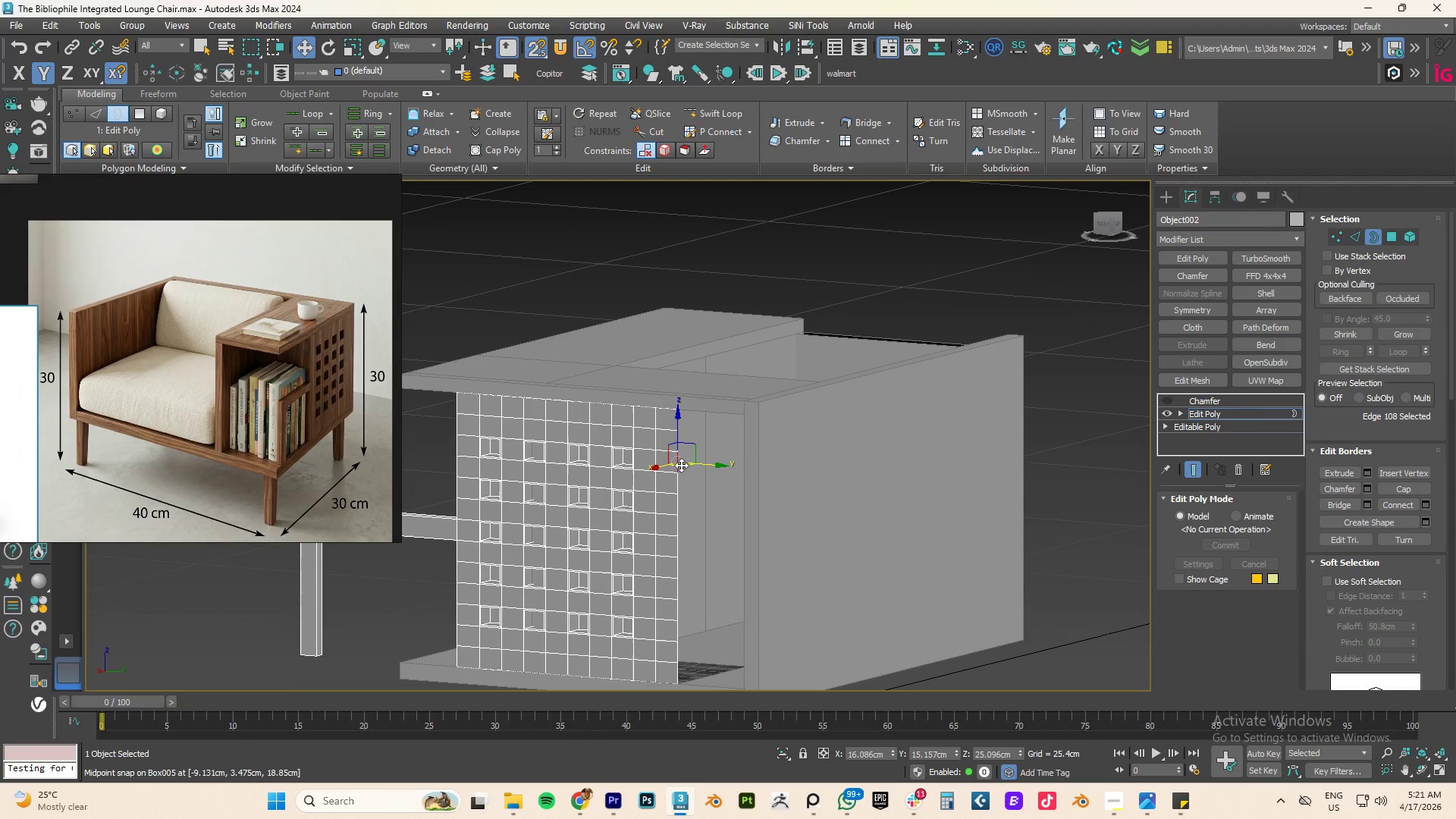 
left_click([678, 465])
 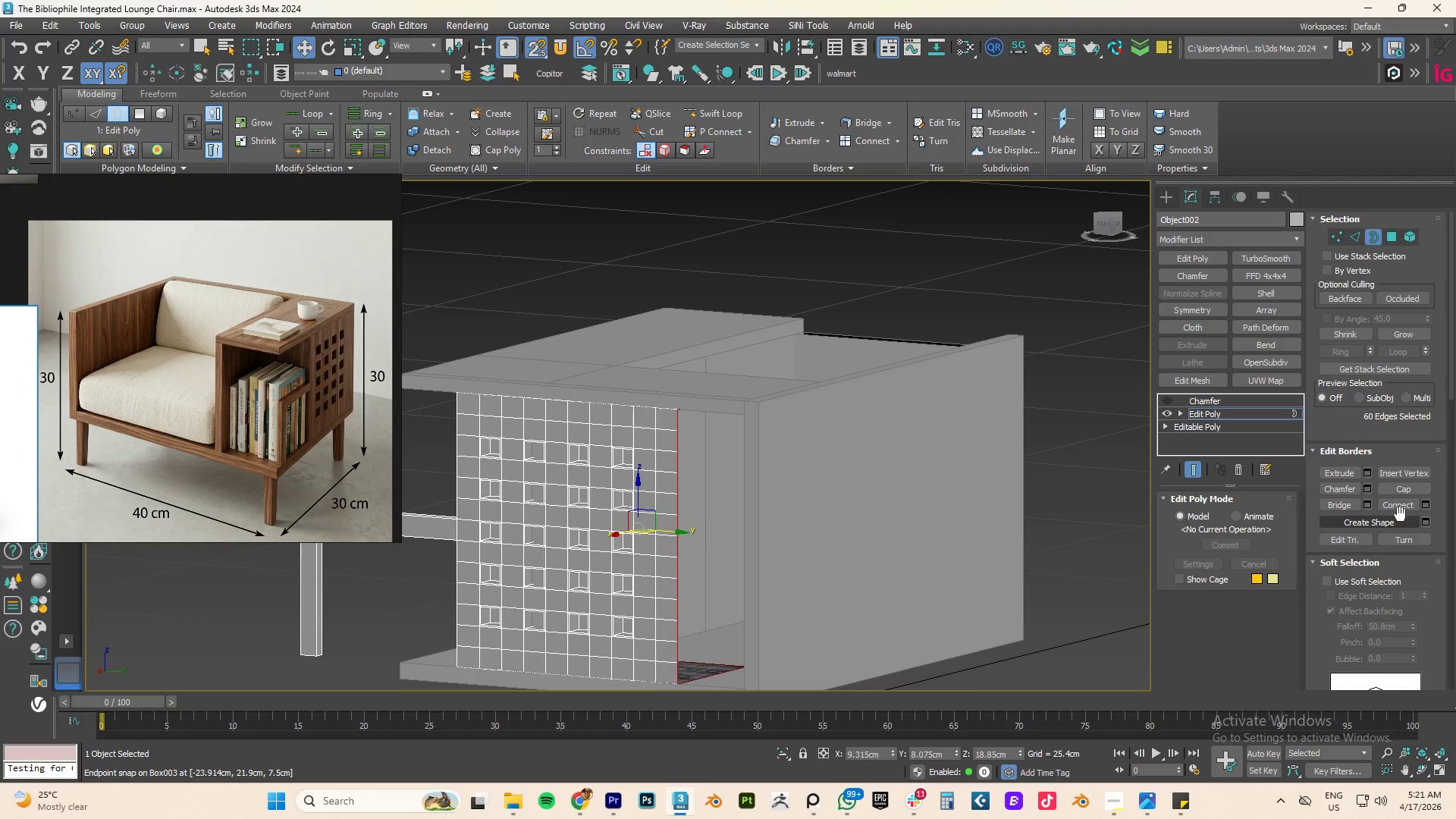 
left_click([1403, 491])
 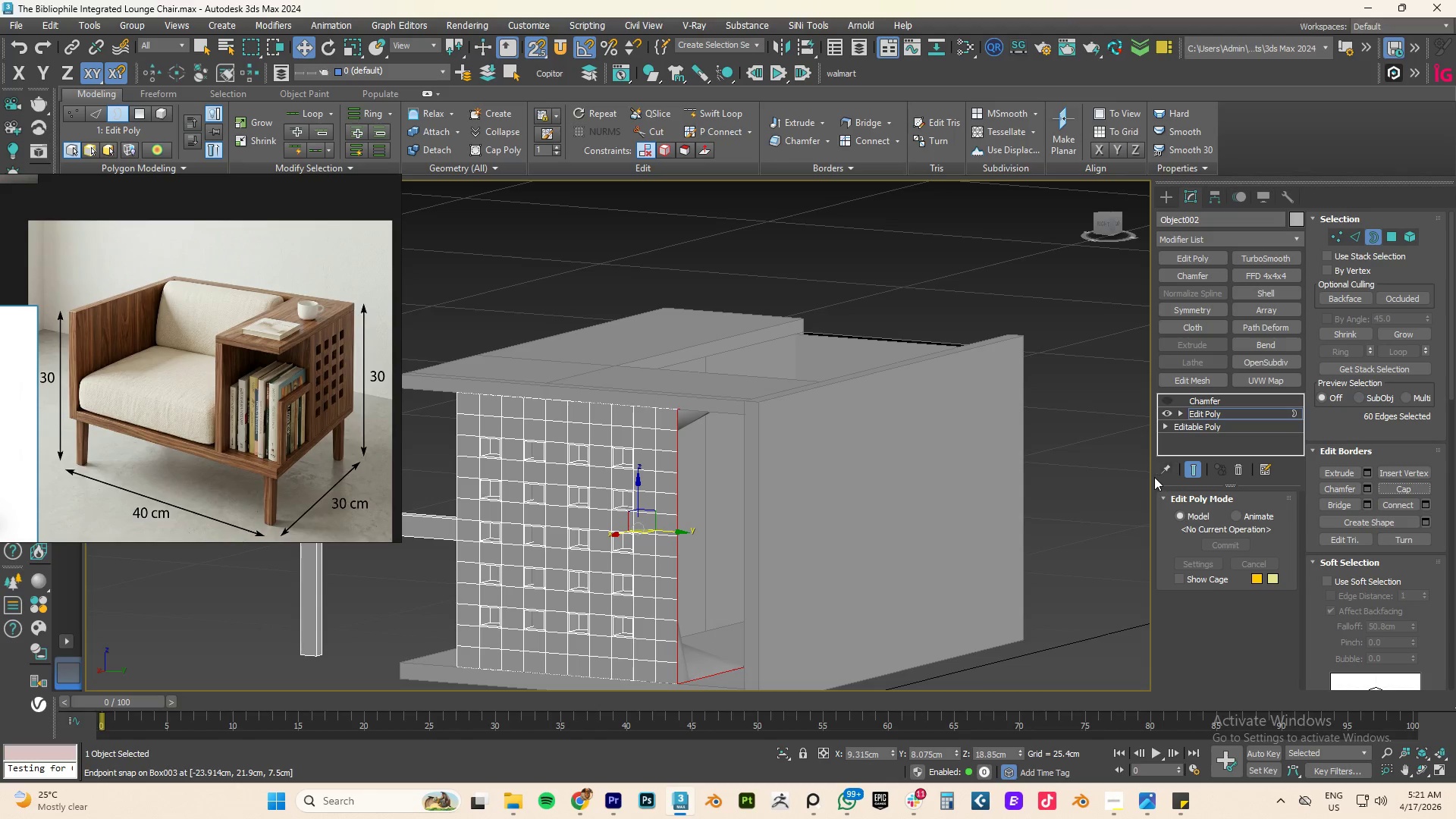 
key(Control+Z)
 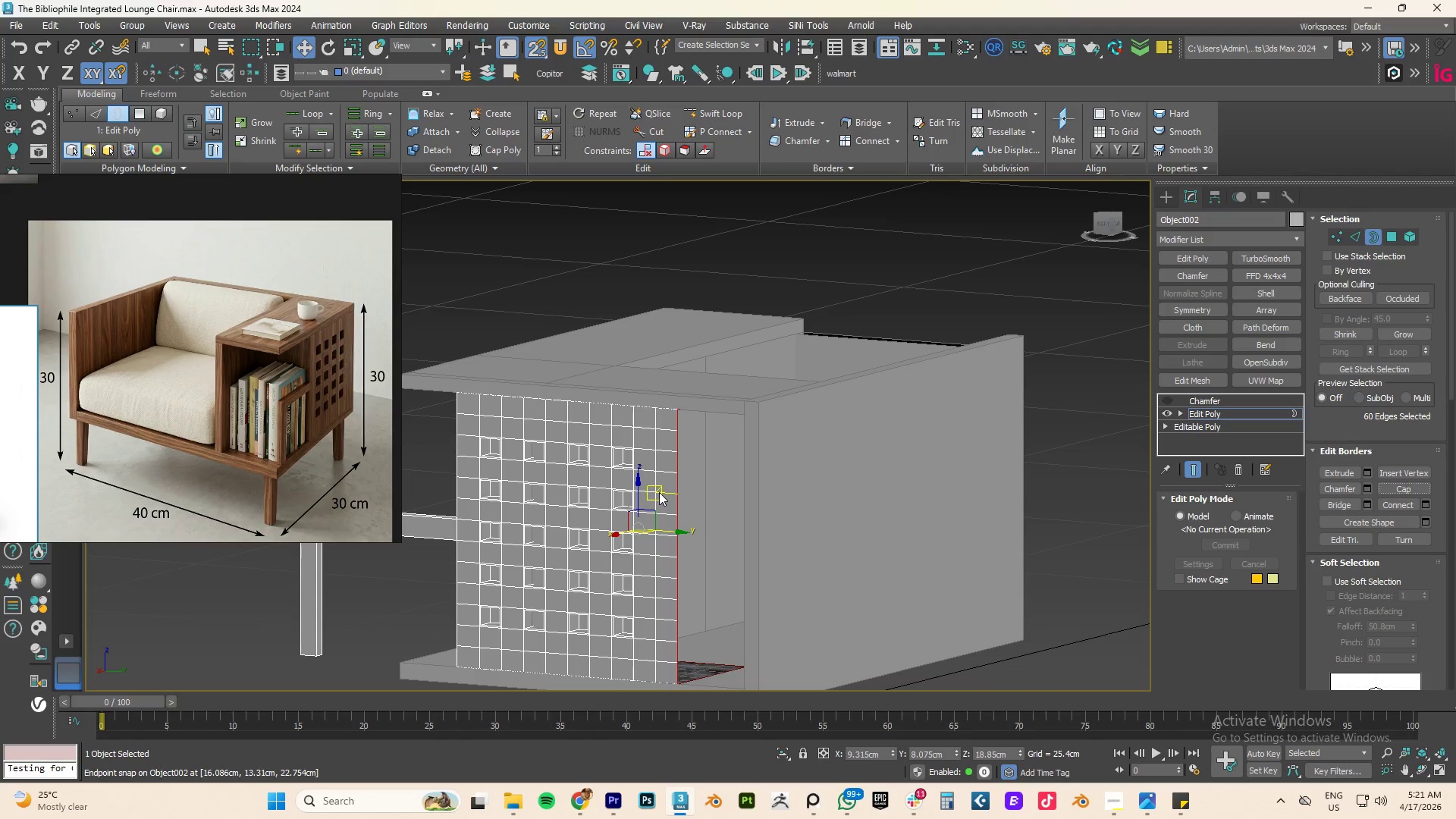 
key(Alt+Q)
 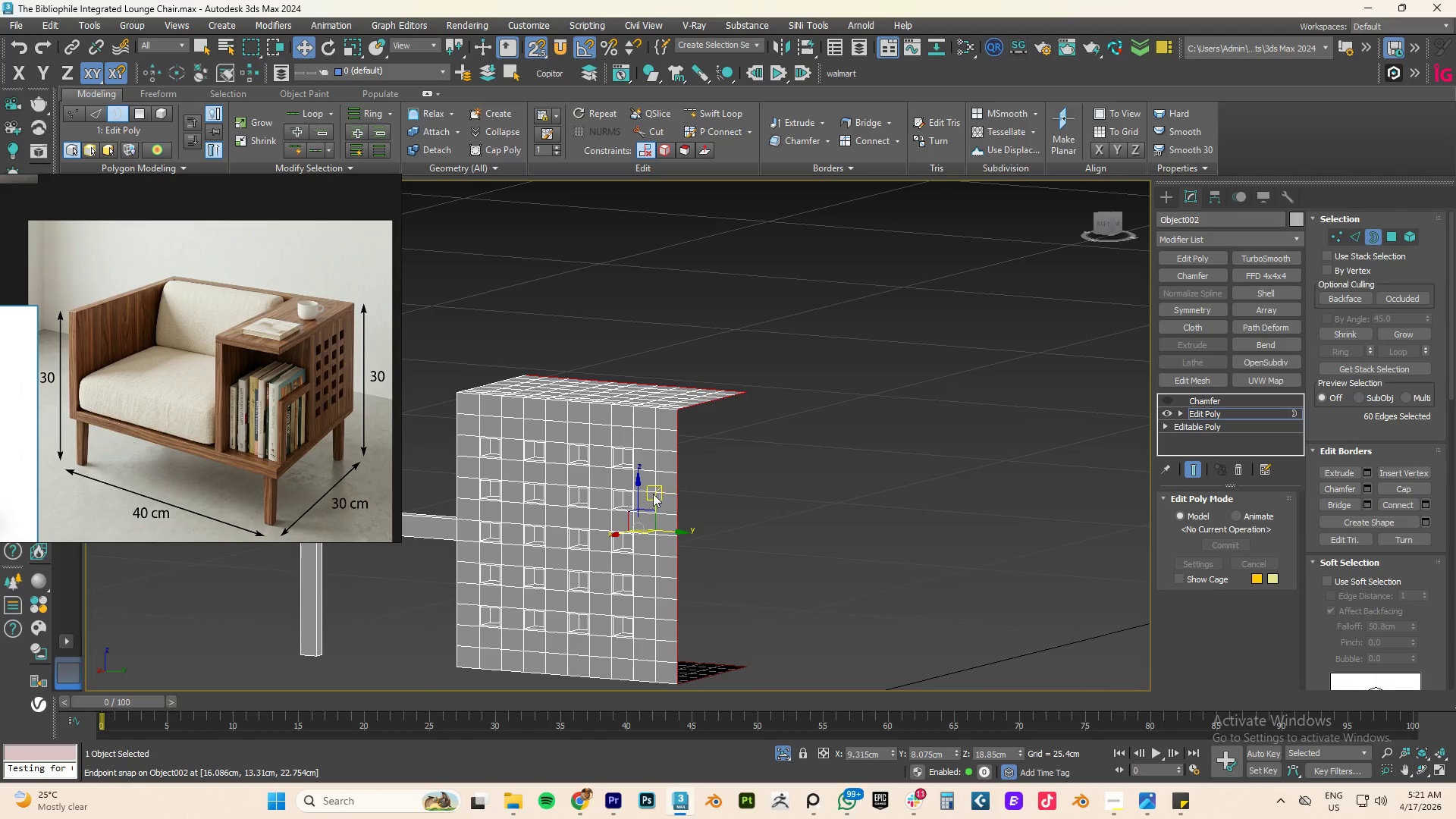 
hold_key(key=AltLeft, duration=1.23)
 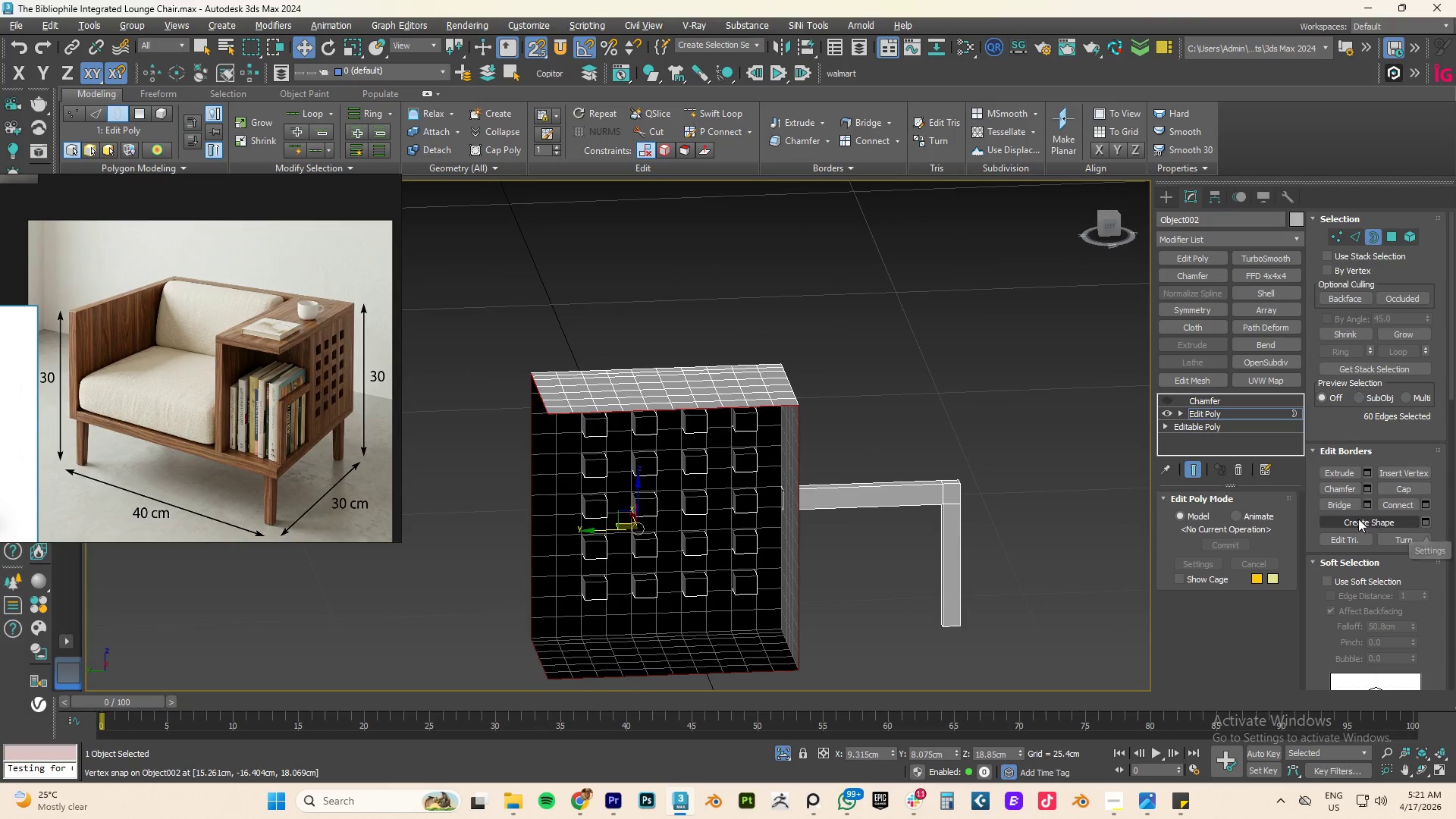 
left_click([1348, 506])
 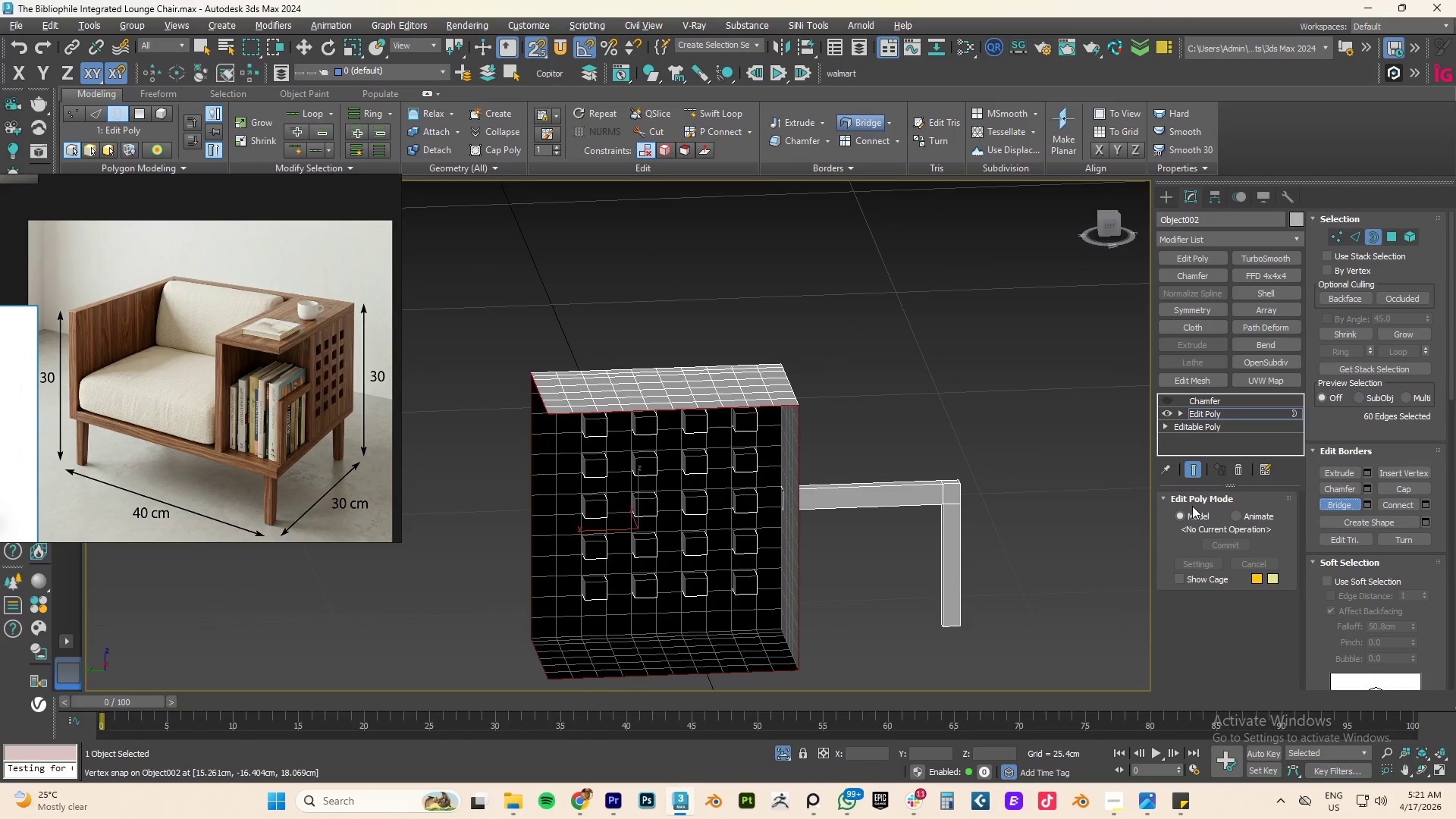 
key(Control+Z)
 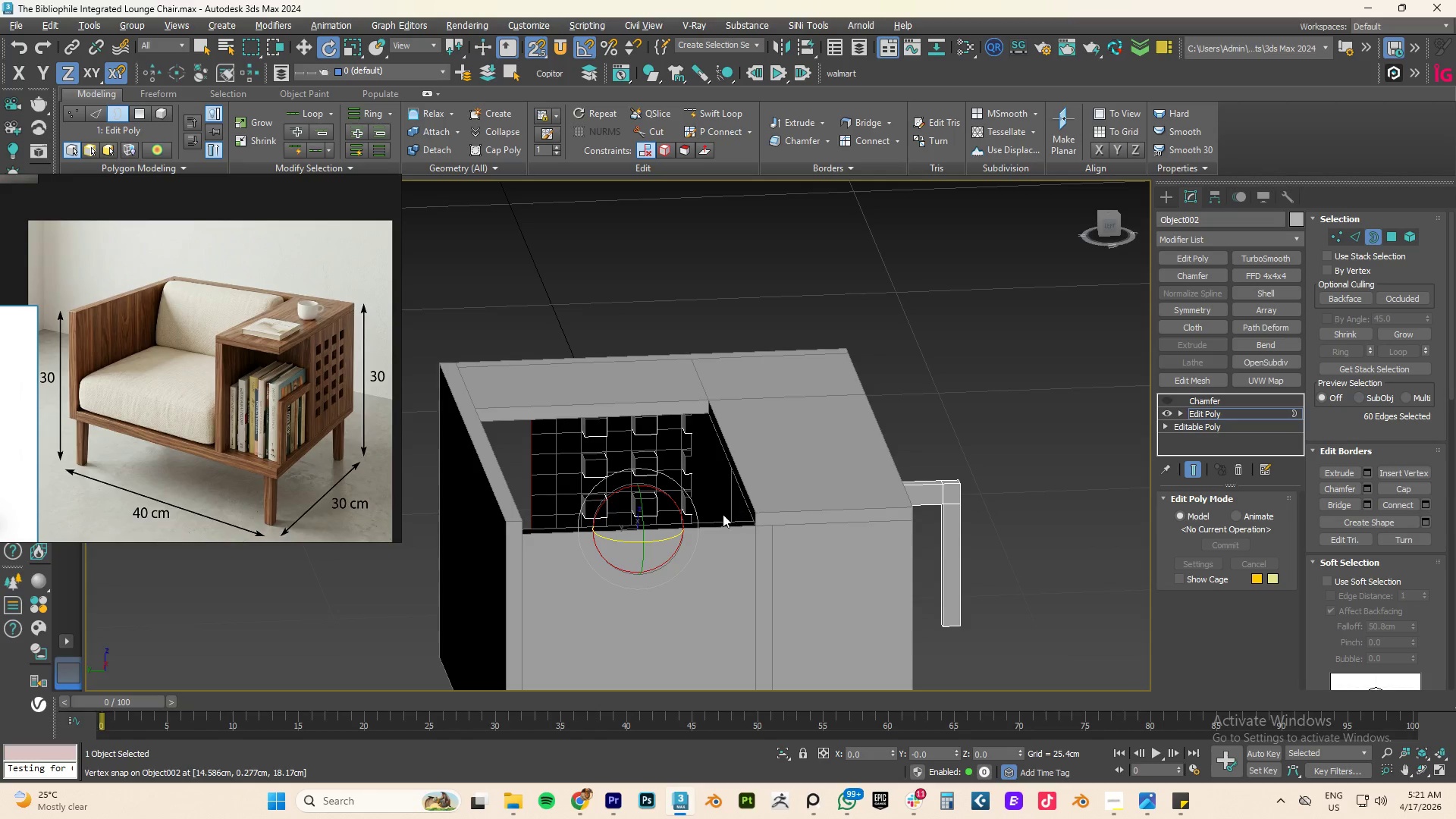 
key(Alt+Q)
 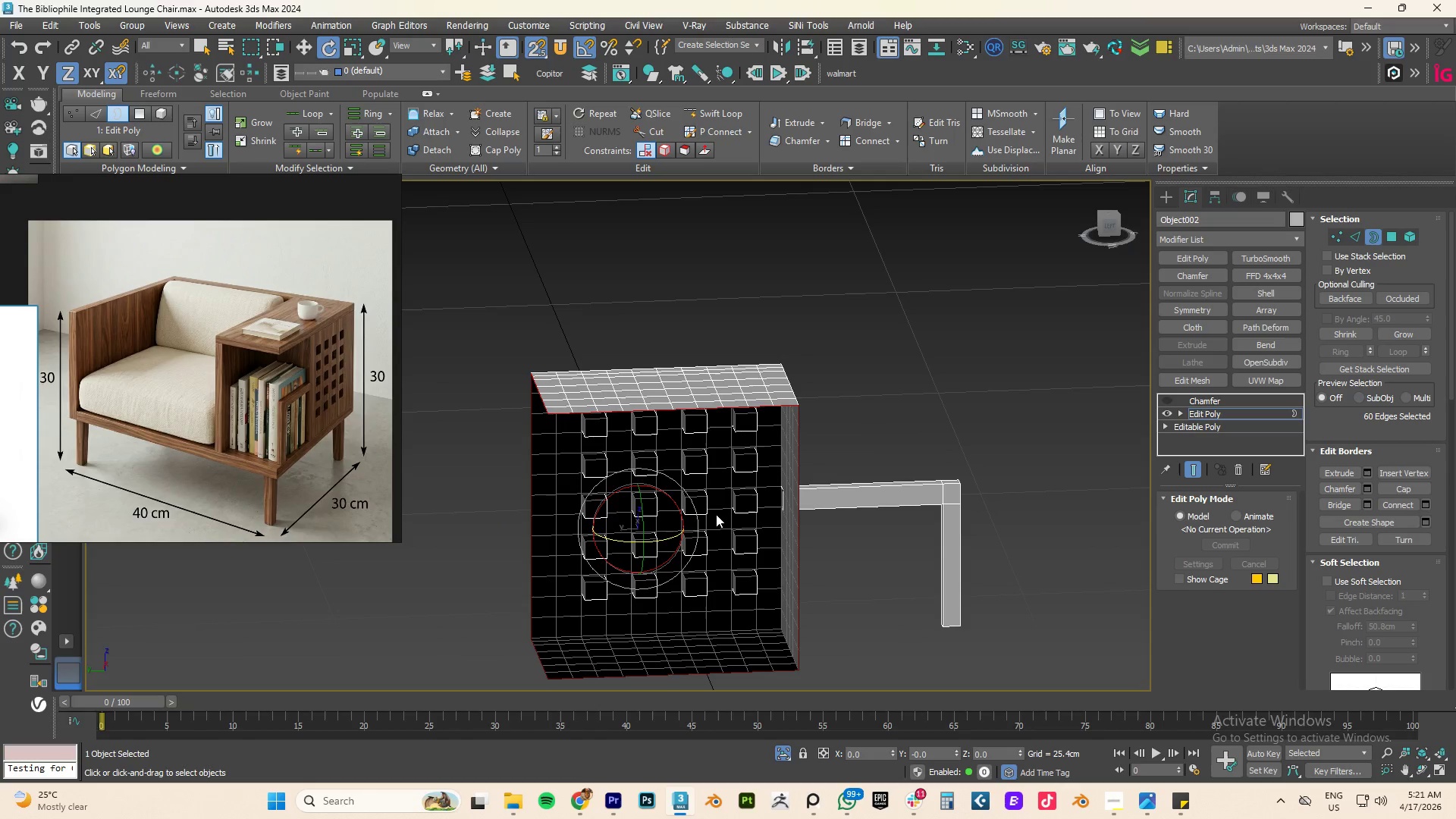 
hold_key(key=AltLeft, duration=0.83)
 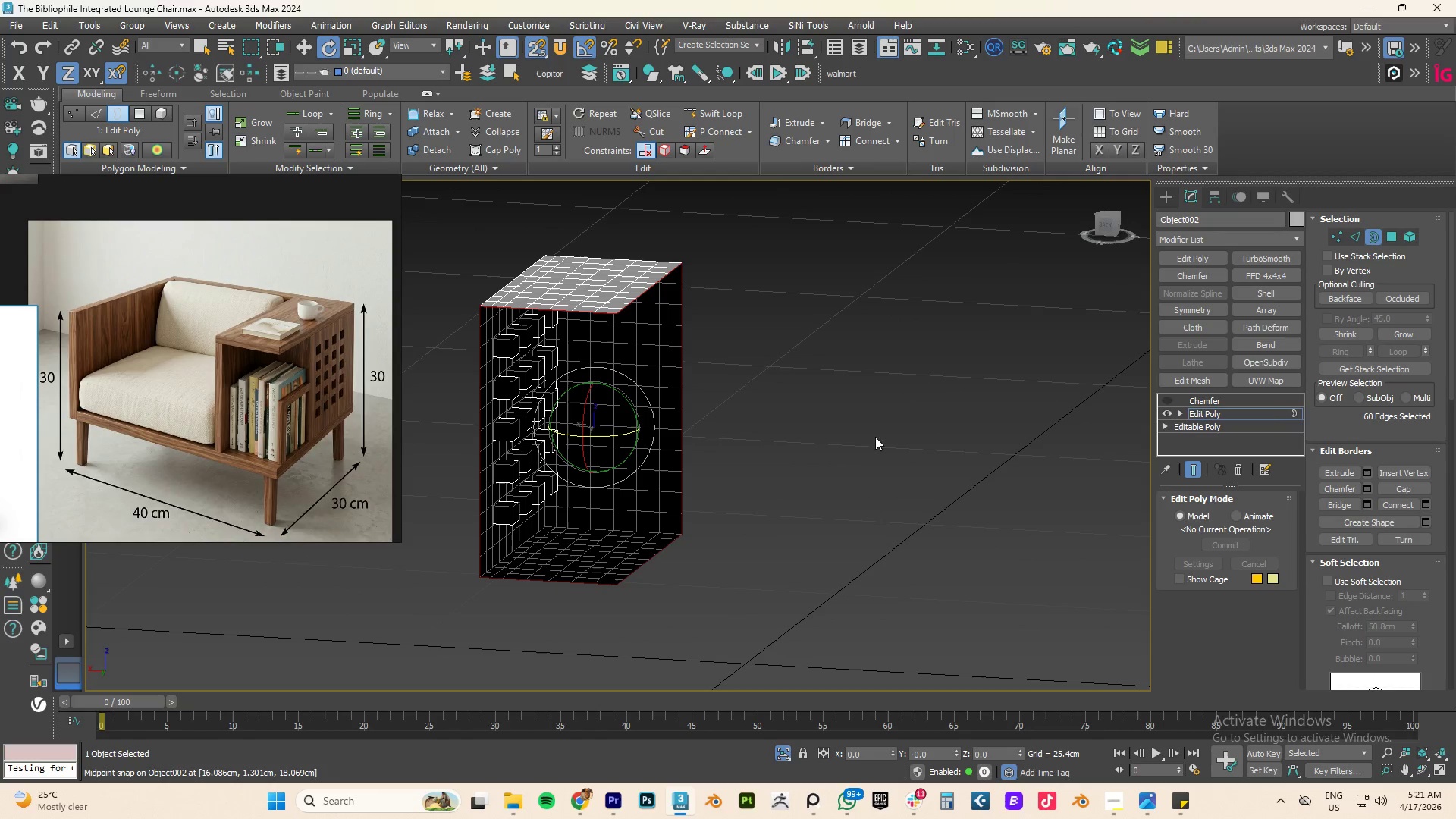 
hold_key(key=AltLeft, duration=0.59)
 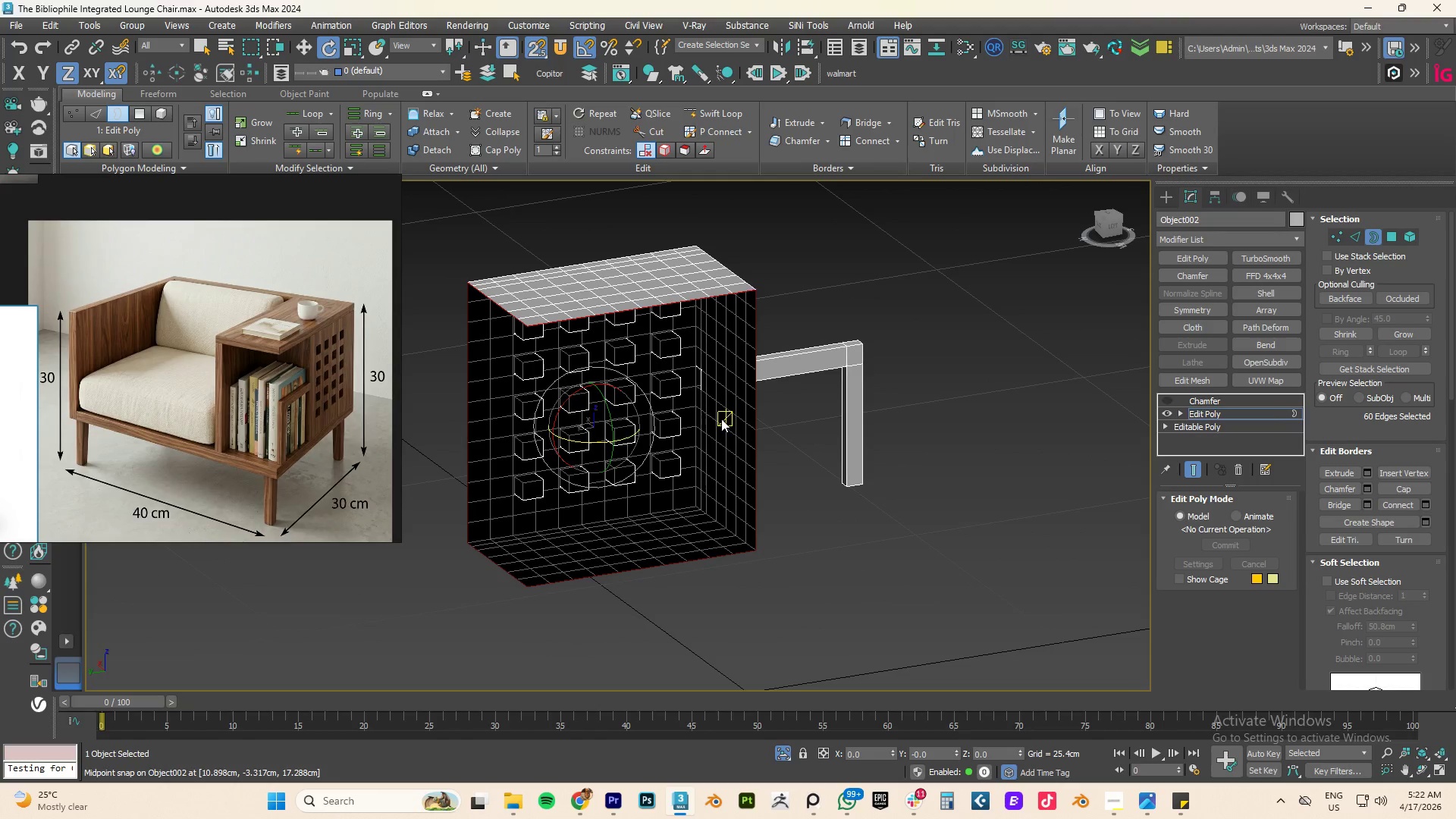 
key(3)
 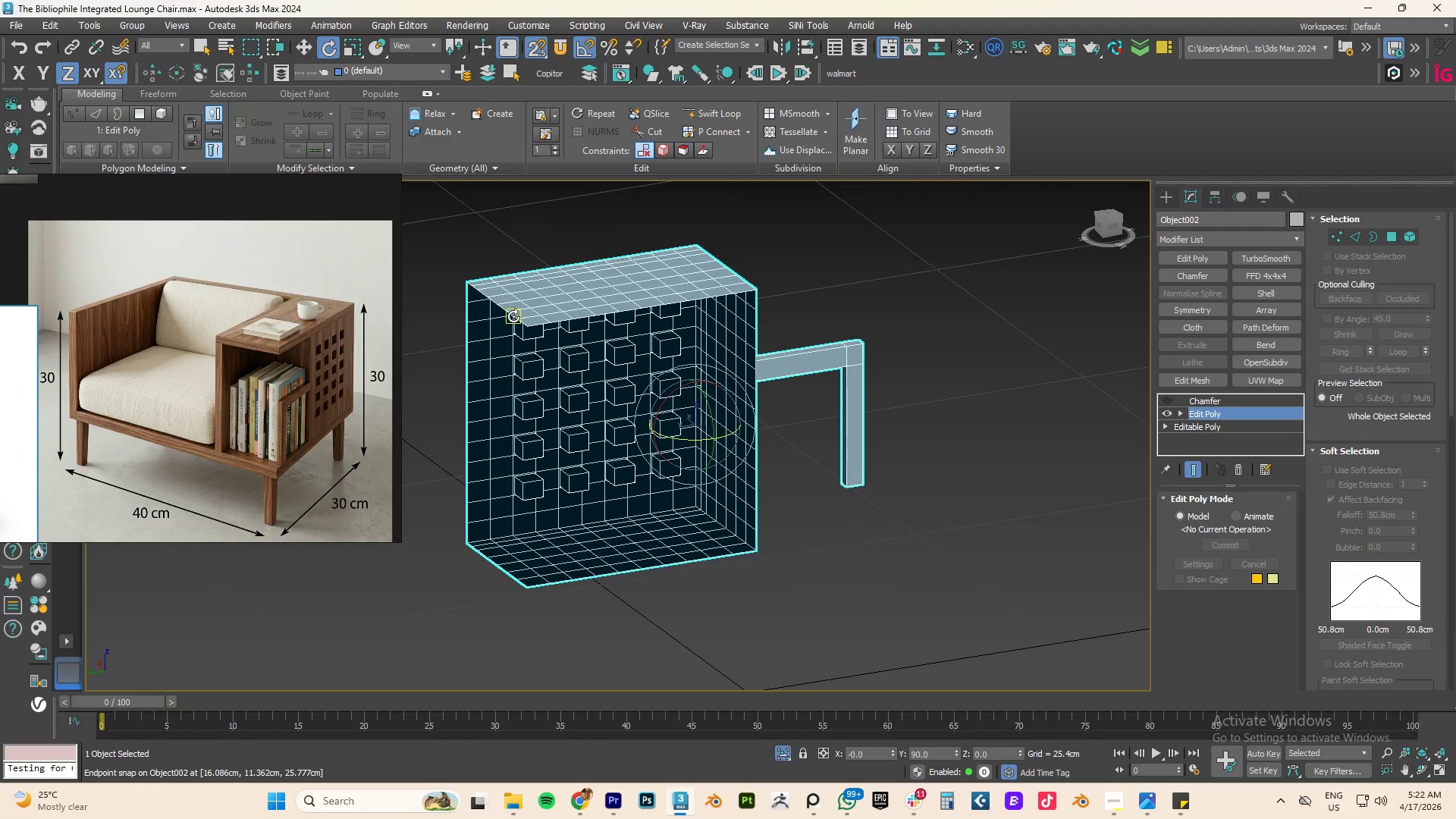 
left_click([503, 315])
 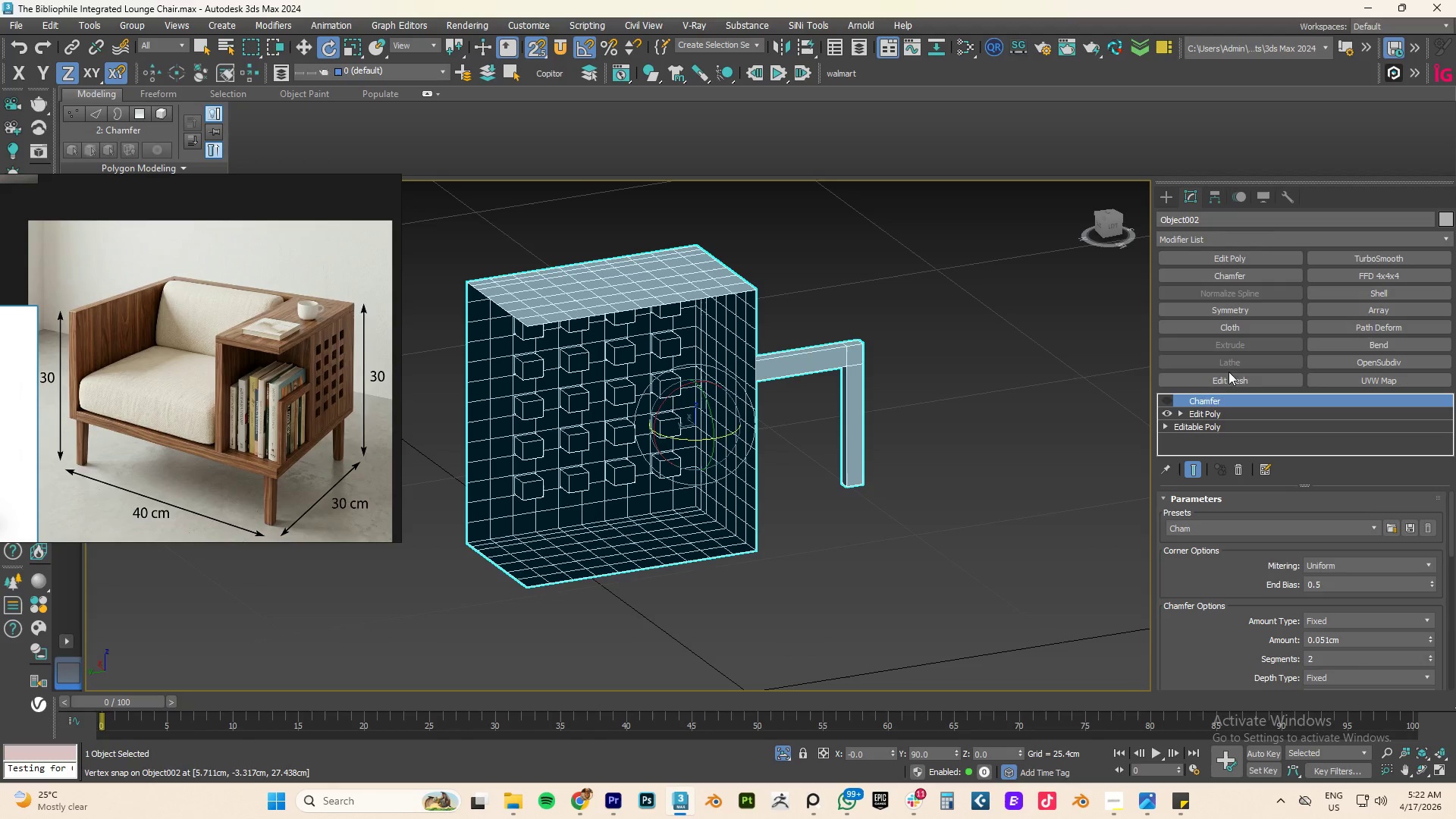 
left_click([1210, 412])
 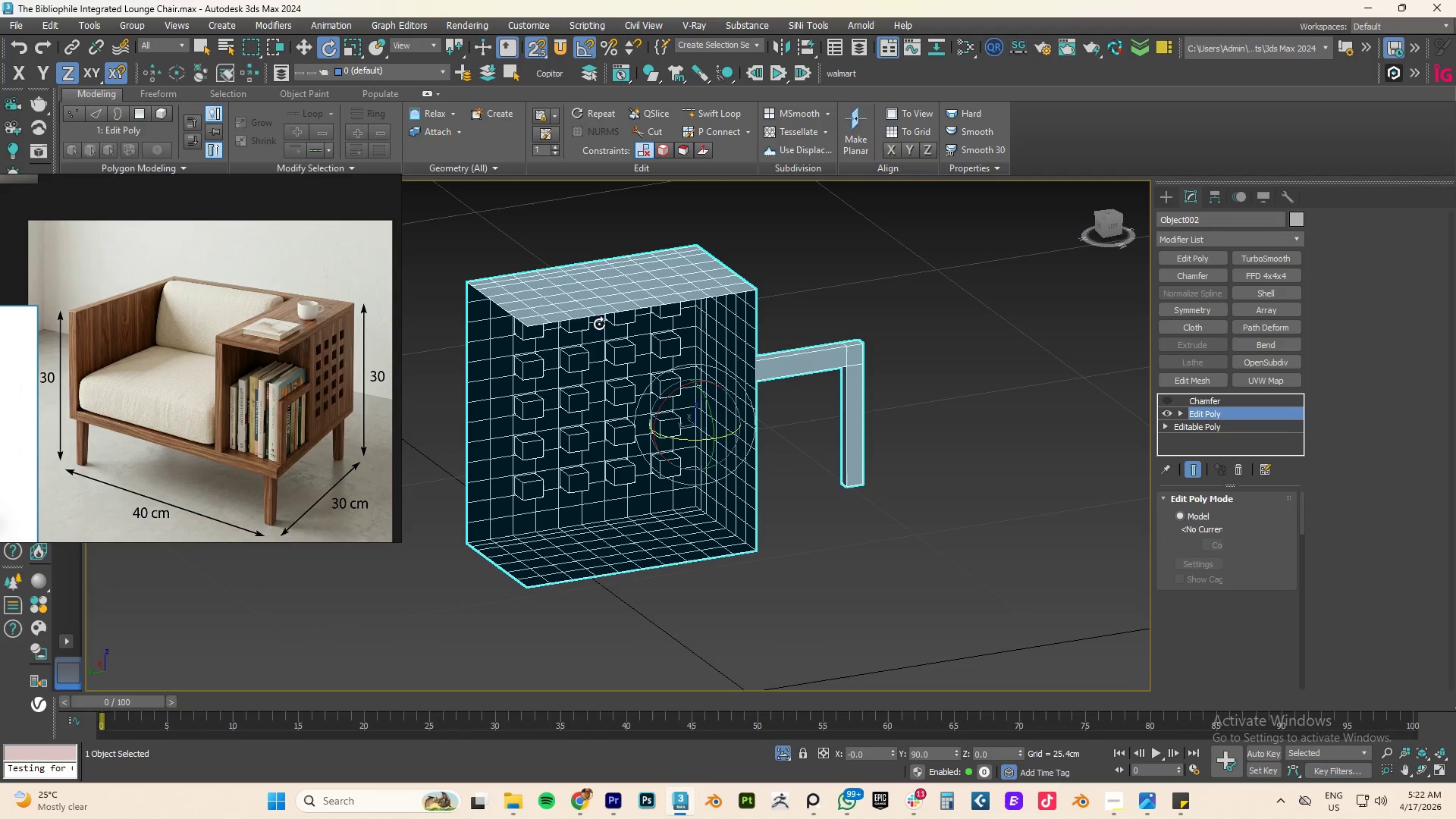 
key(3)
 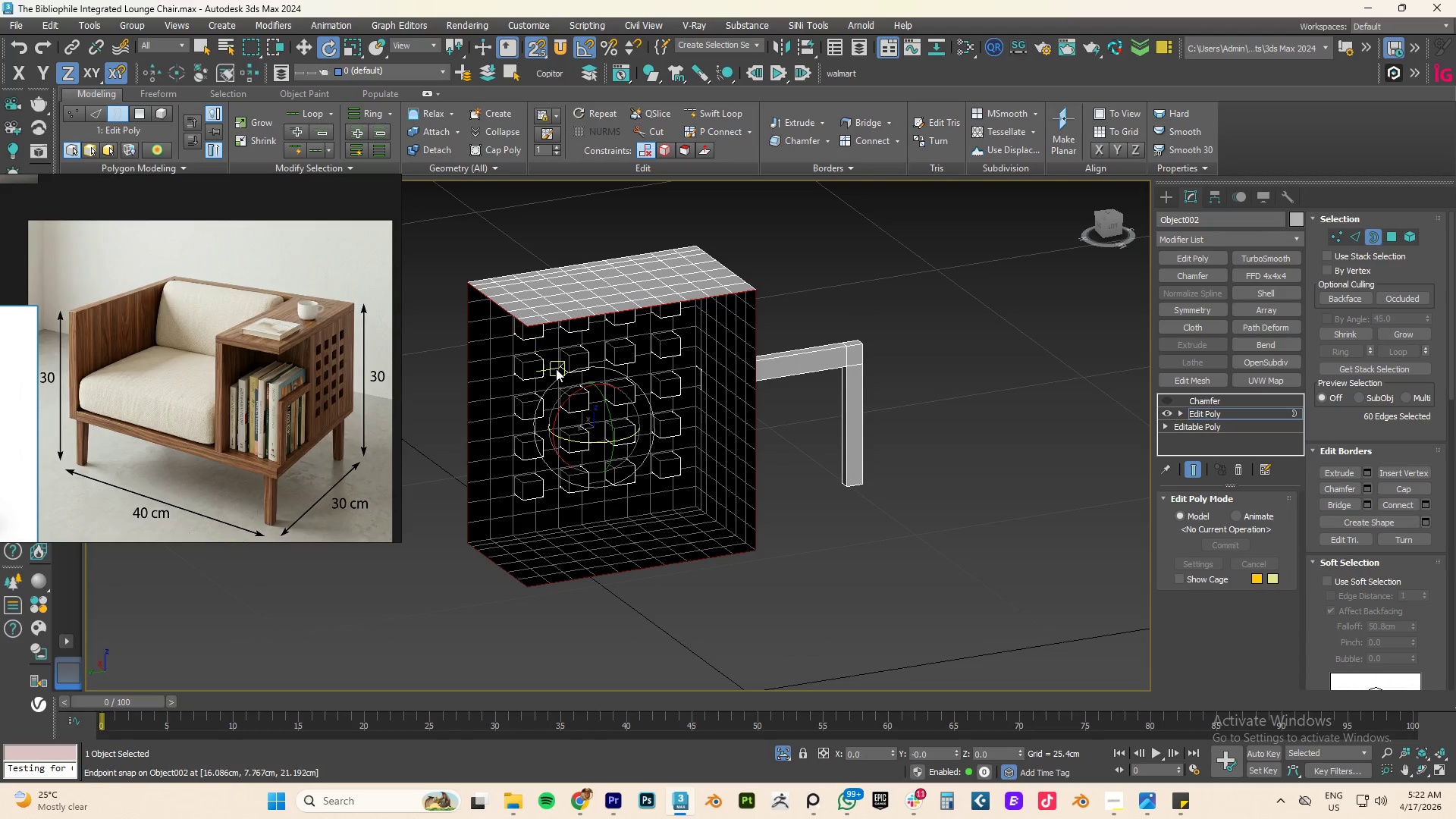 
hold_key(key=AltLeft, duration=0.98)
 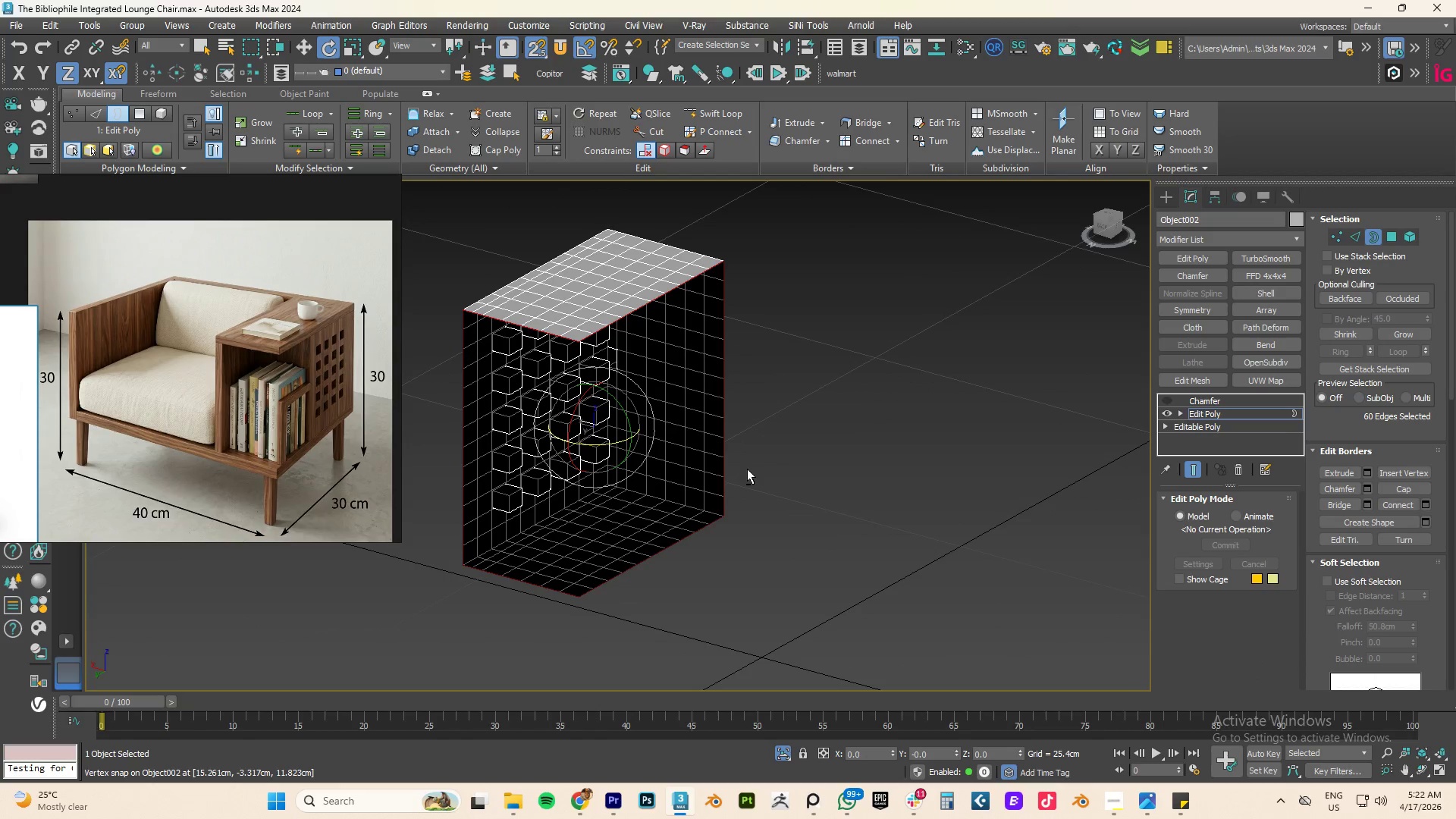 
hold_key(key=AltLeft, duration=3.66)
 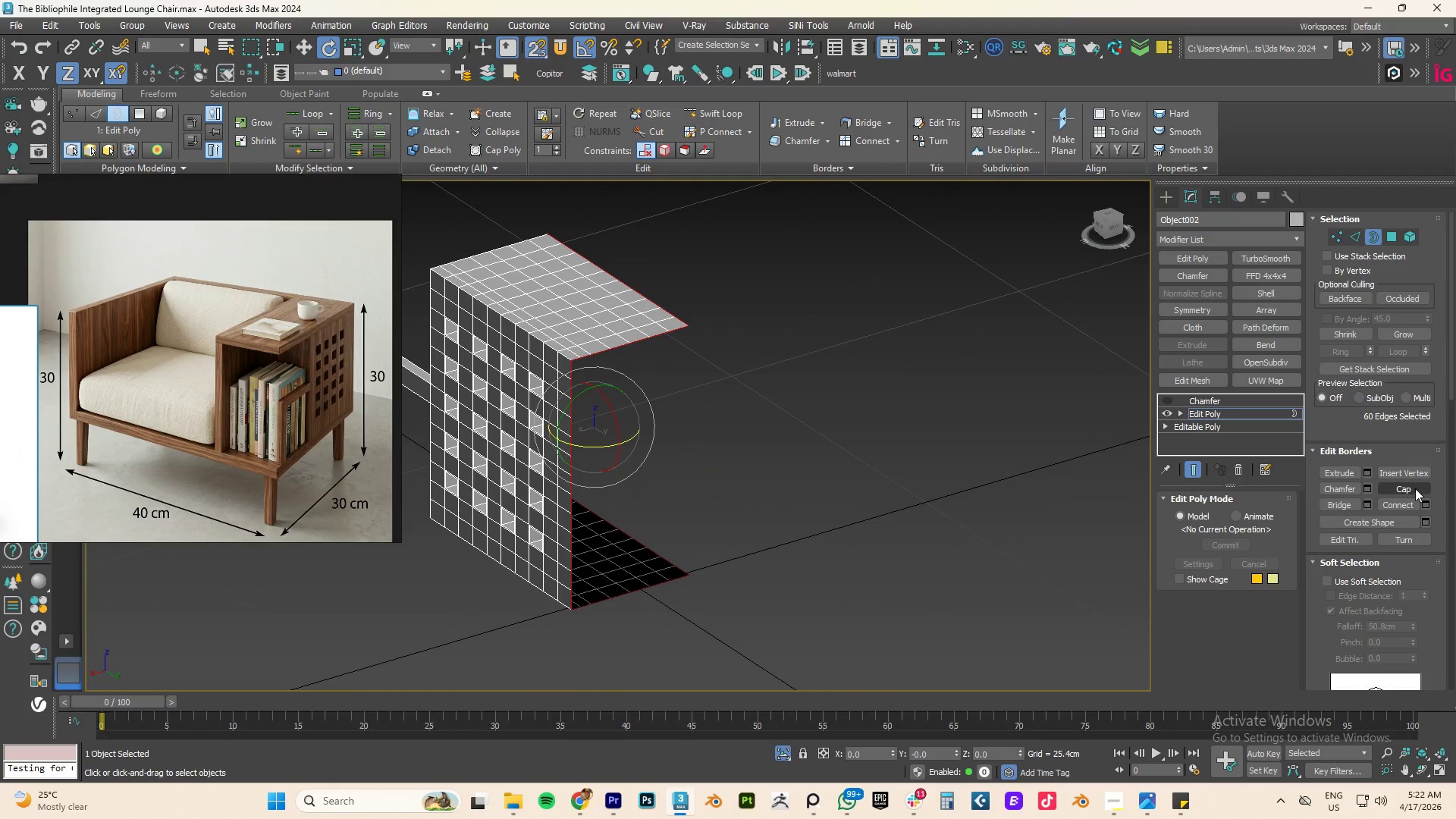 
left_click([1415, 488])
 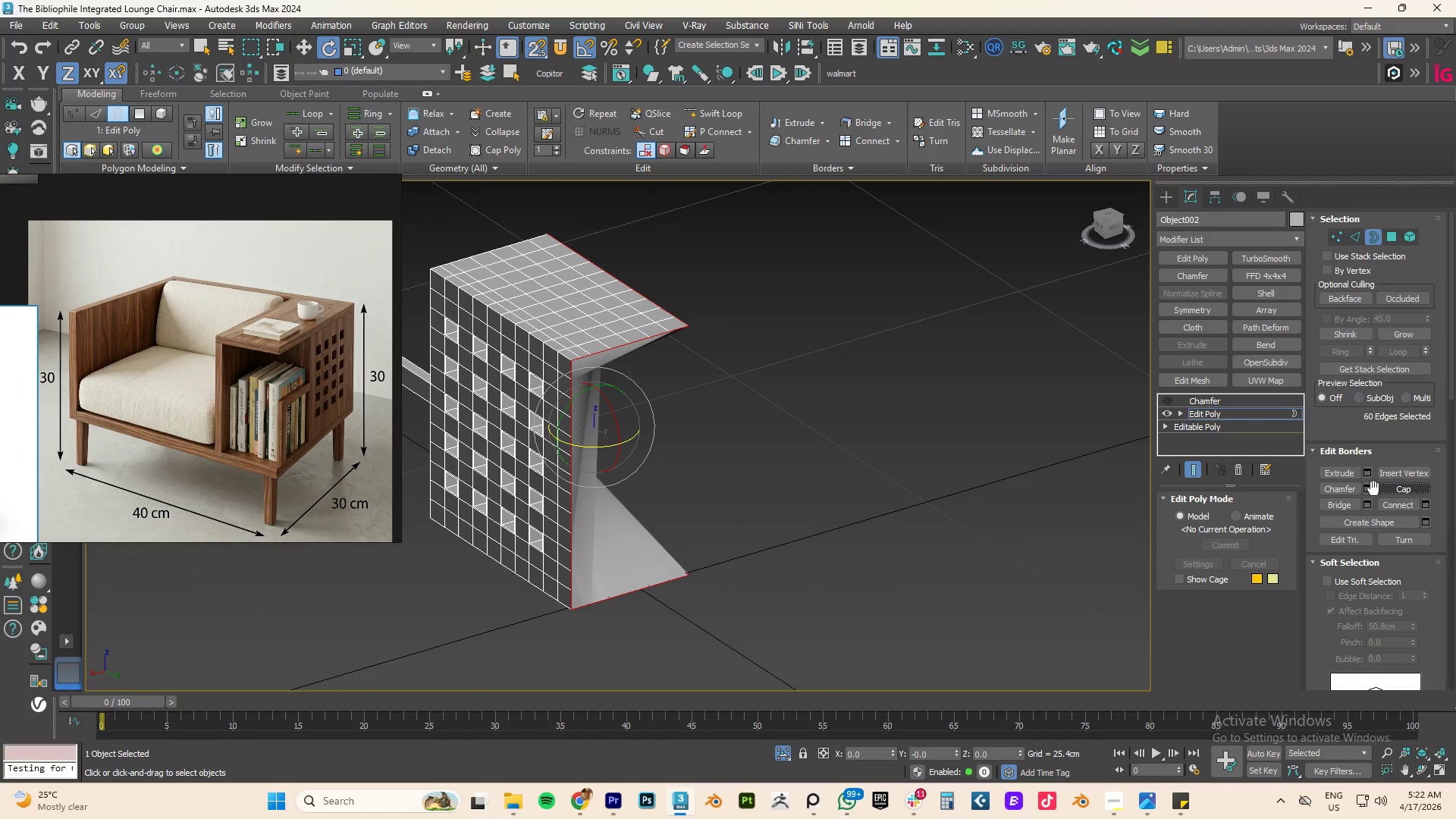 
hold_key(key=AltLeft, duration=0.97)
 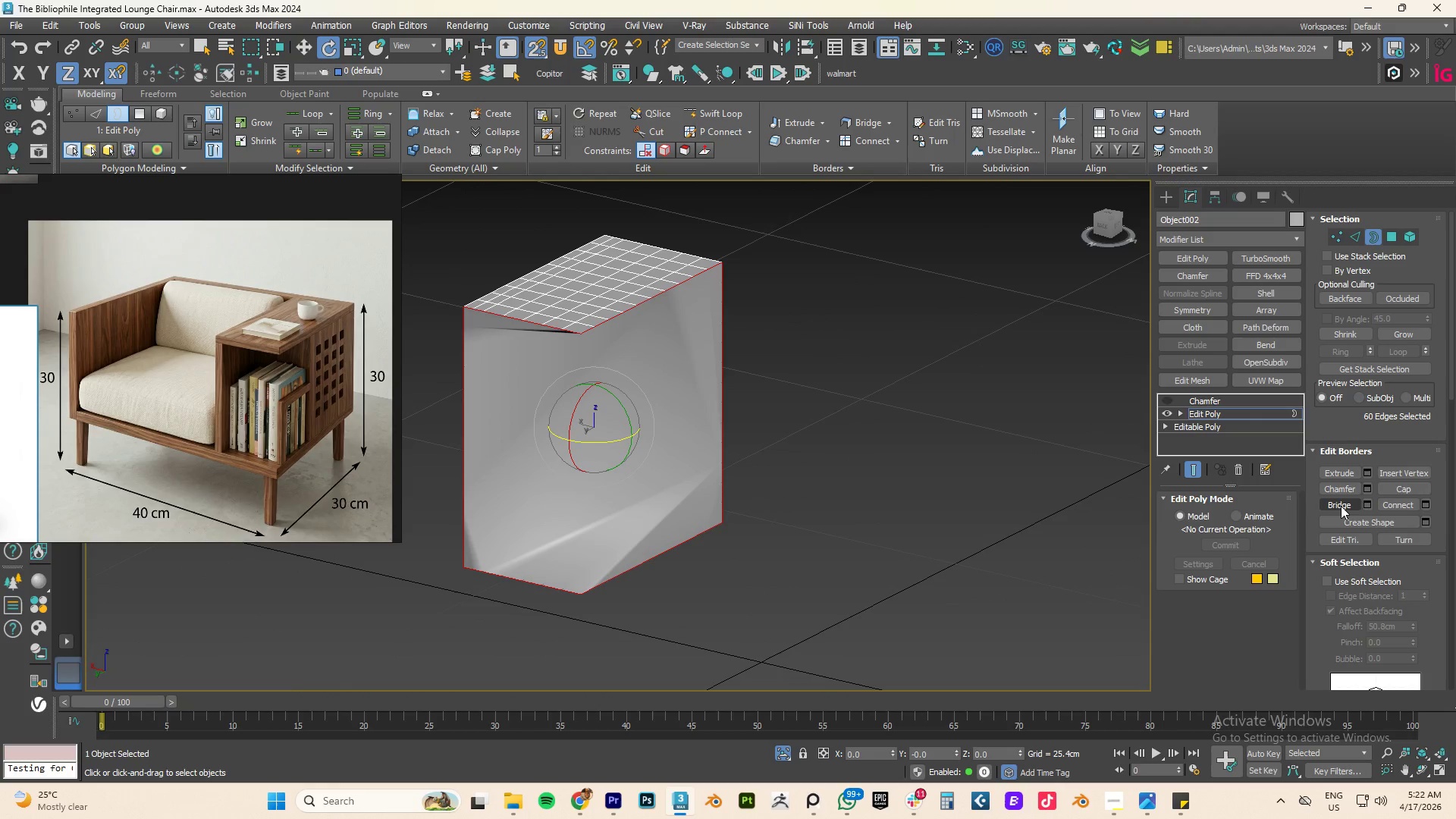 
left_click([1341, 506])
 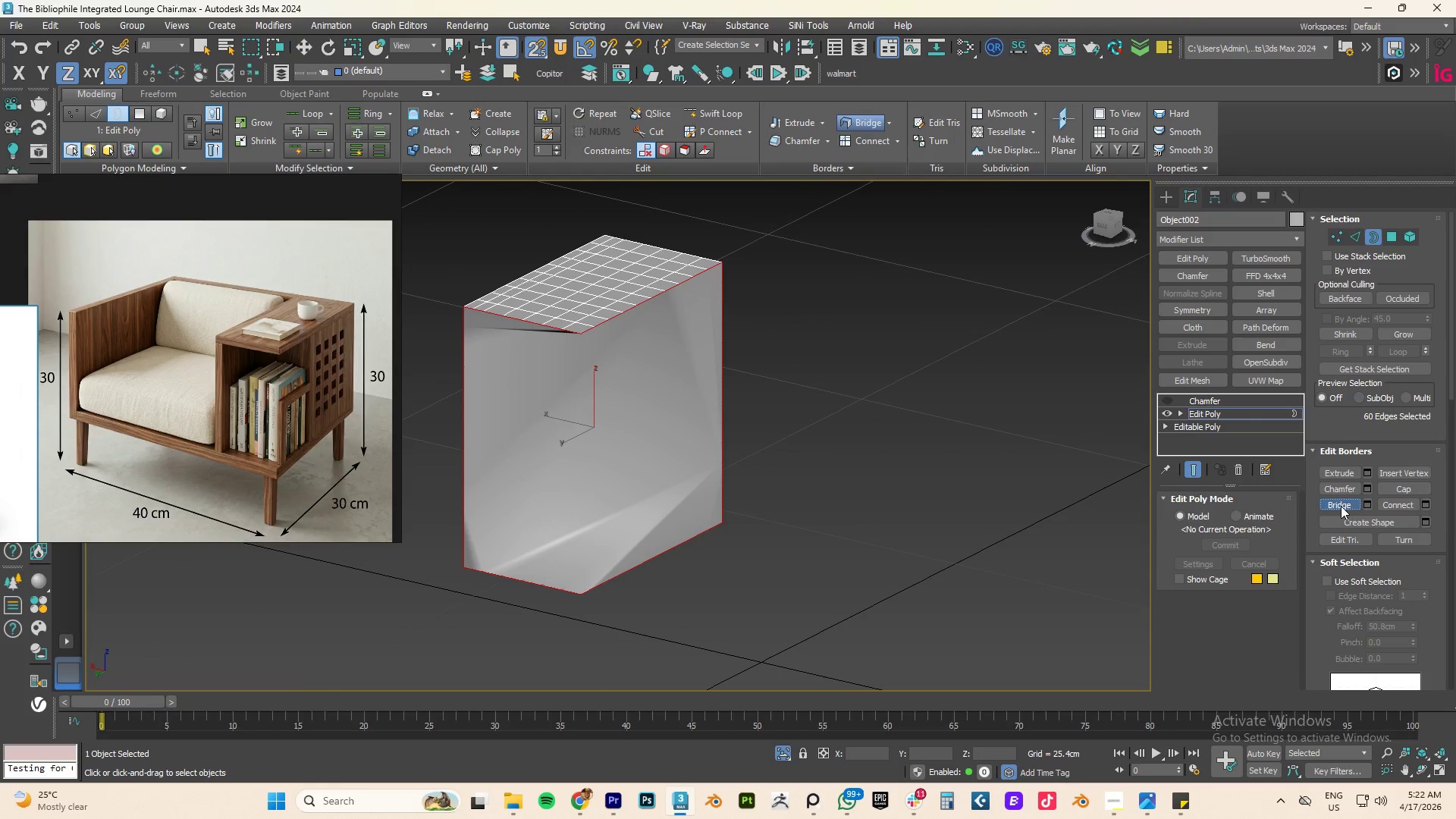 
key(Control+Z)
 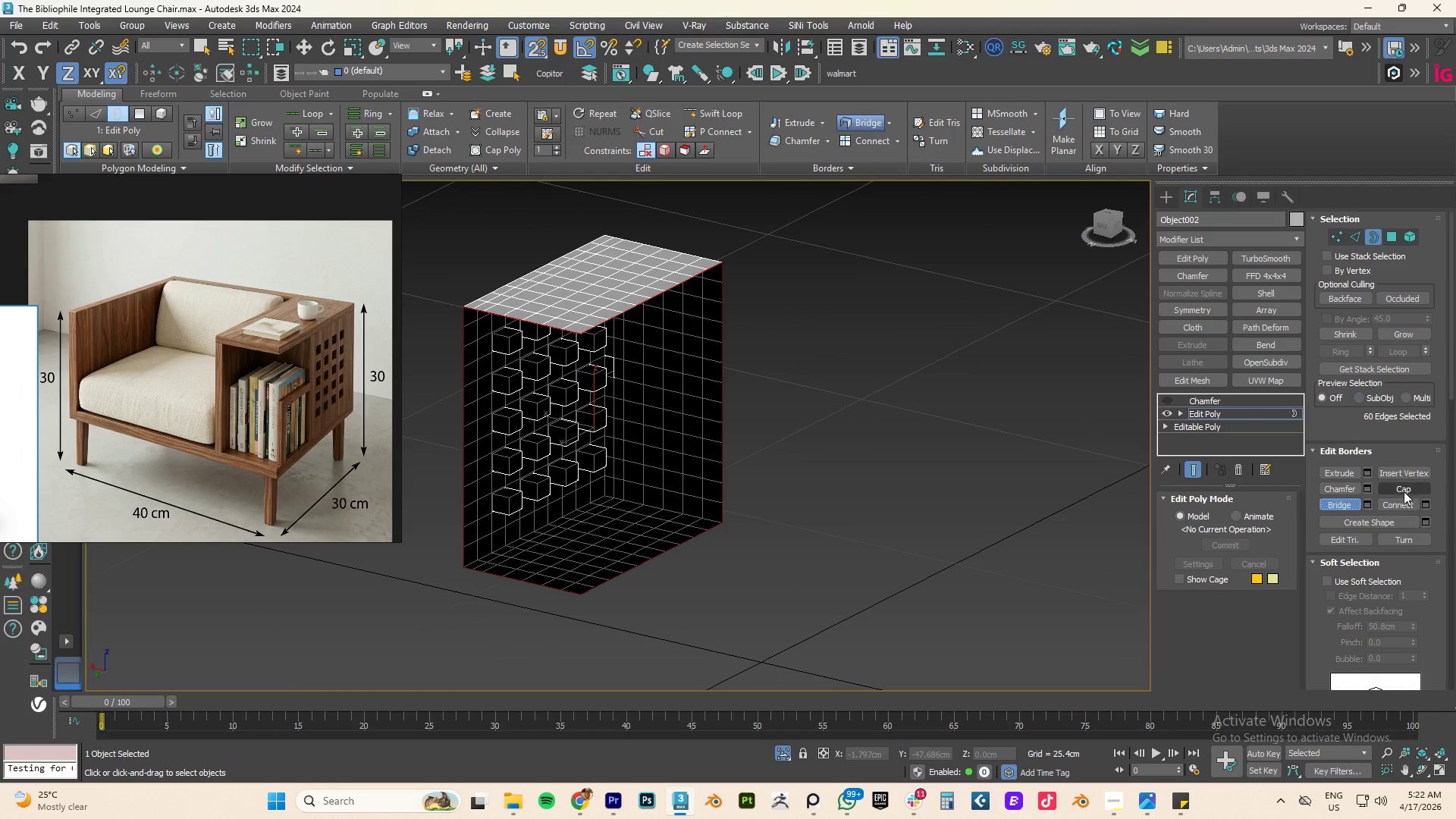 
left_click([1346, 505])
 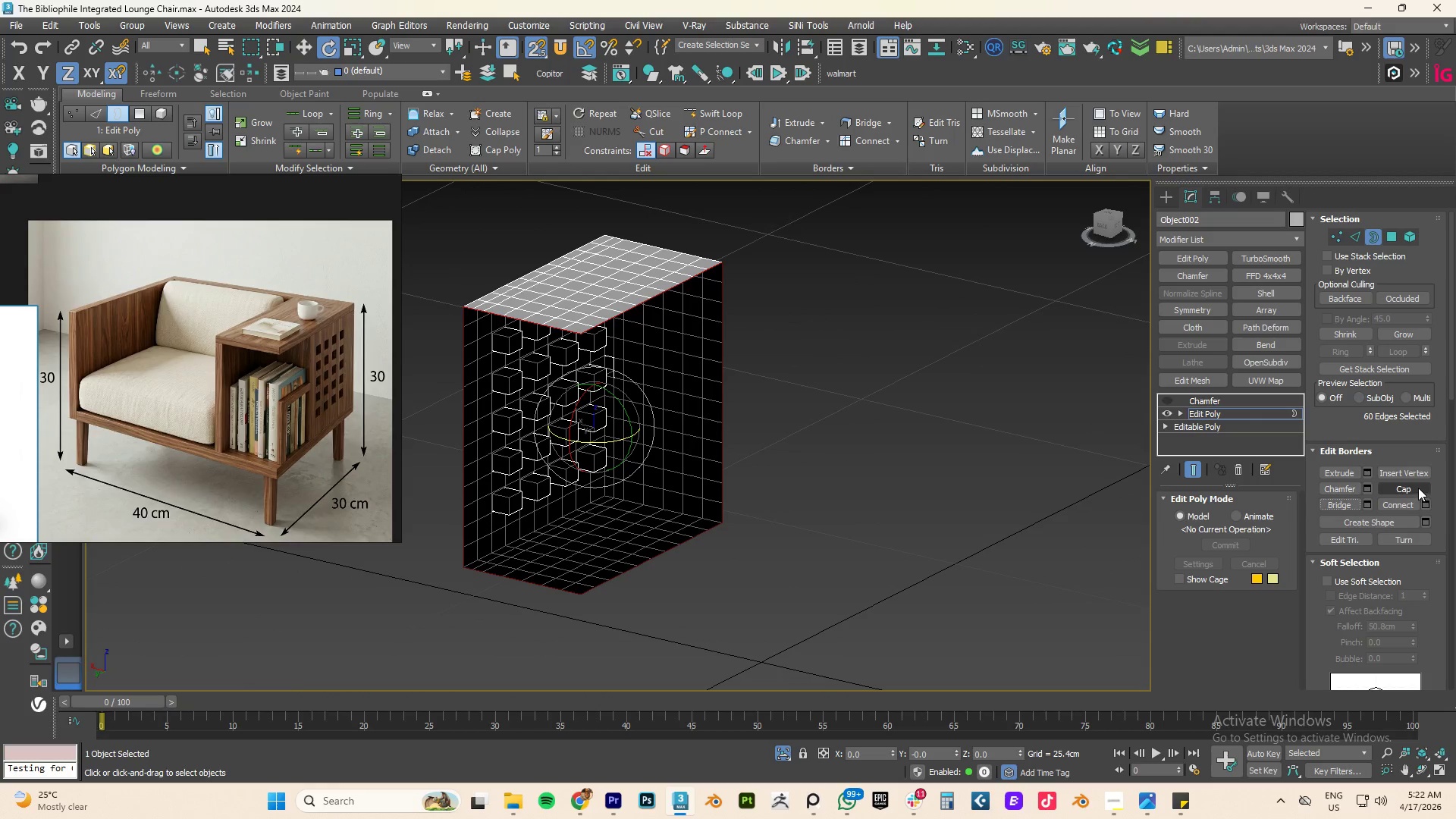 
left_click([1413, 488])
 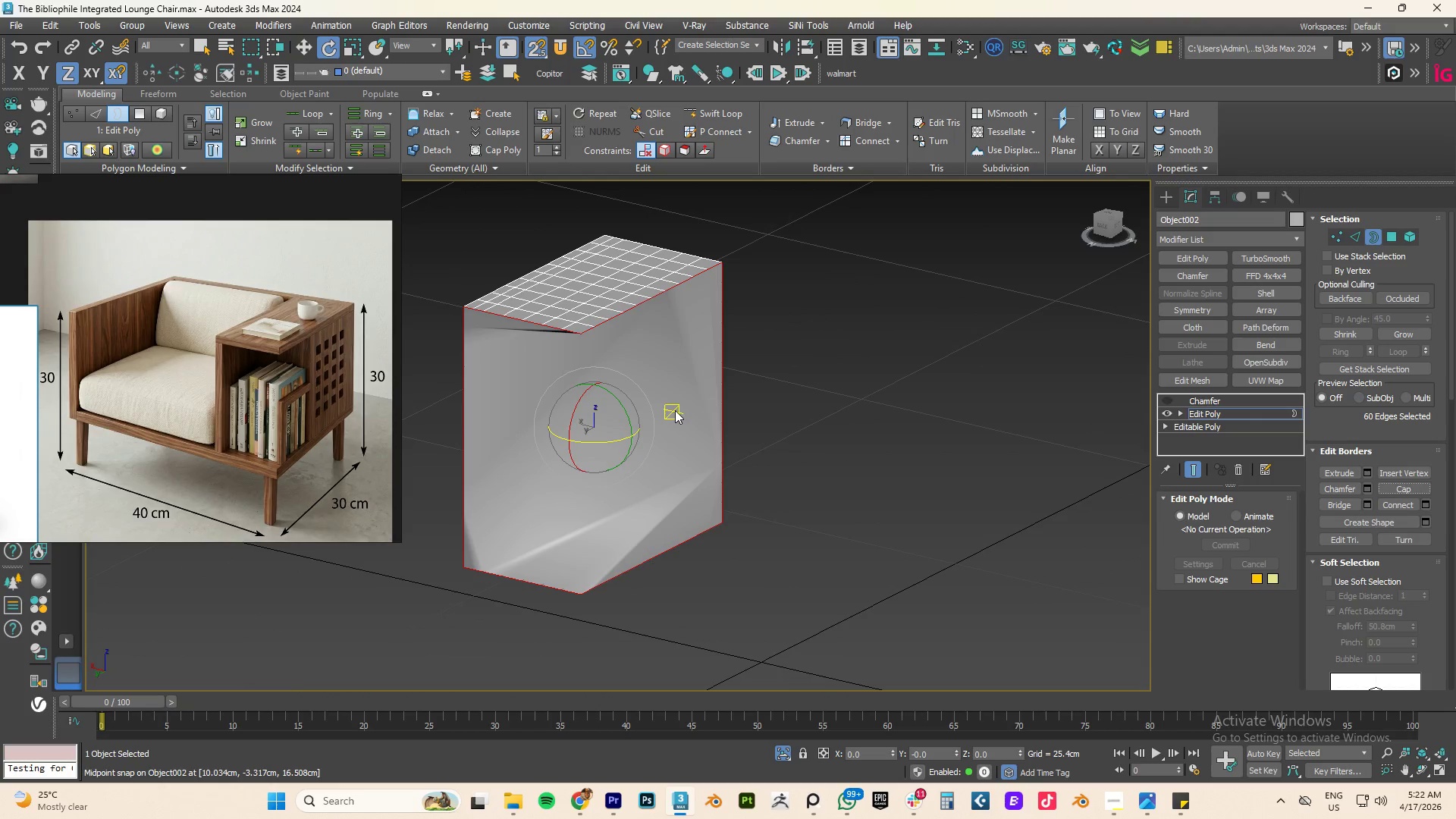 
key(1)
 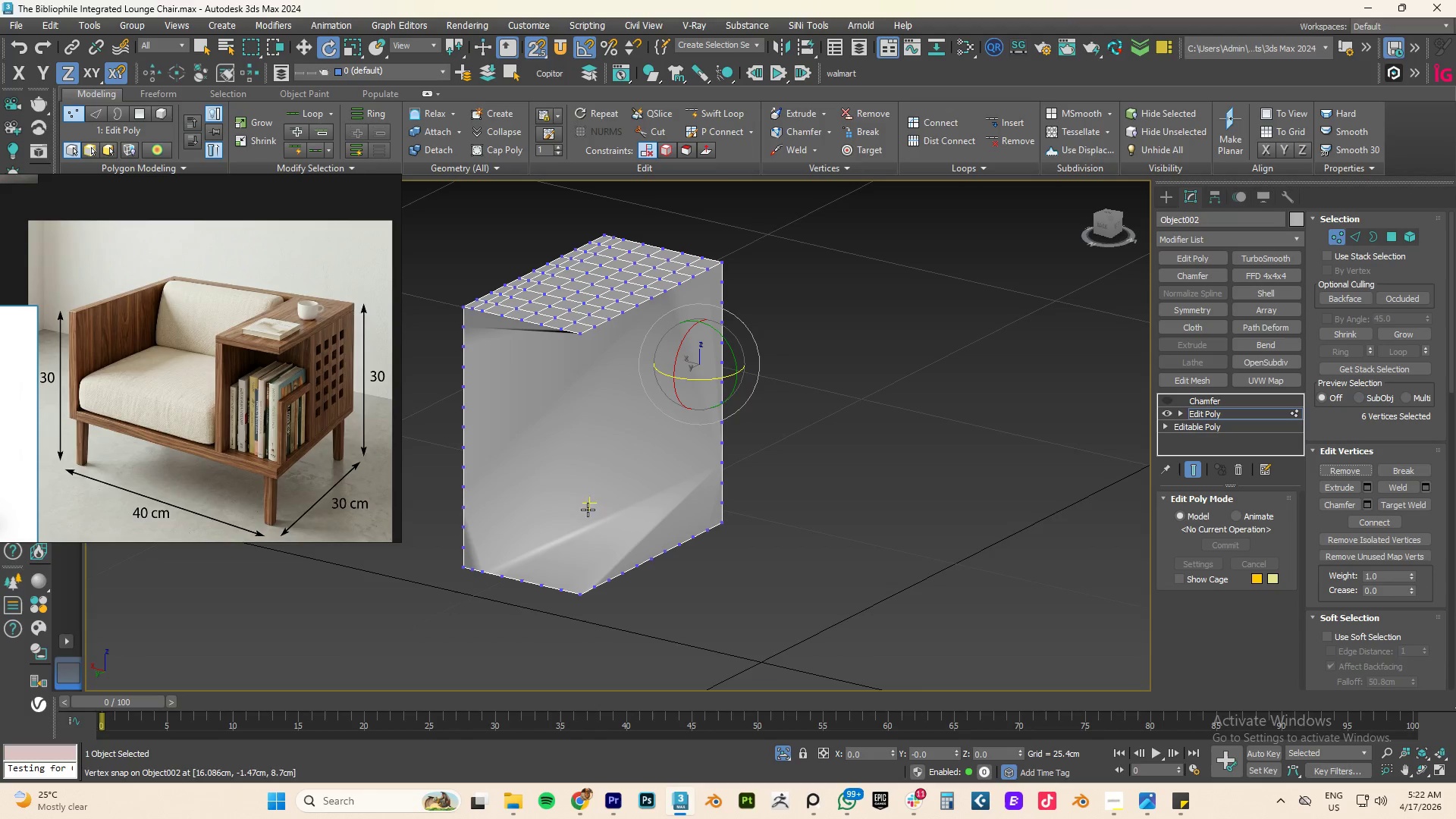 
key(Alt+C)
 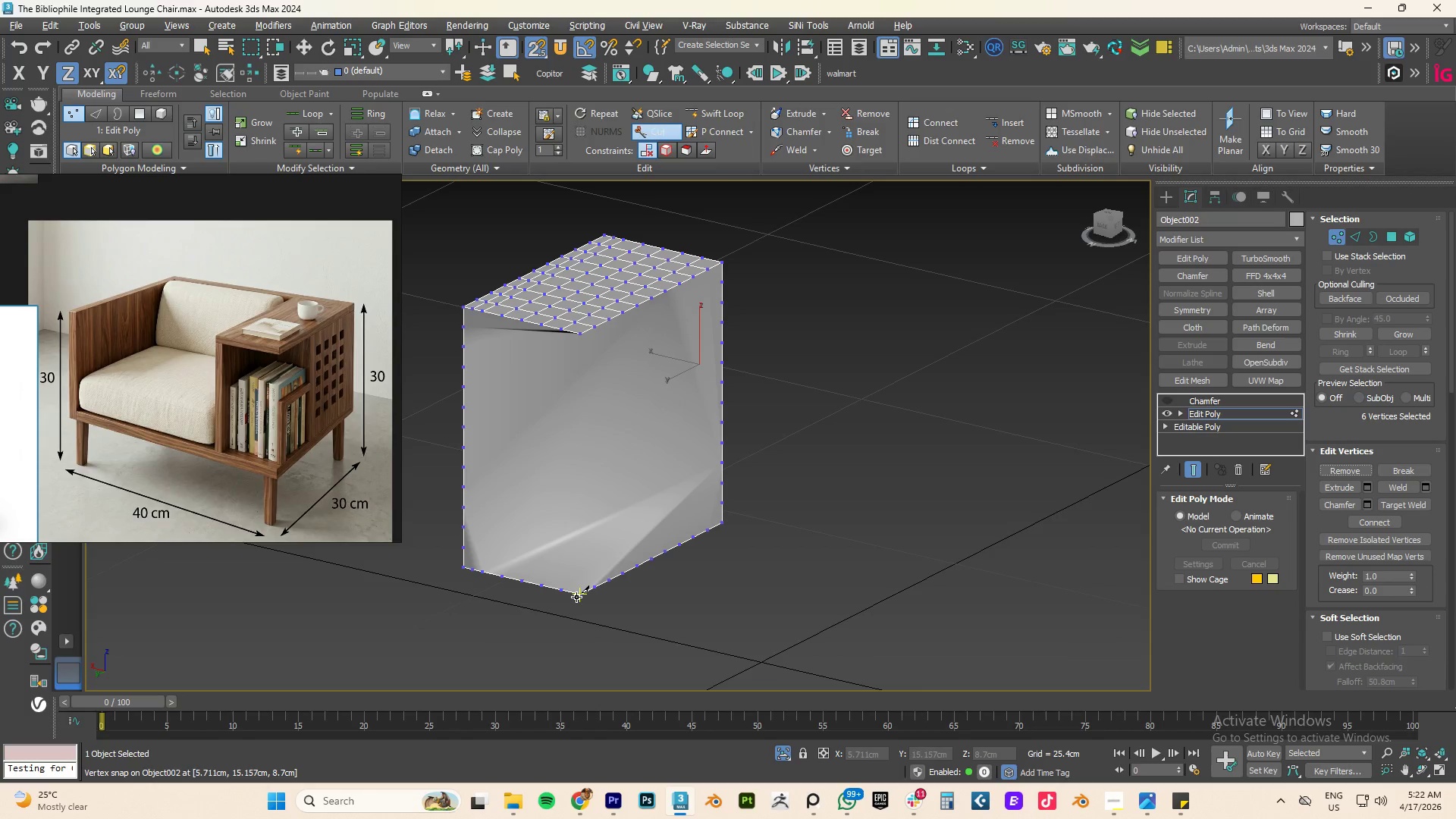 
left_click_drag(start_coordinate=[577, 597], to_coordinate=[575, 575])
 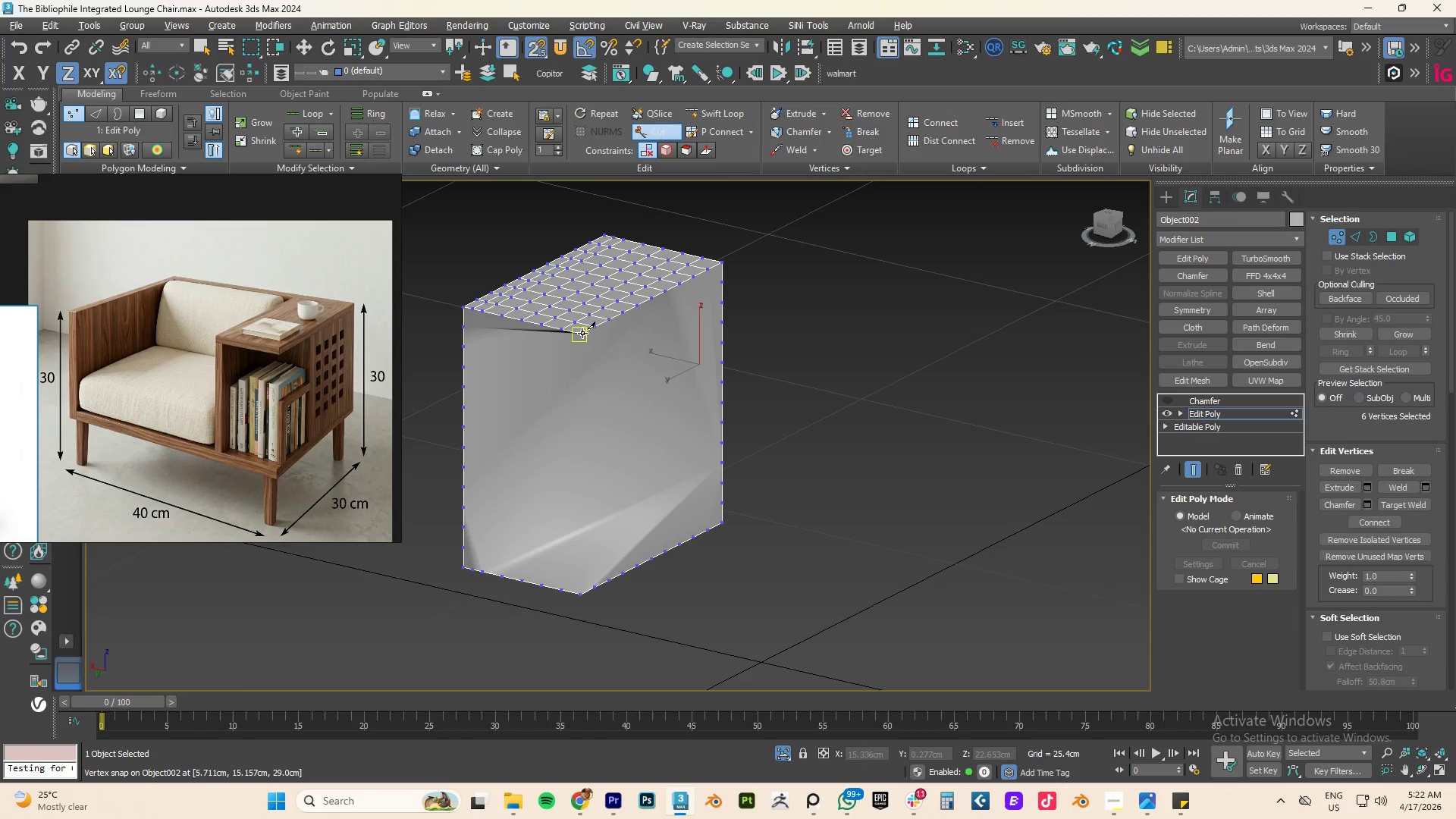 
left_click([581, 333])
 